 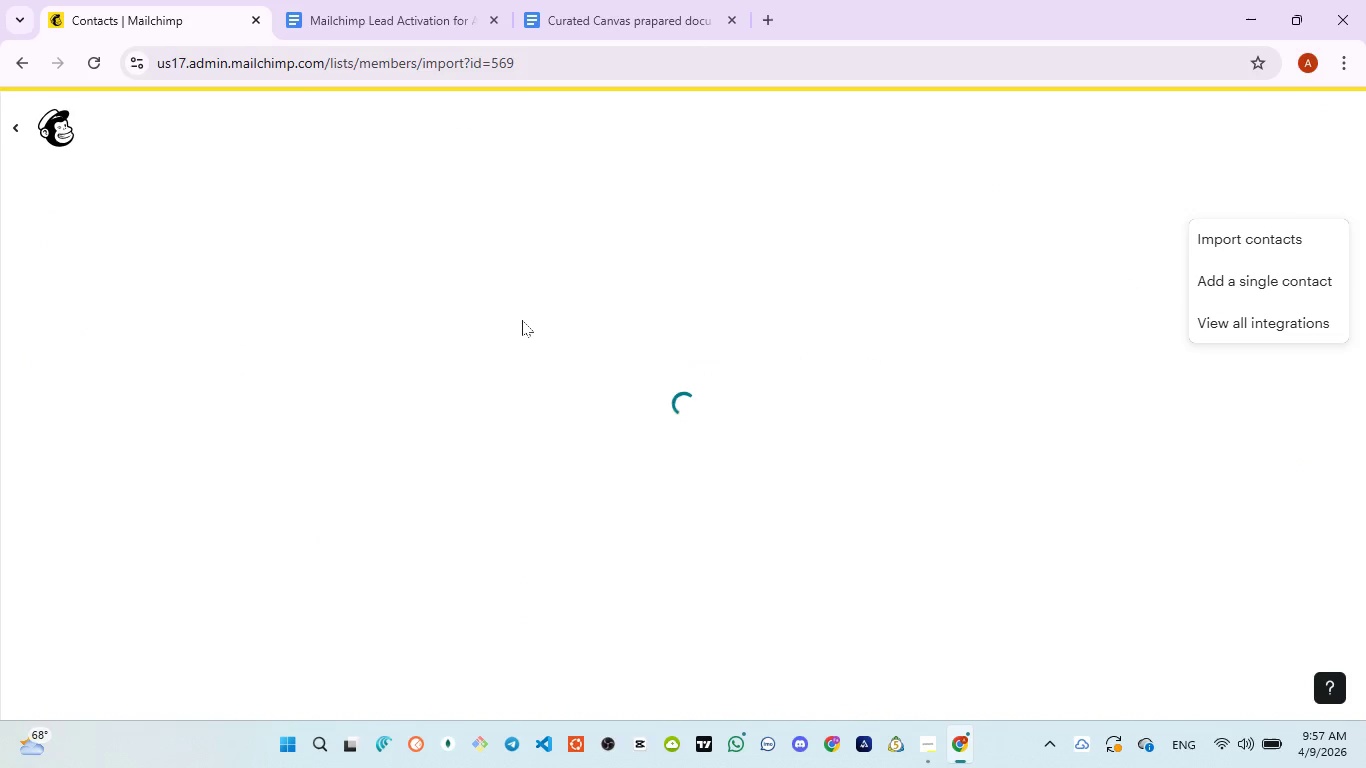 
left_click([795, 500])
 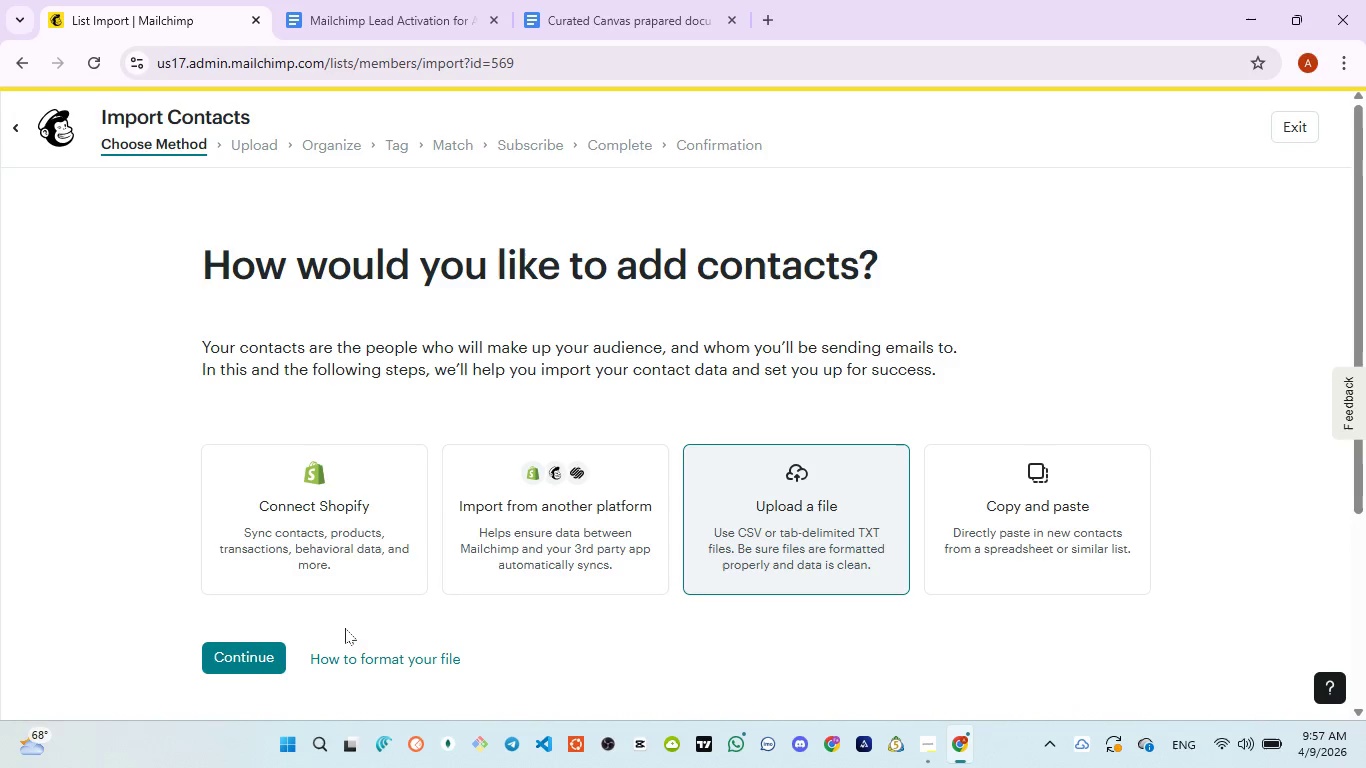 
left_click([235, 658])
 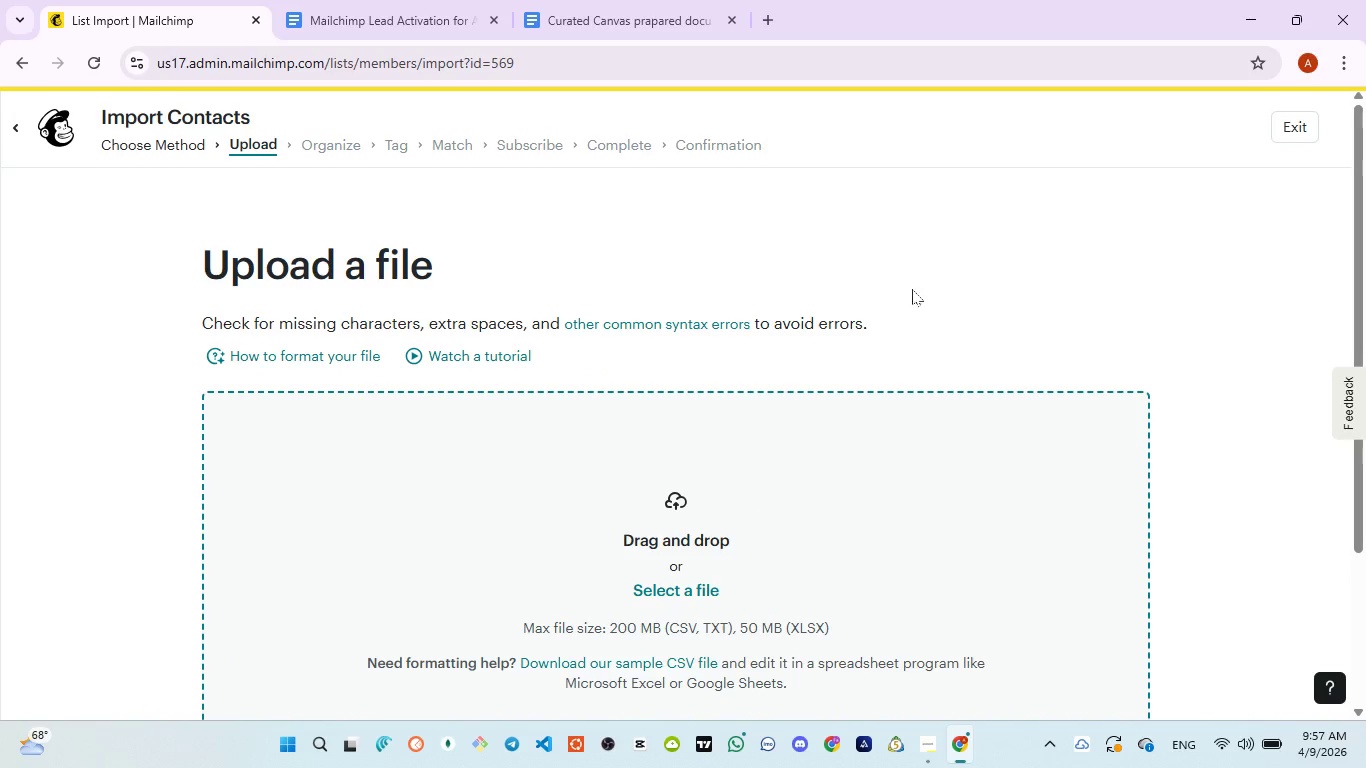 
scroll: coordinate [1006, 342], scroll_direction: down, amount: 3.0
 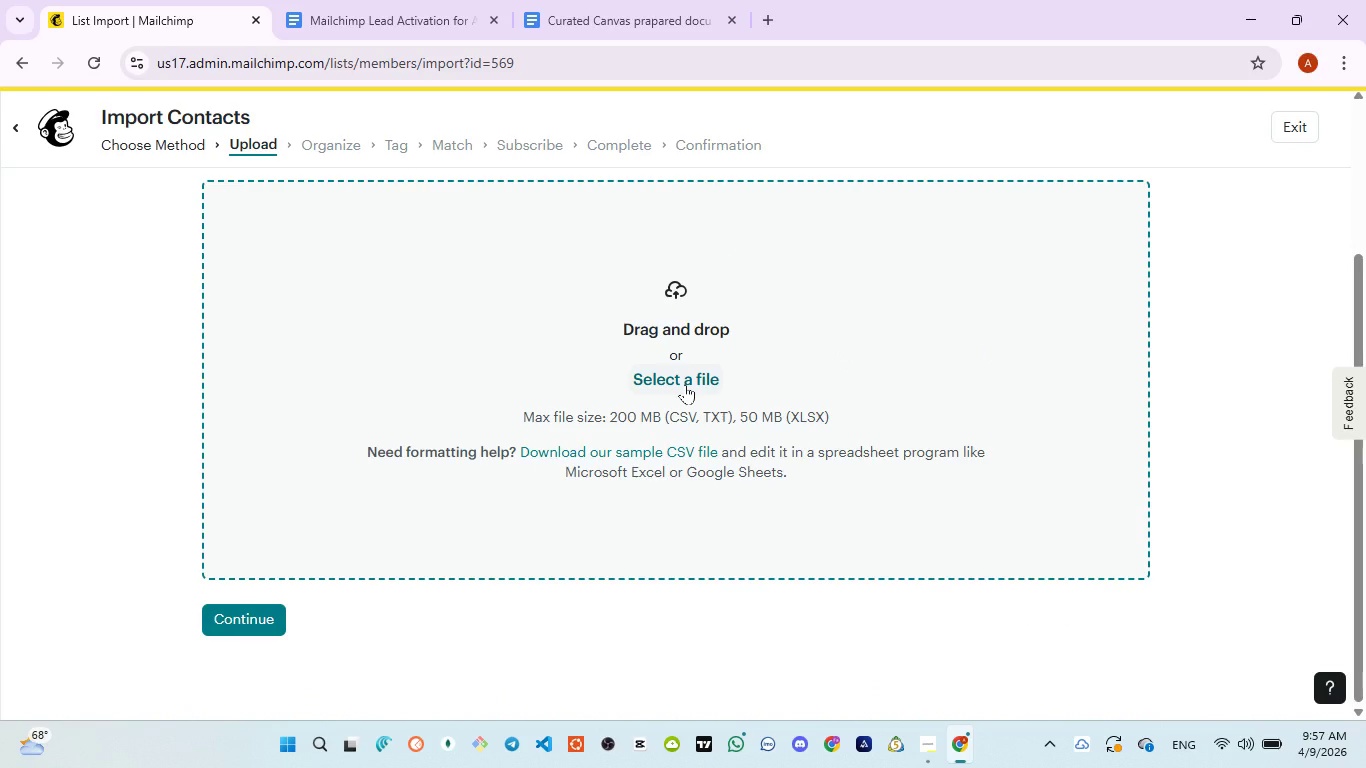 
left_click([685, 384])
 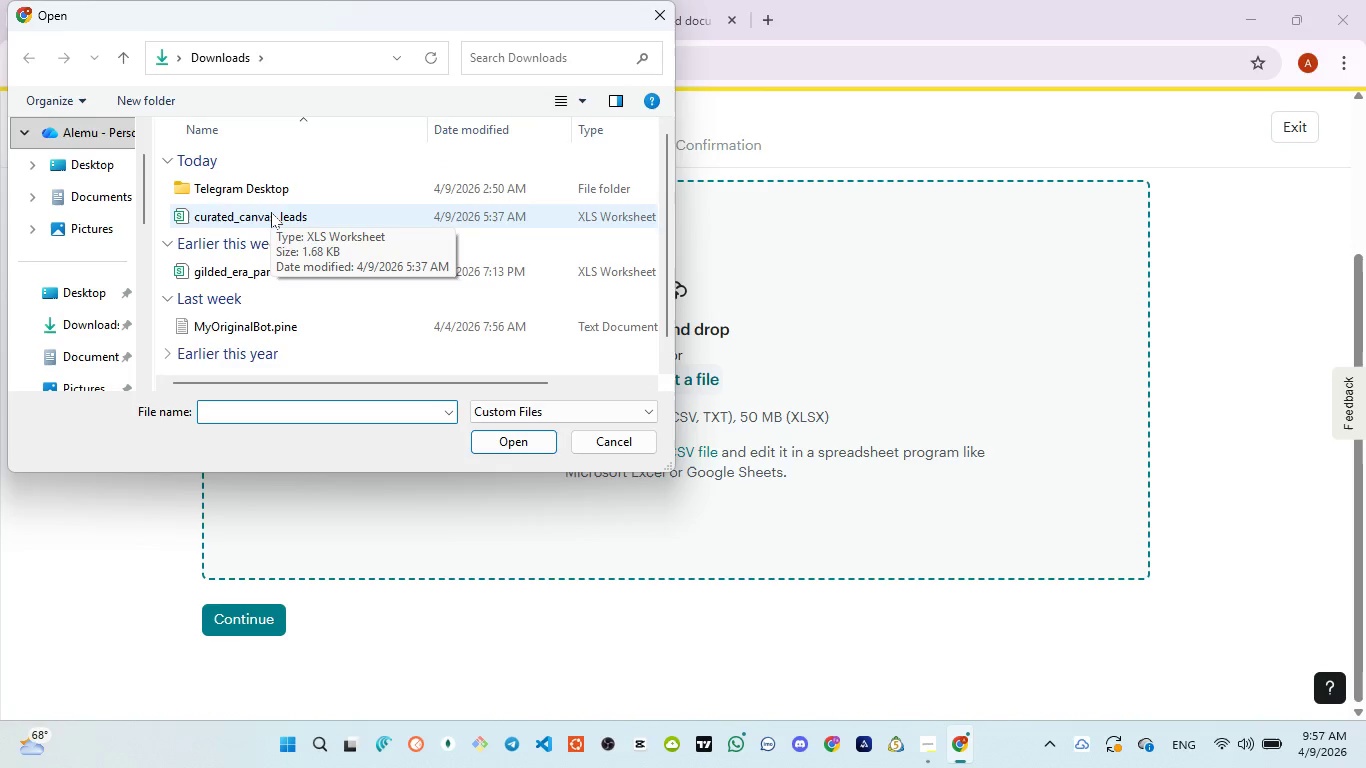 
wait(6.69)
 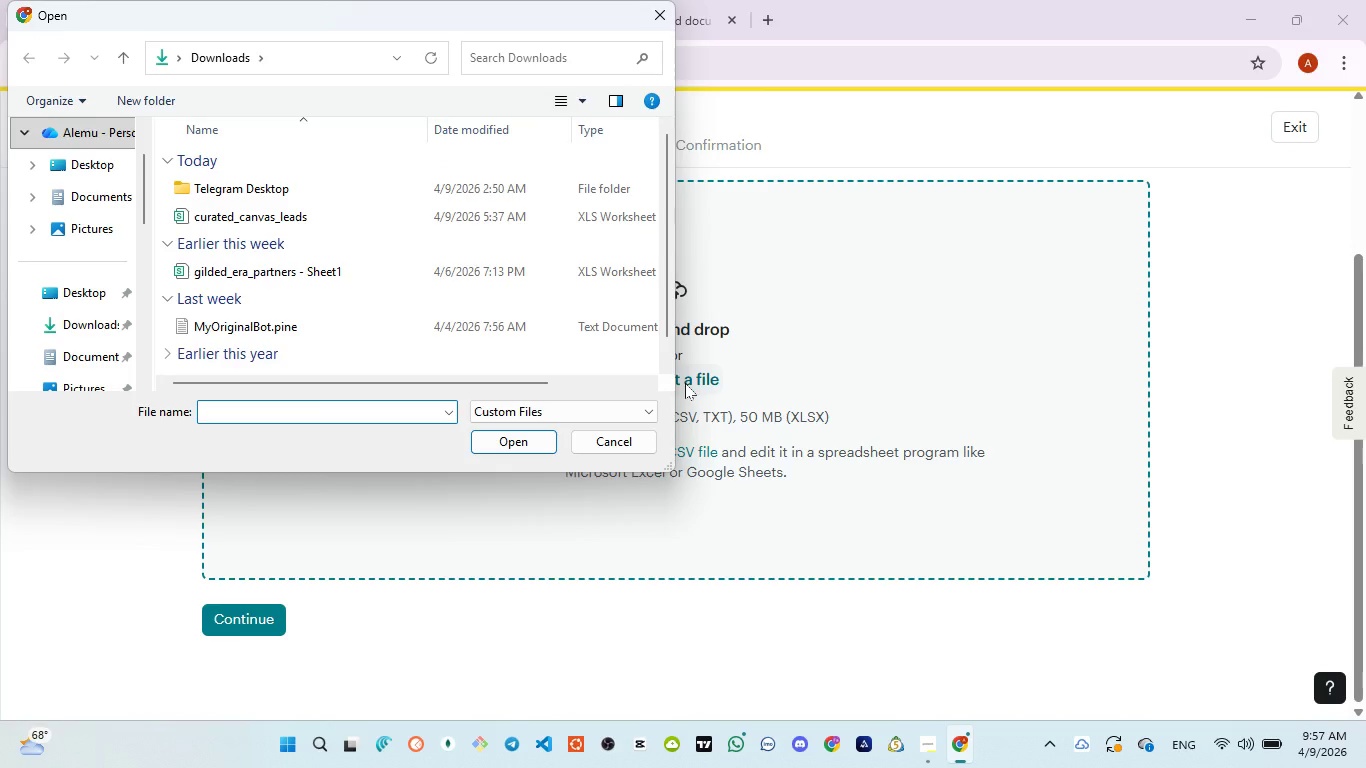 
left_click([254, 214])
 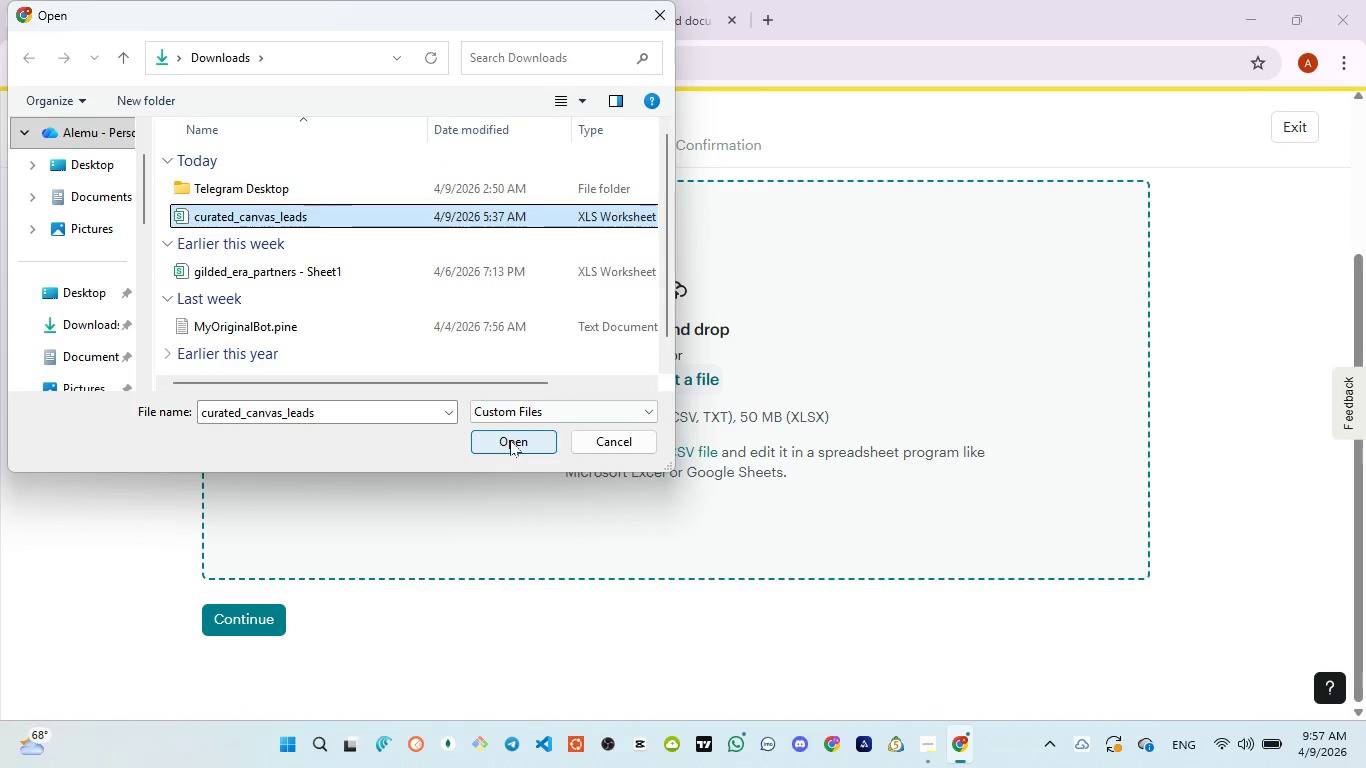 
left_click([510, 440])
 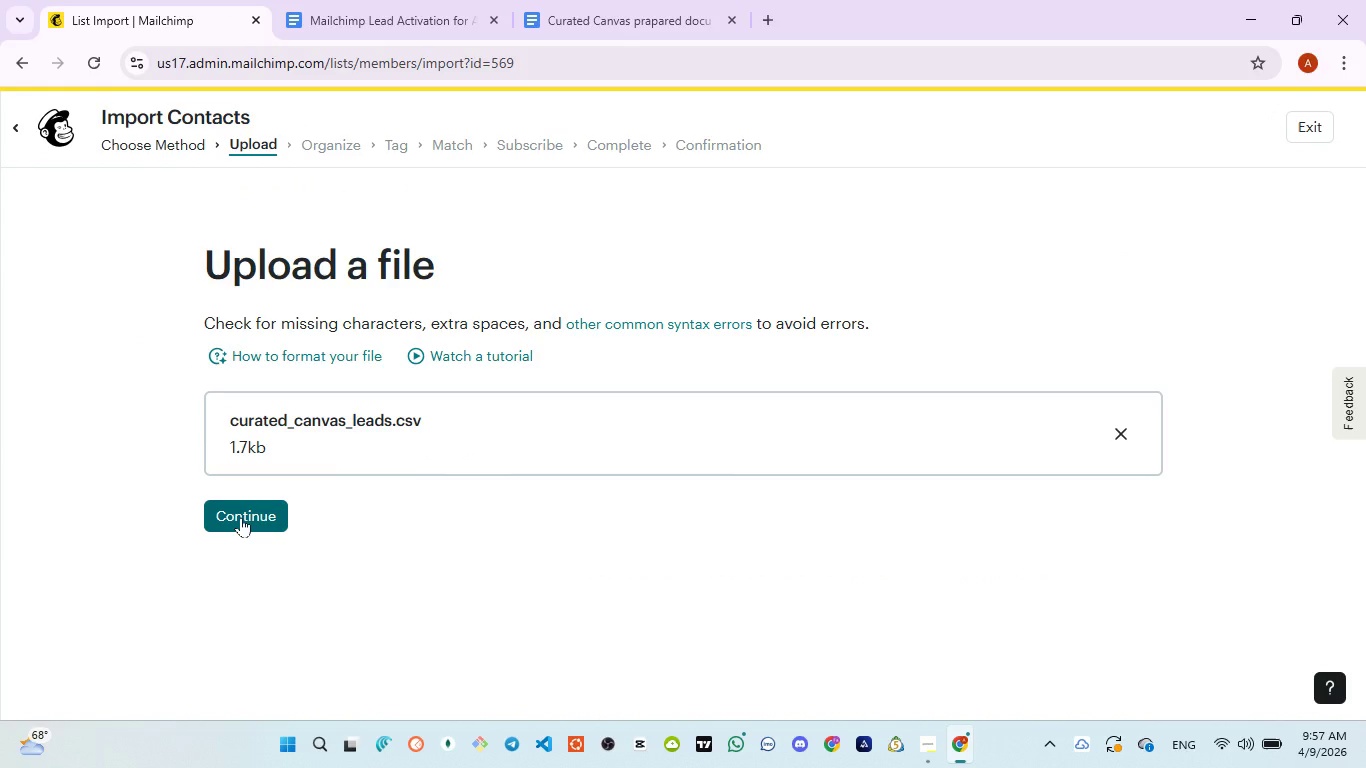 
left_click([241, 517])
 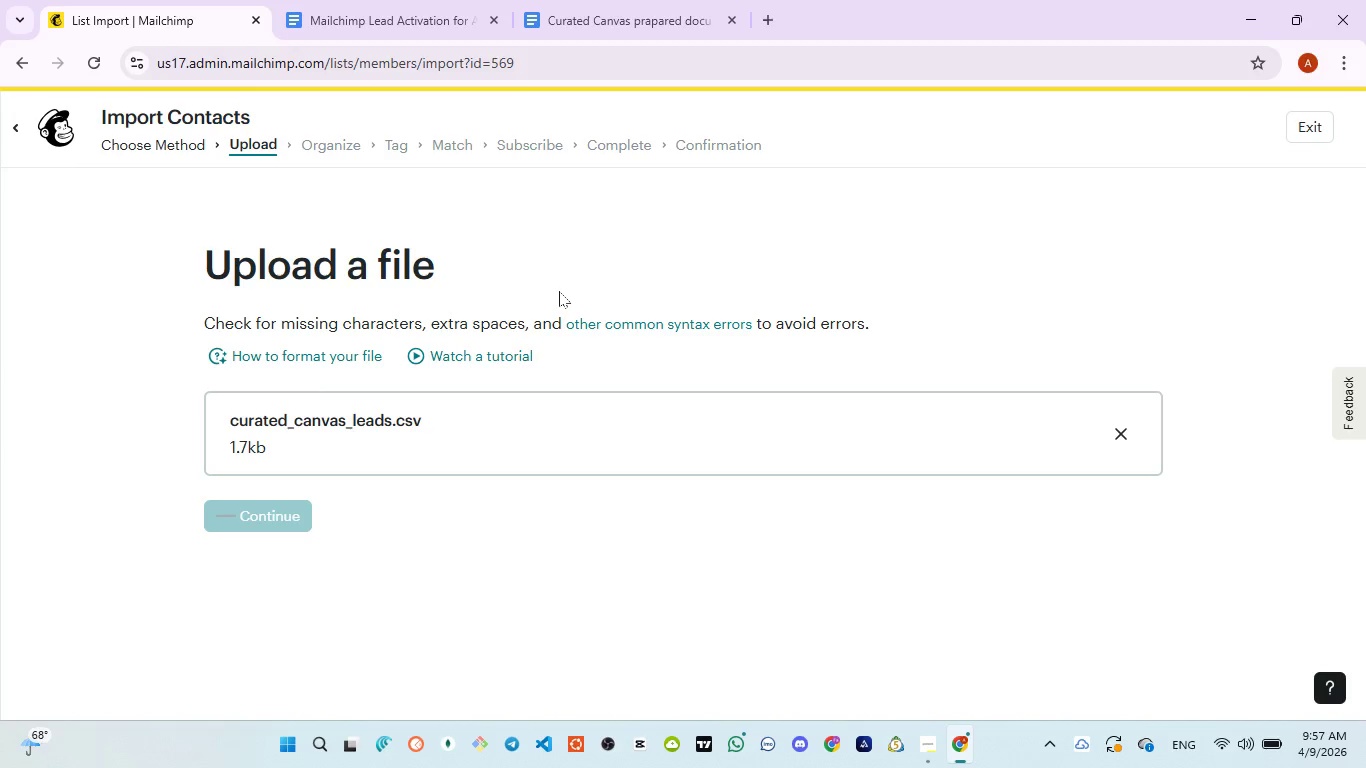 
wait(15.72)
 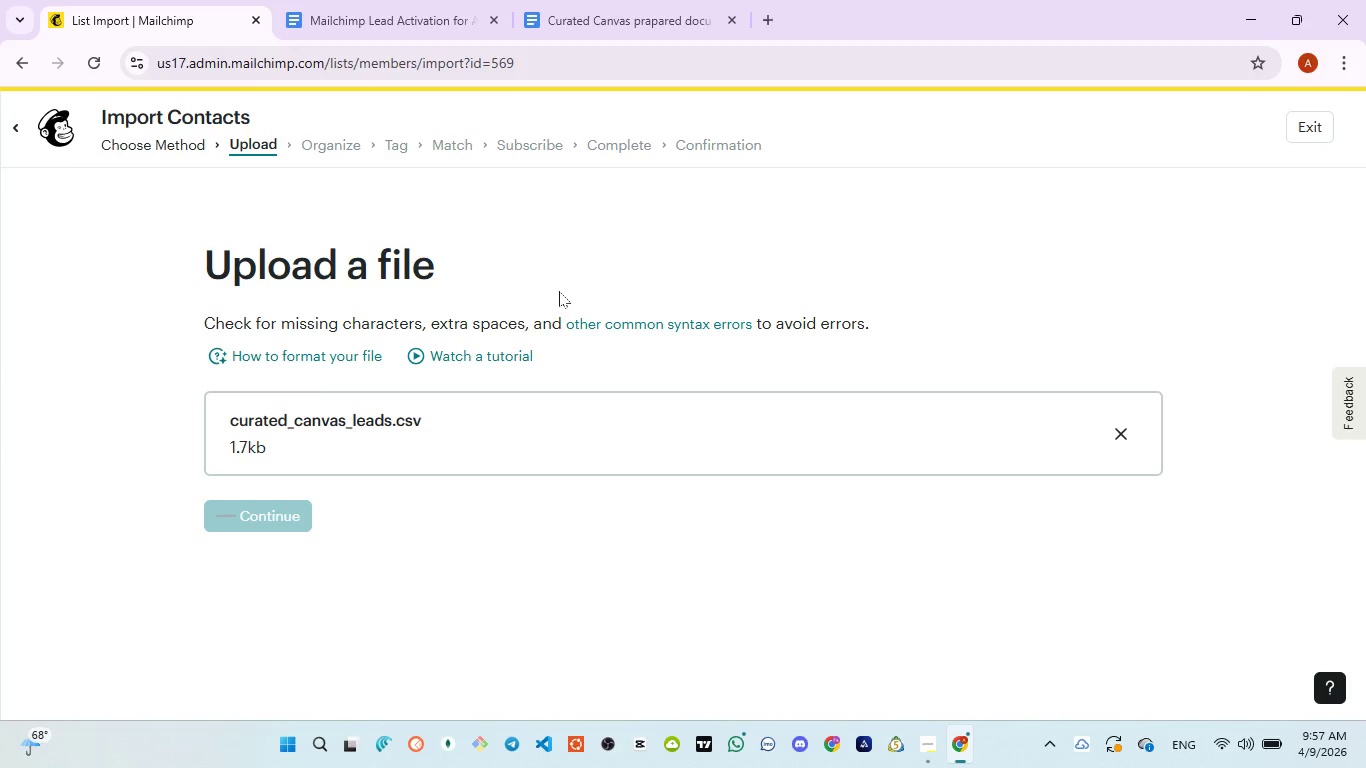 
left_click([421, 475])
 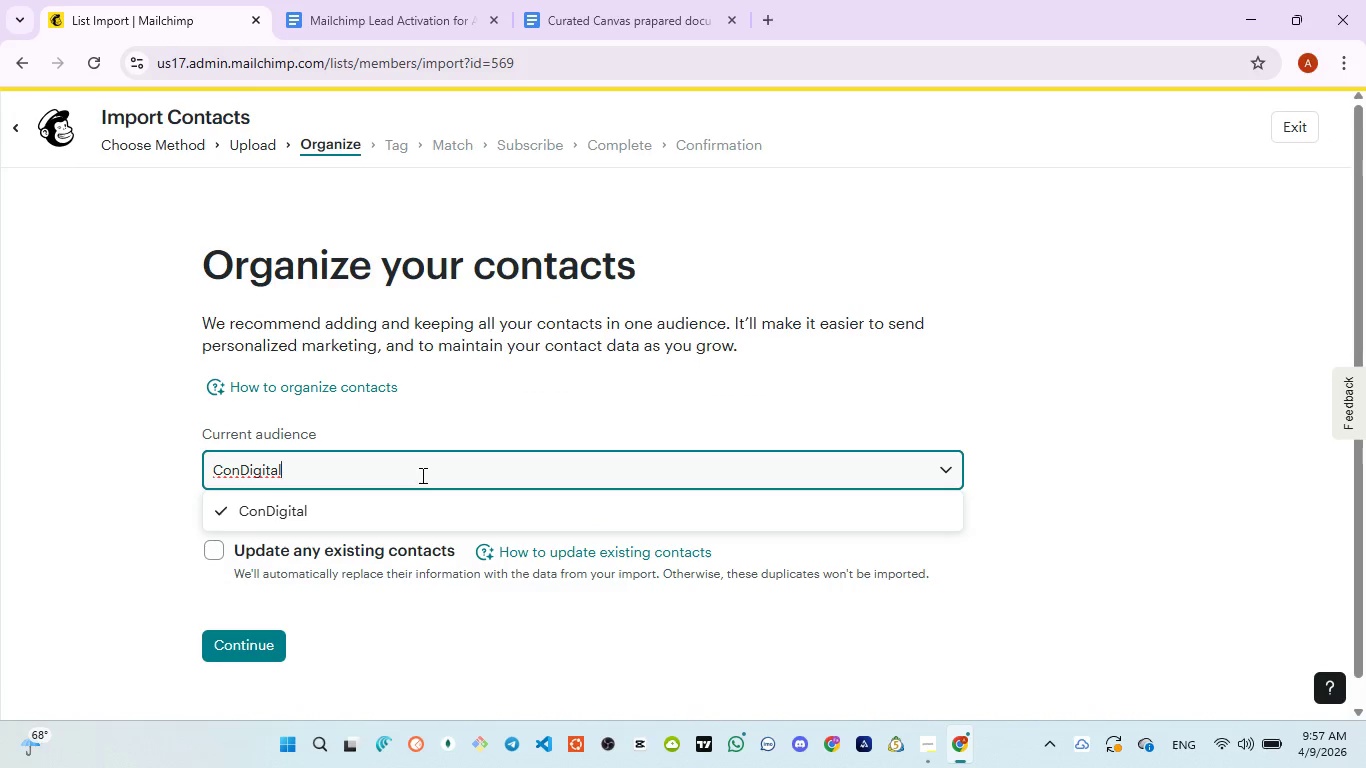 
left_click([421, 475])
 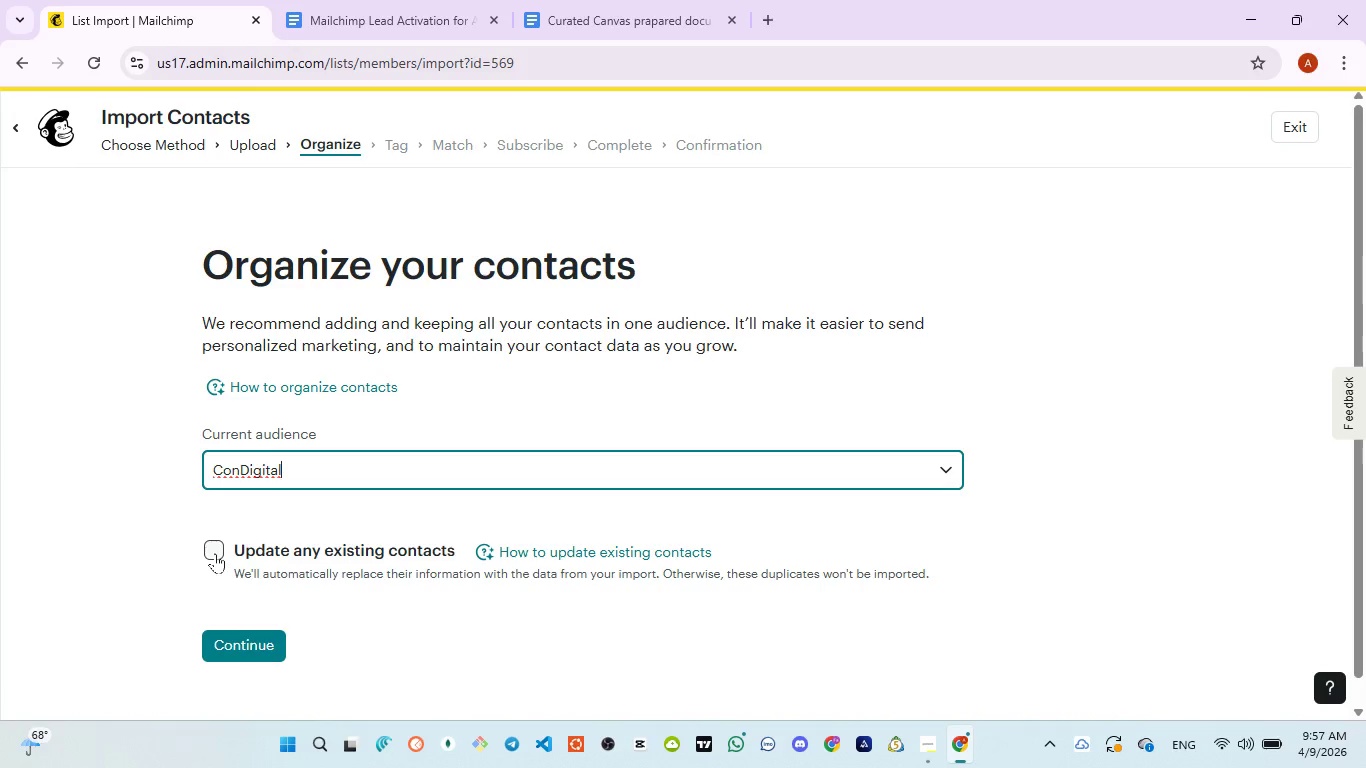 
wait(10.38)
 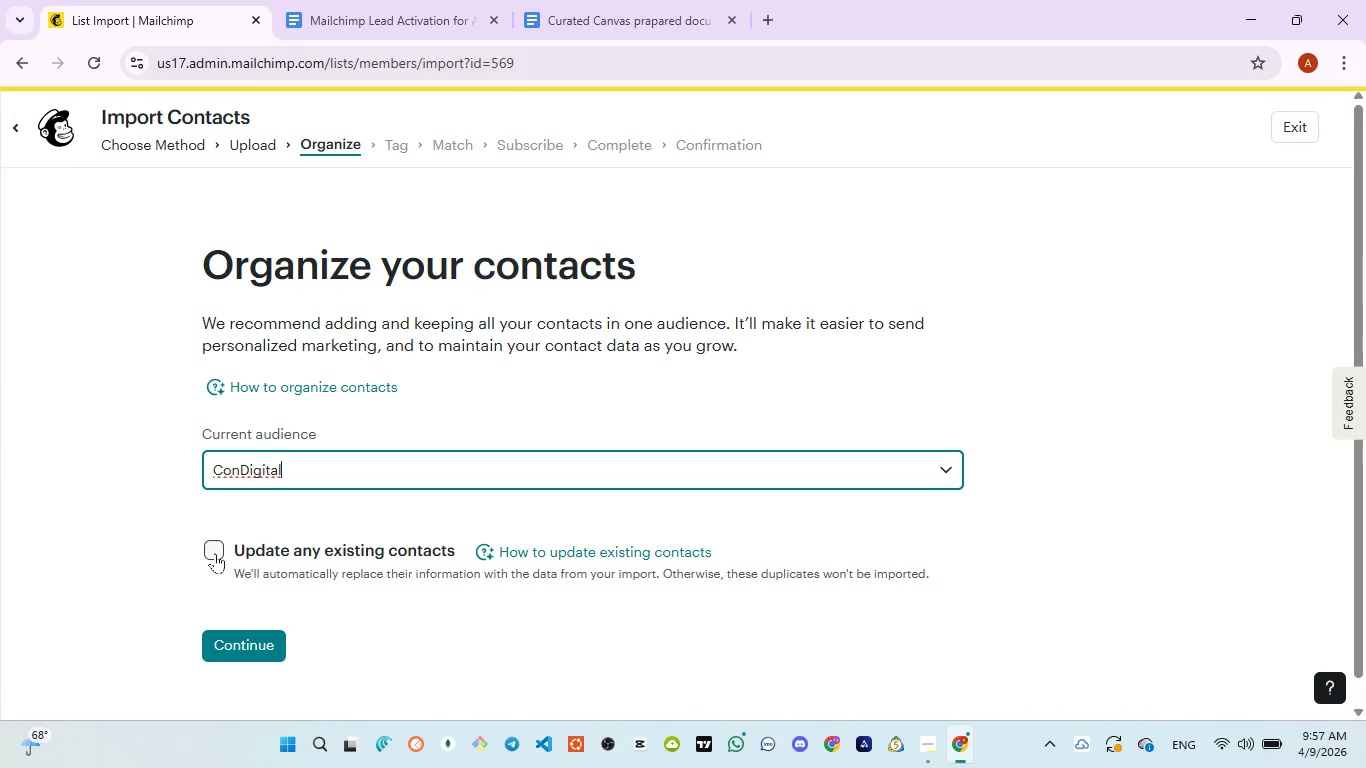 
left_click([213, 552])
 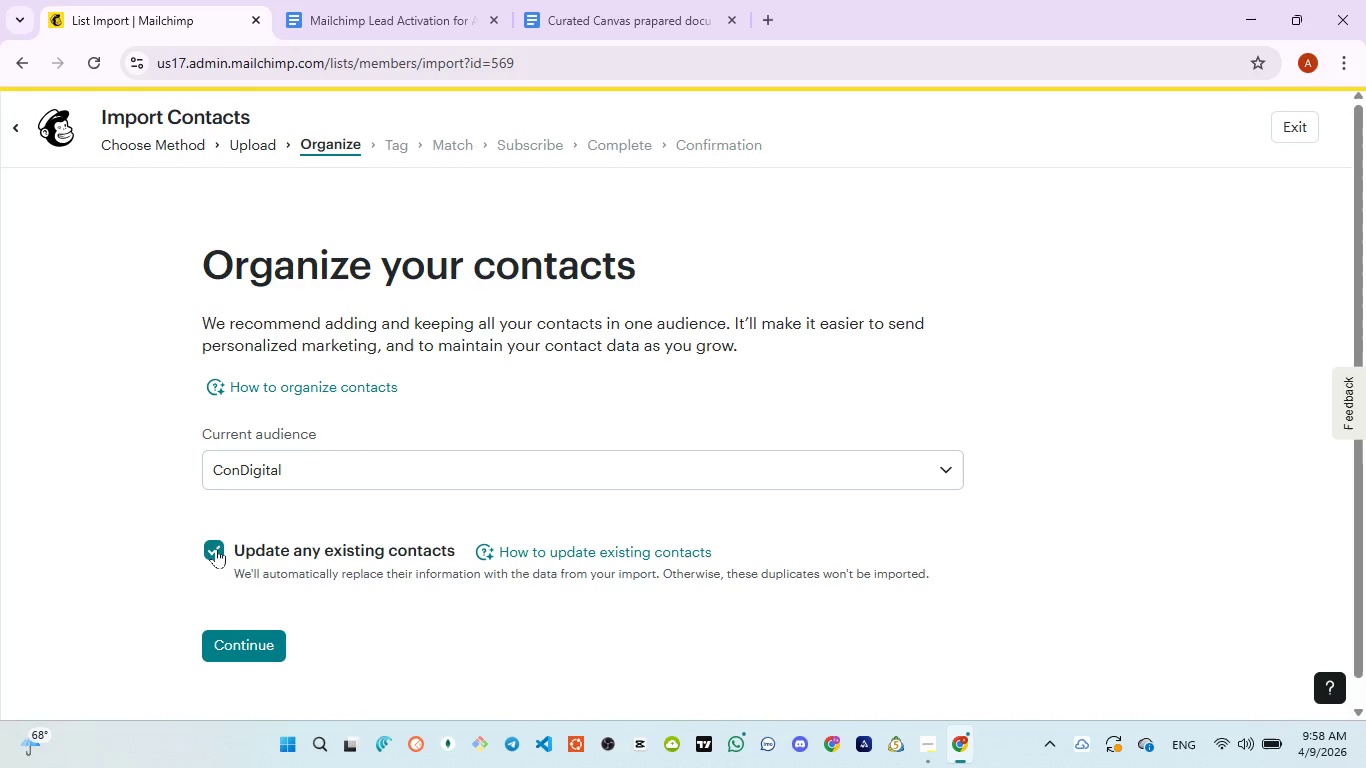 
left_click([216, 542])
 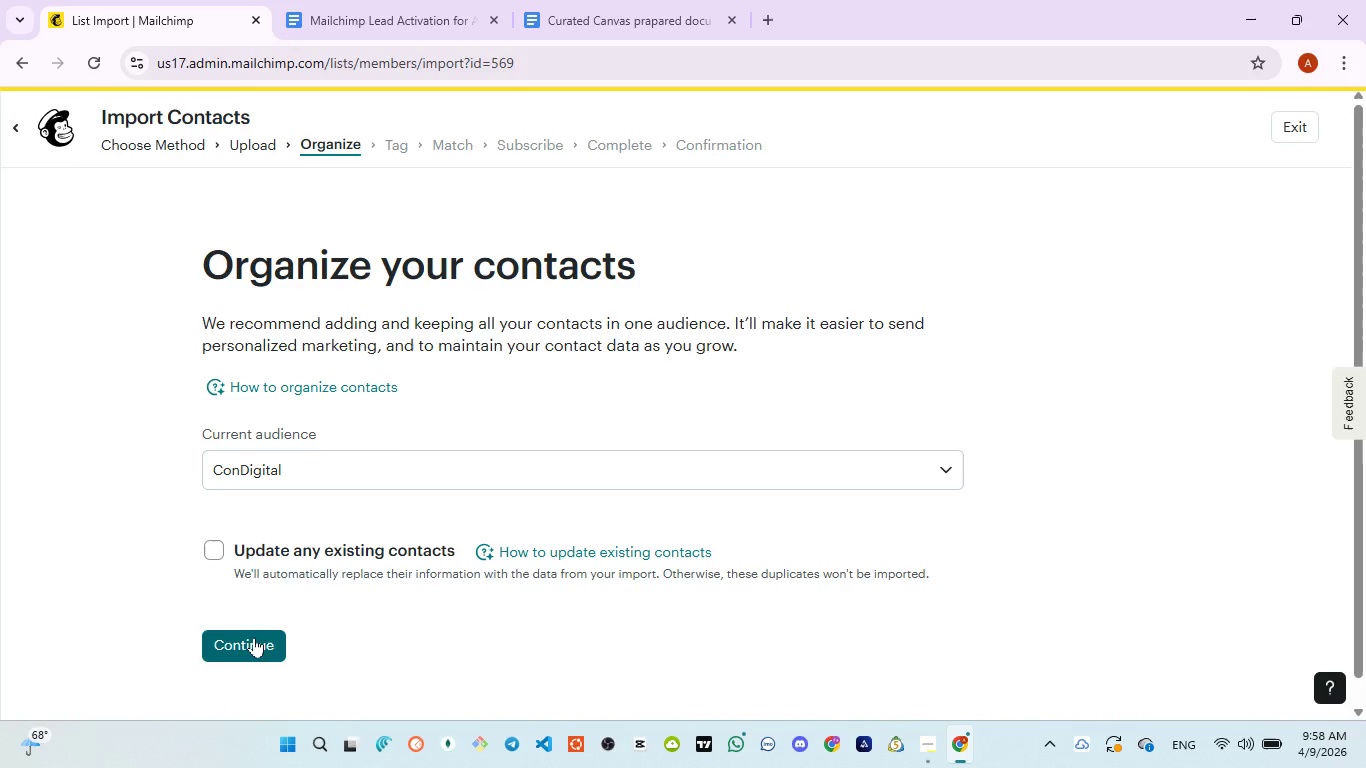 
left_click([254, 637])
 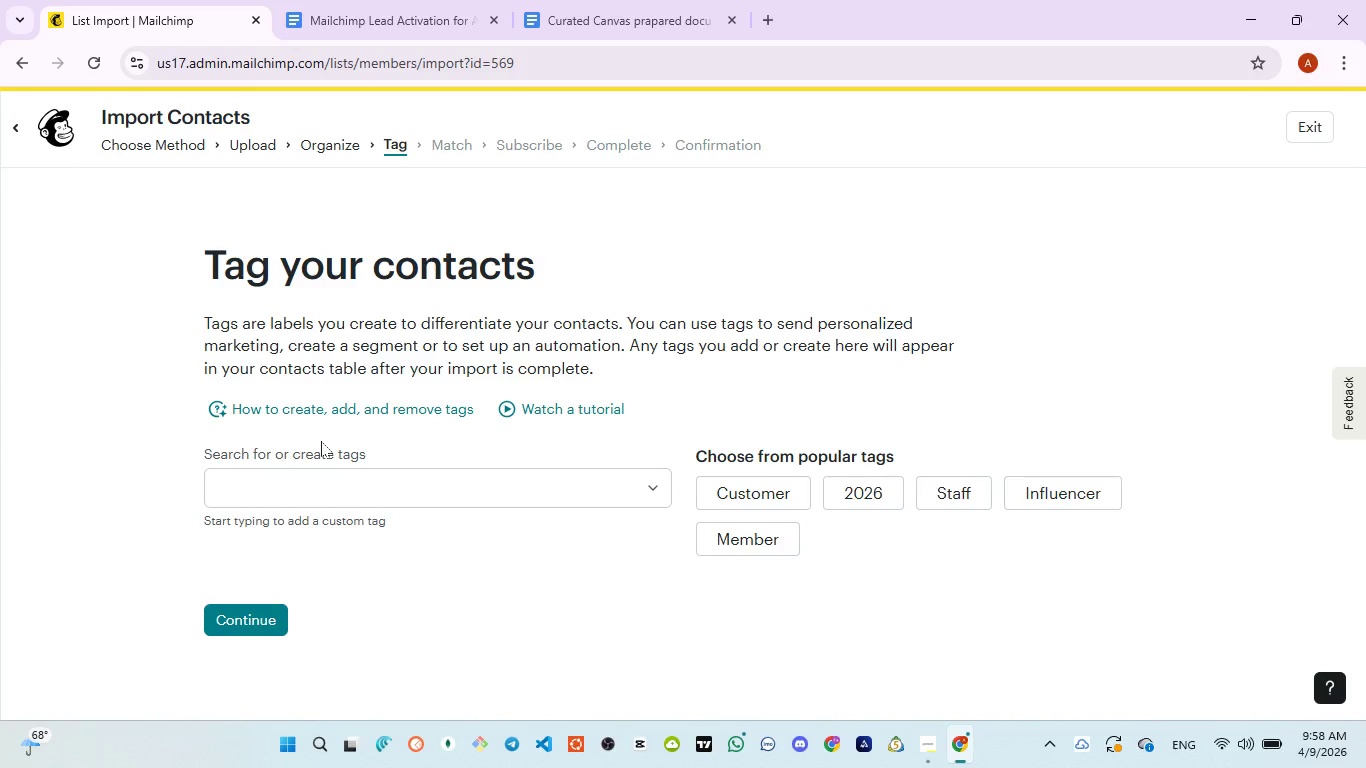 
wait(9.24)
 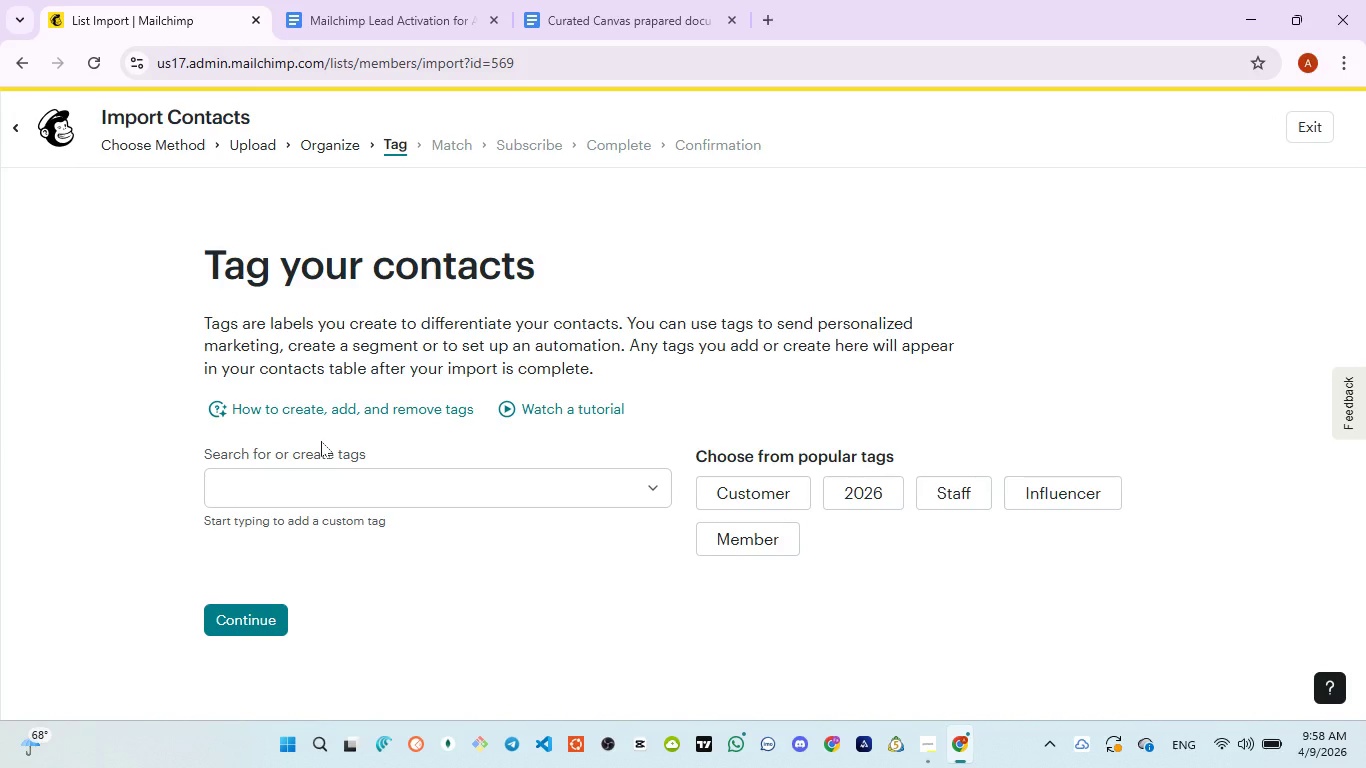 
mouse_move([412, 560])
 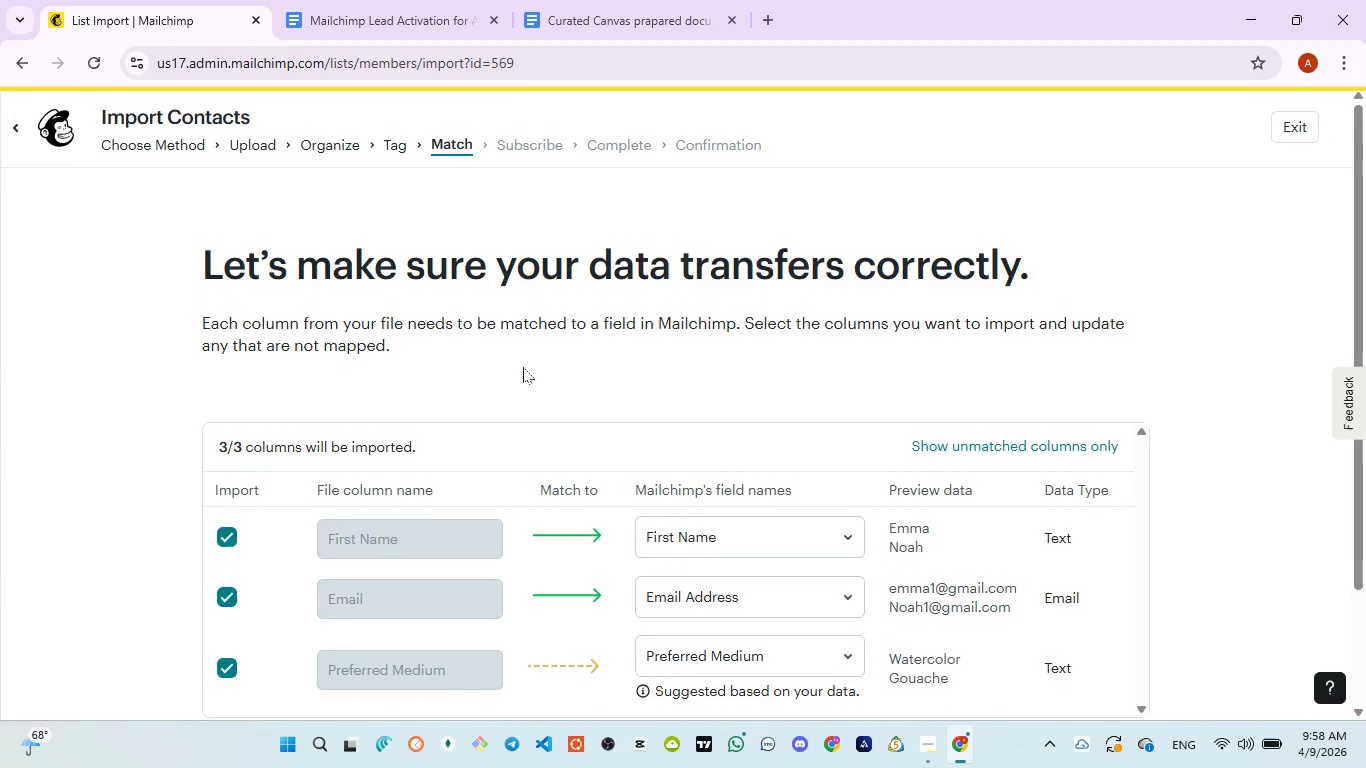 
scroll: coordinate [523, 367], scroll_direction: down, amount: 1.0
 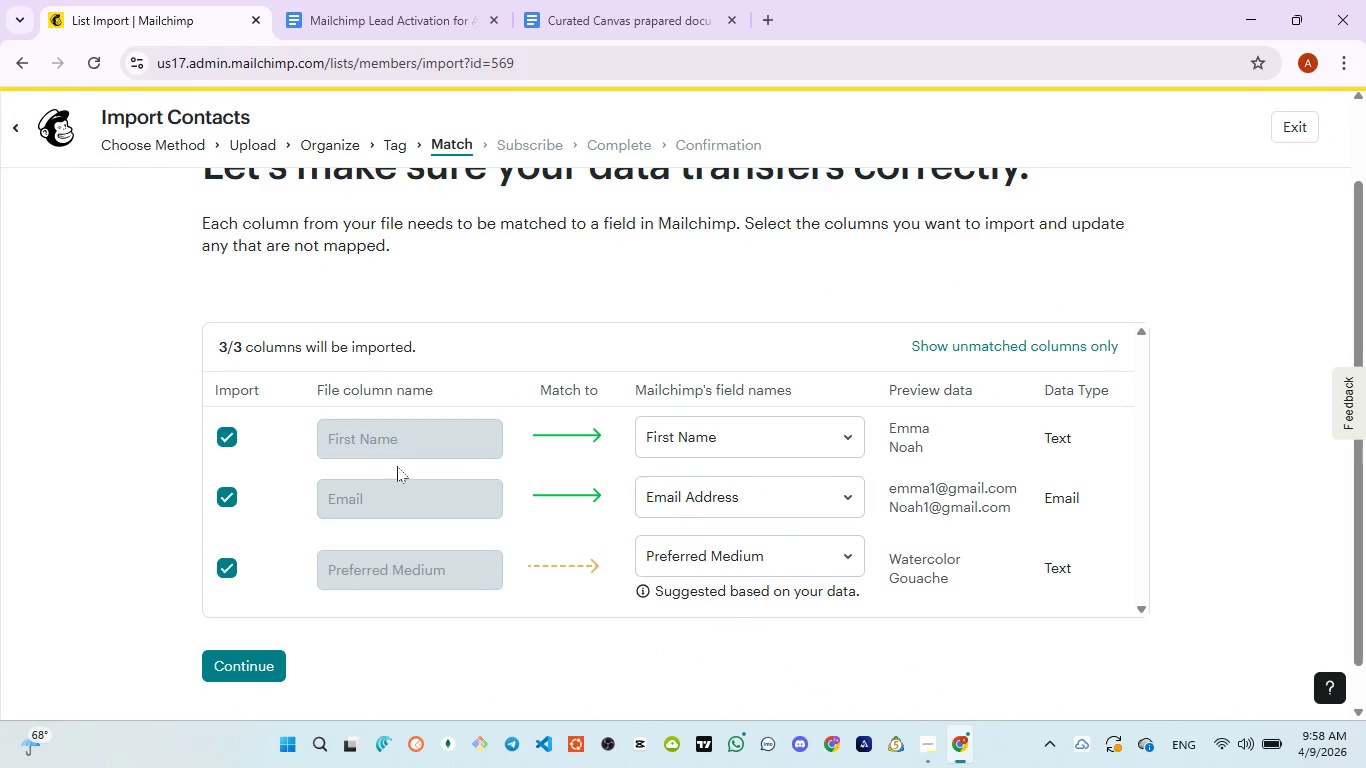 
wait(5.03)
 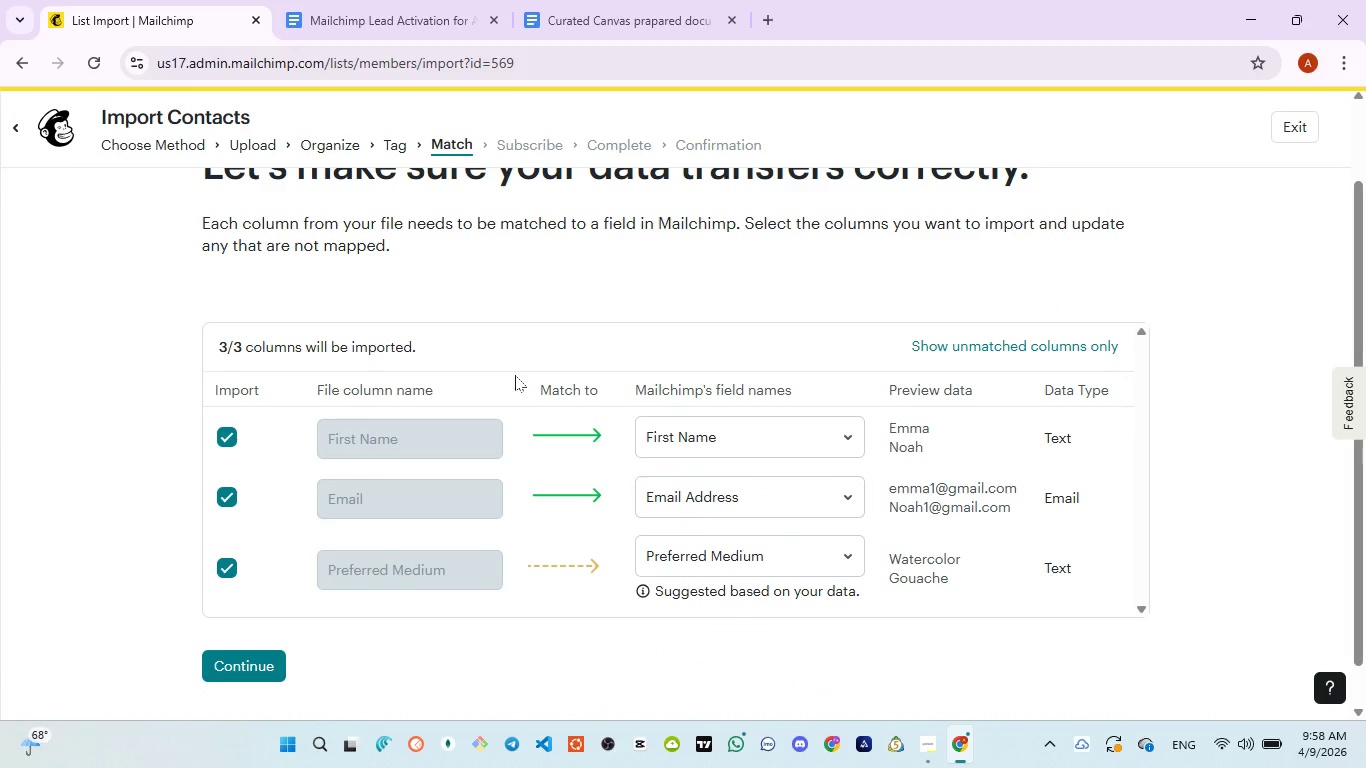 
left_click_drag(start_coordinate=[313, 441], to_coordinate=[410, 428])
 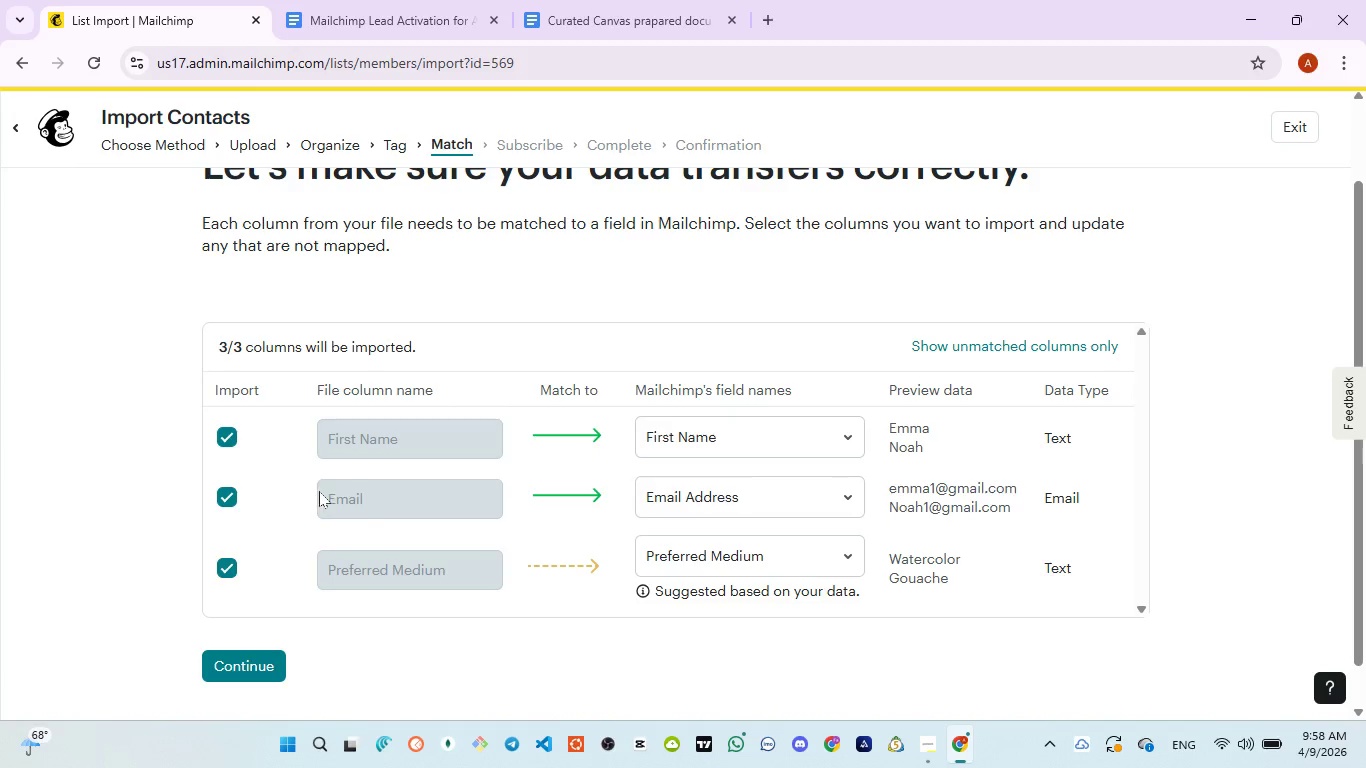 
left_click_drag(start_coordinate=[299, 494], to_coordinate=[425, 493])
 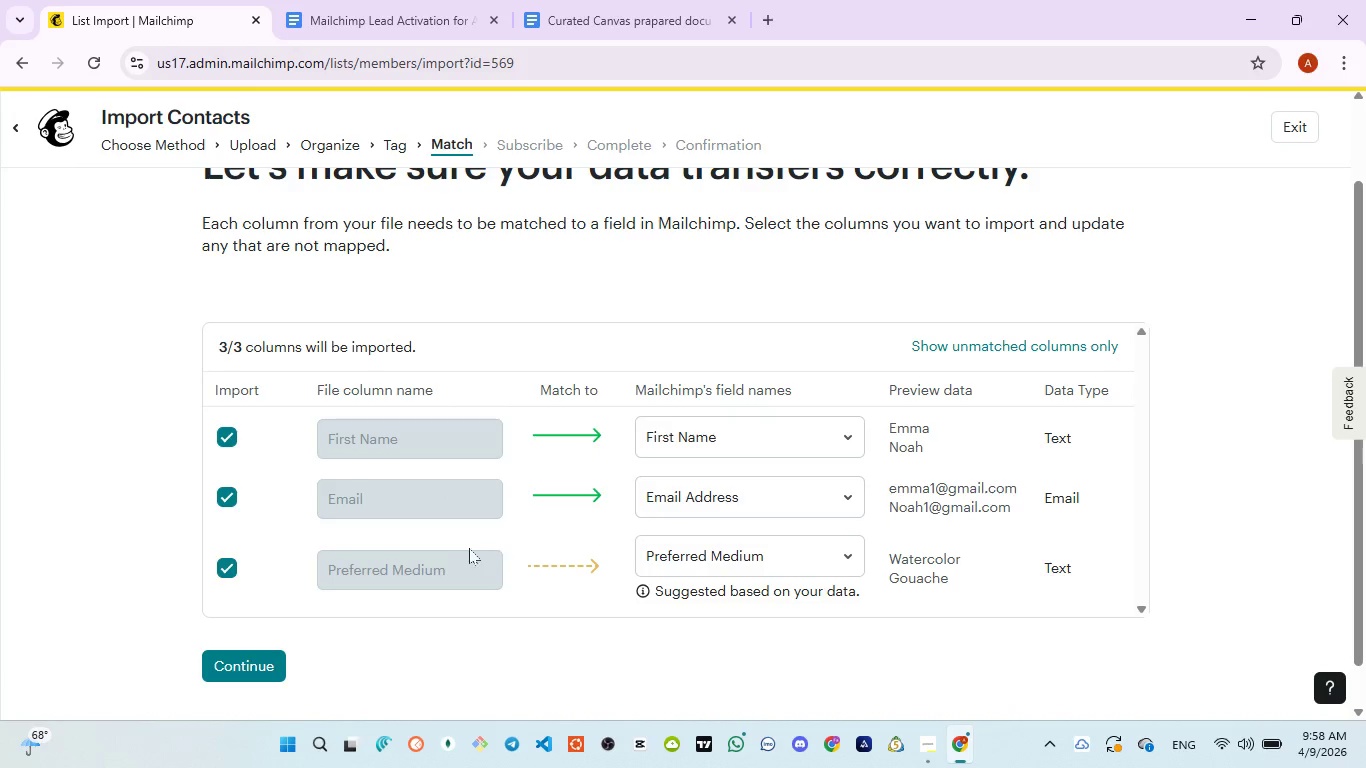 
wait(5.03)
 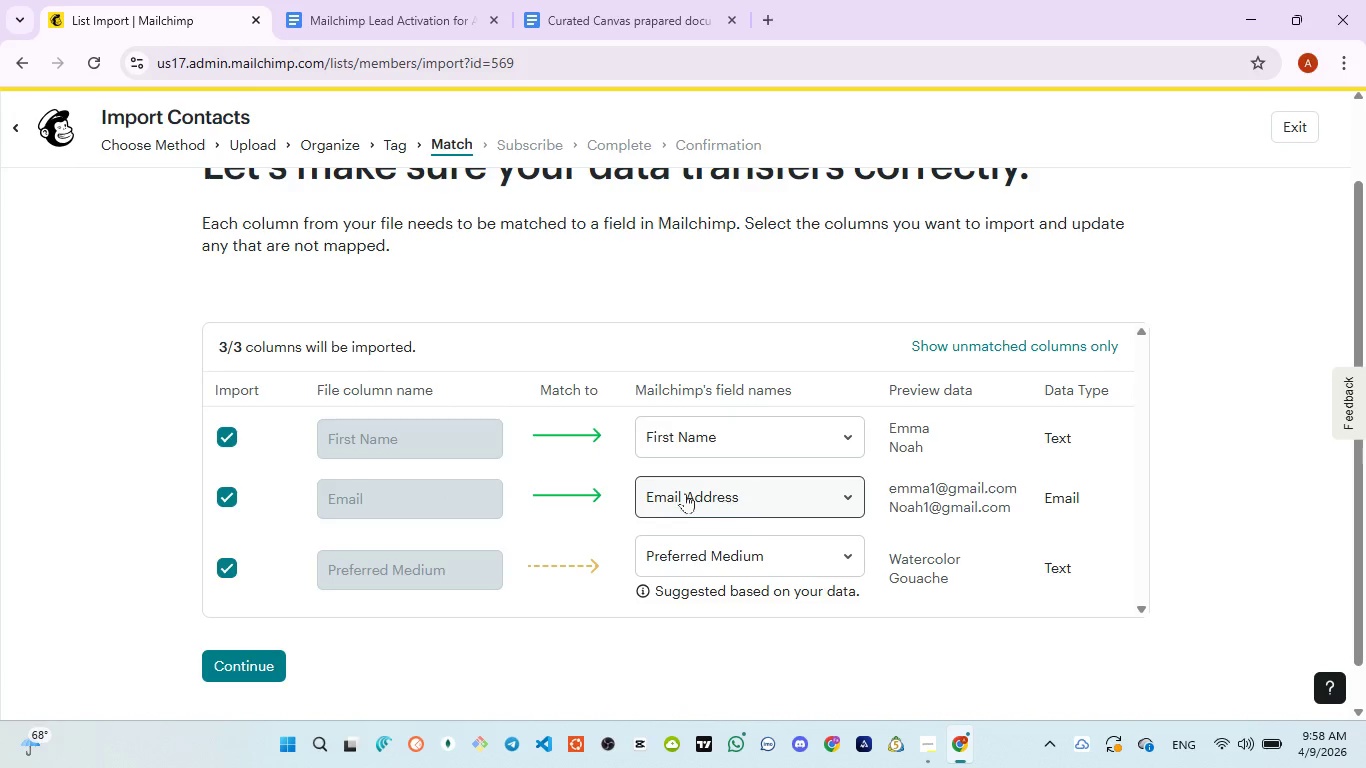 
left_click_drag(start_coordinate=[322, 569], to_coordinate=[458, 569])
 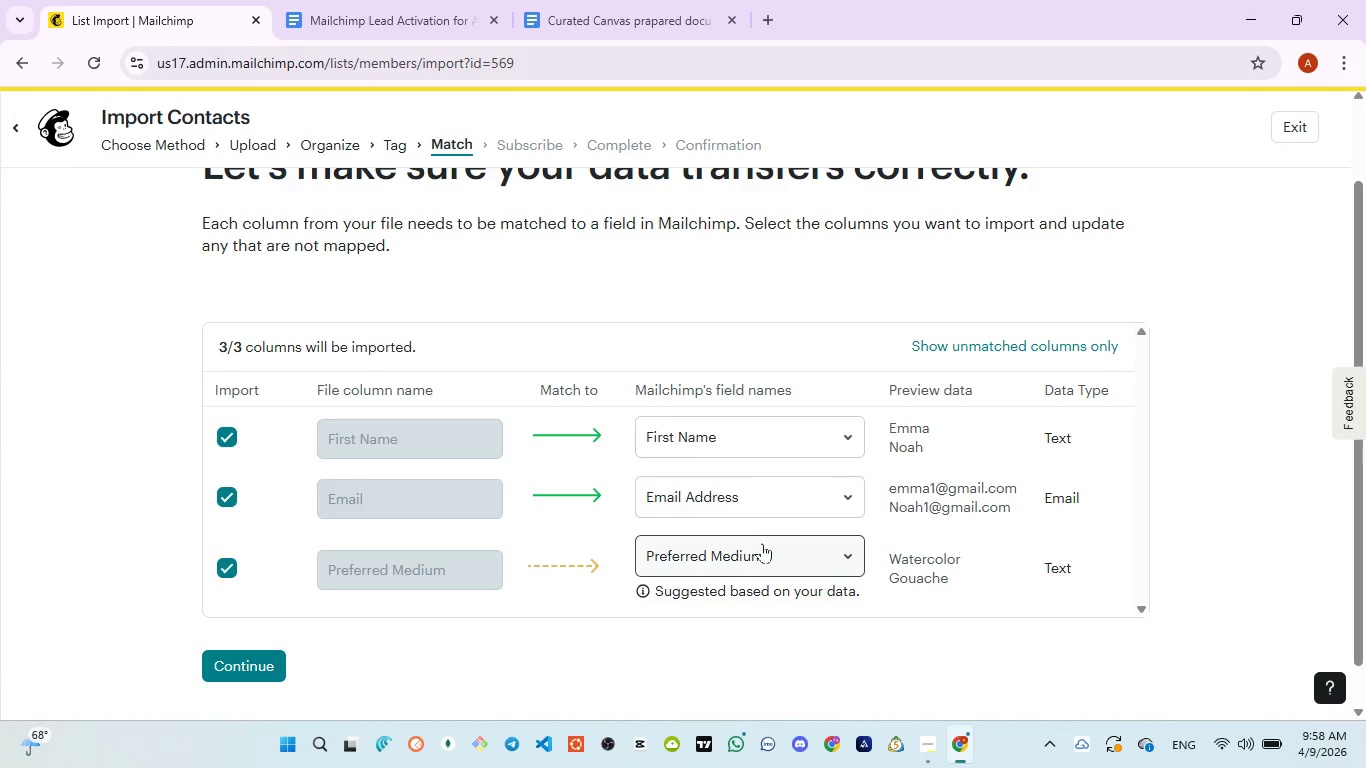 
wait(9.05)
 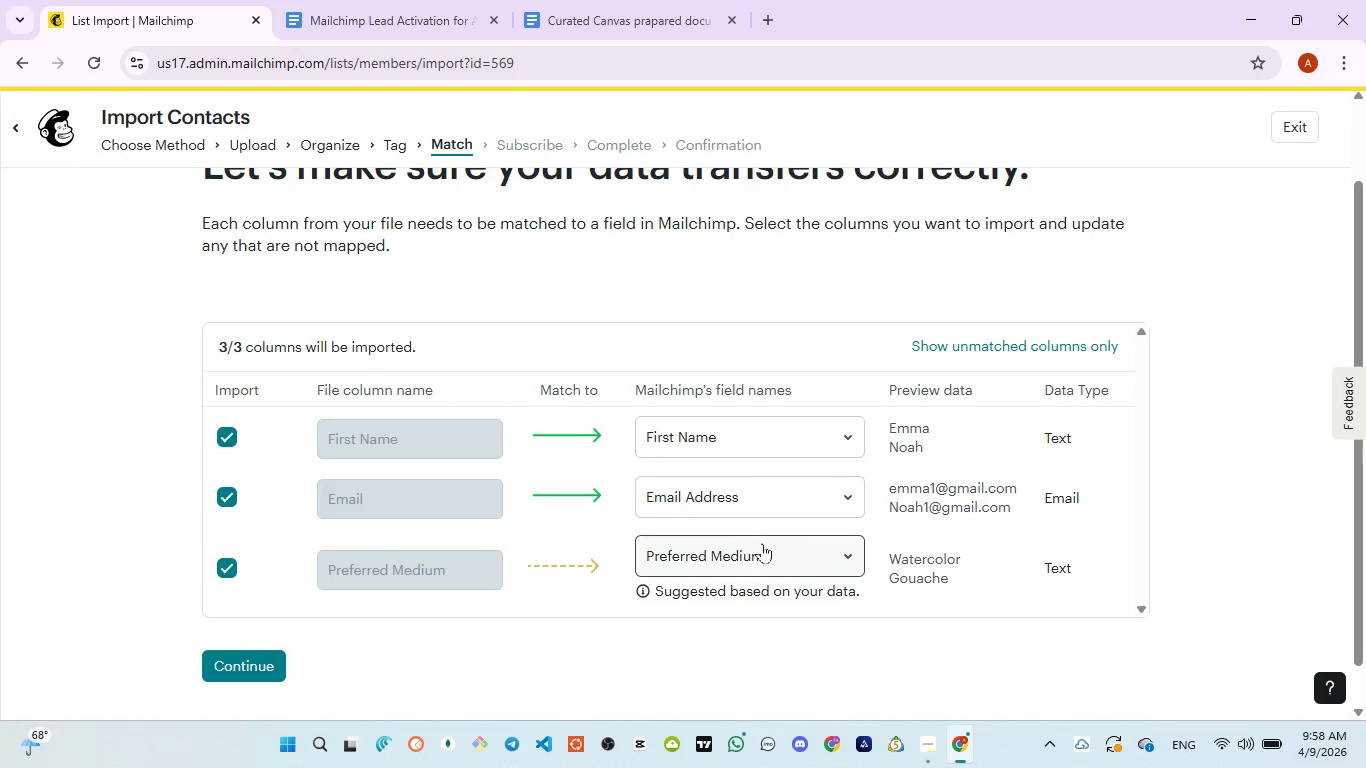 
left_click_drag(start_coordinate=[888, 423], to_coordinate=[929, 446])
 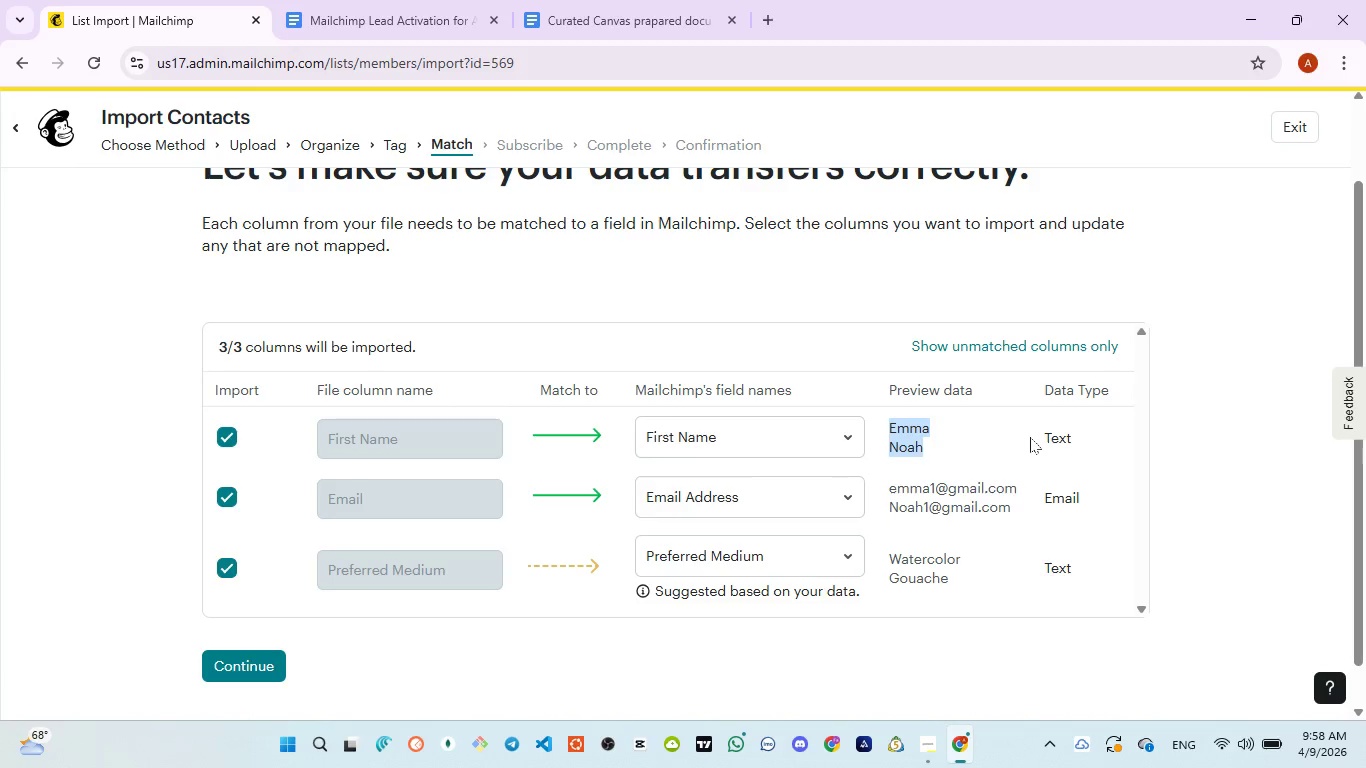 
left_click_drag(start_coordinate=[1030, 437], to_coordinate=[1069, 434])
 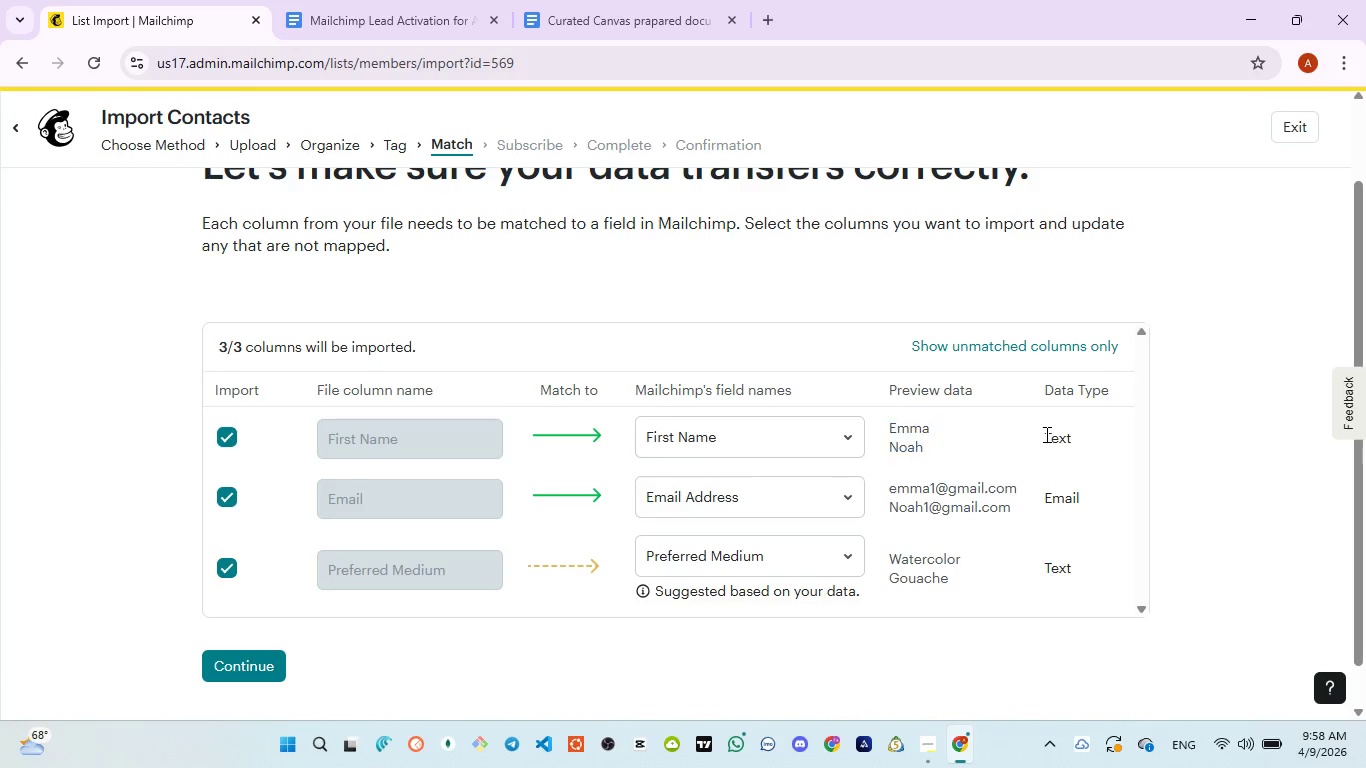 
left_click_drag(start_coordinate=[1045, 434], to_coordinate=[1077, 438])
 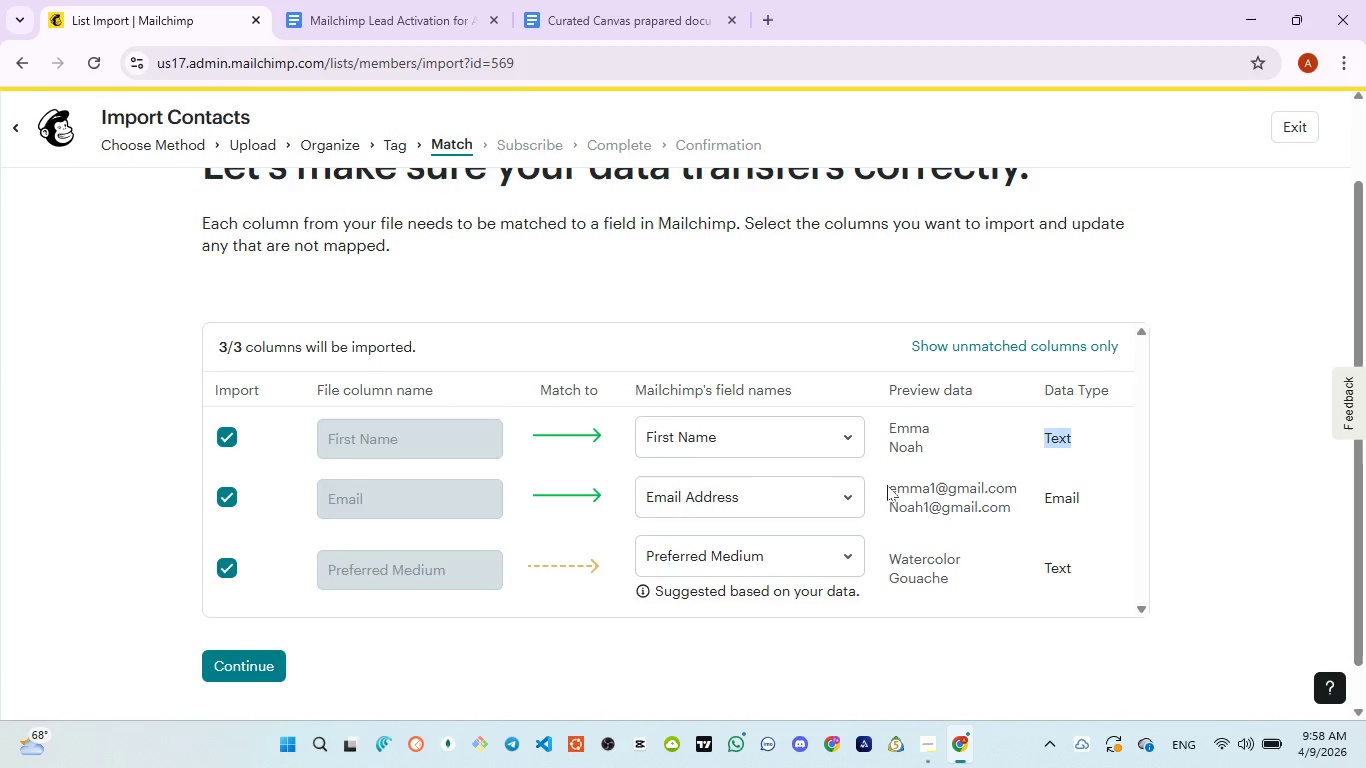 
left_click_drag(start_coordinate=[887, 485], to_coordinate=[1014, 479])
 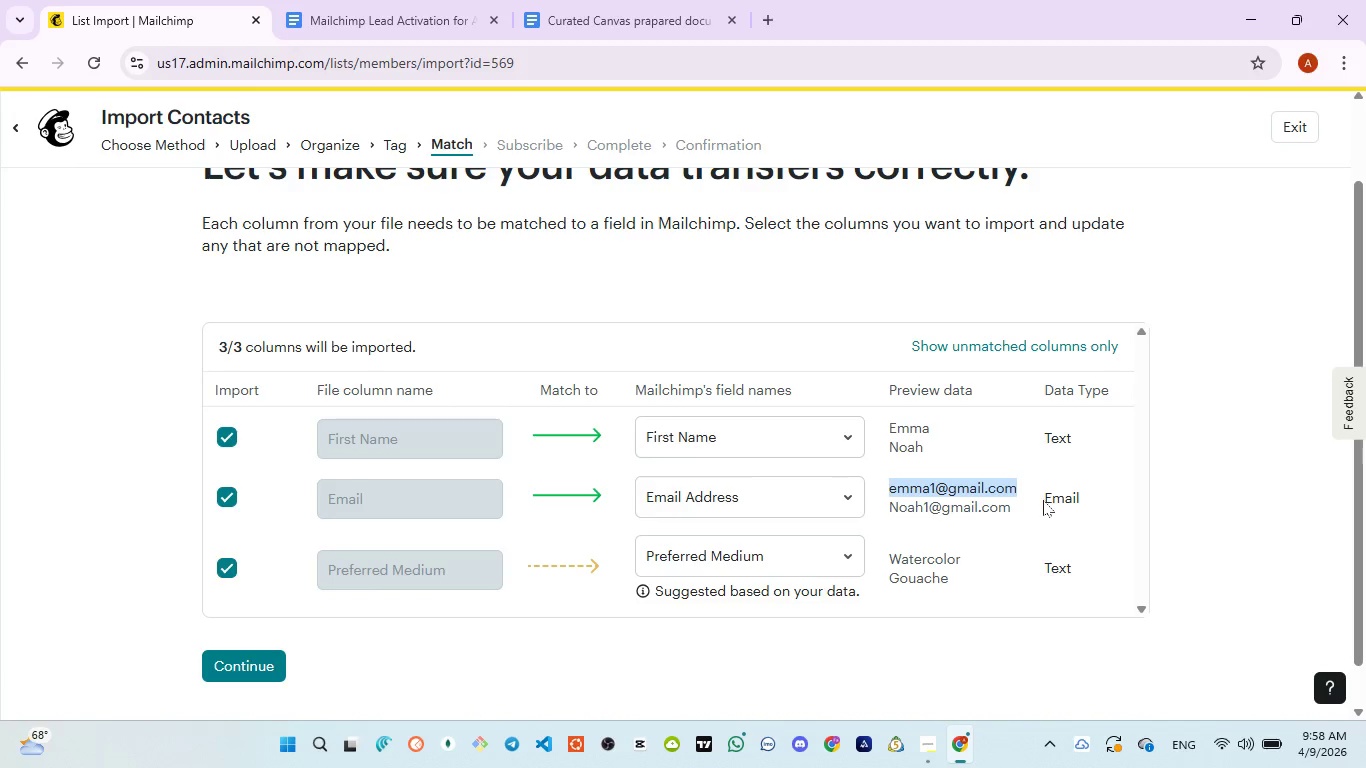 
left_click_drag(start_coordinate=[1043, 500], to_coordinate=[1091, 489])
 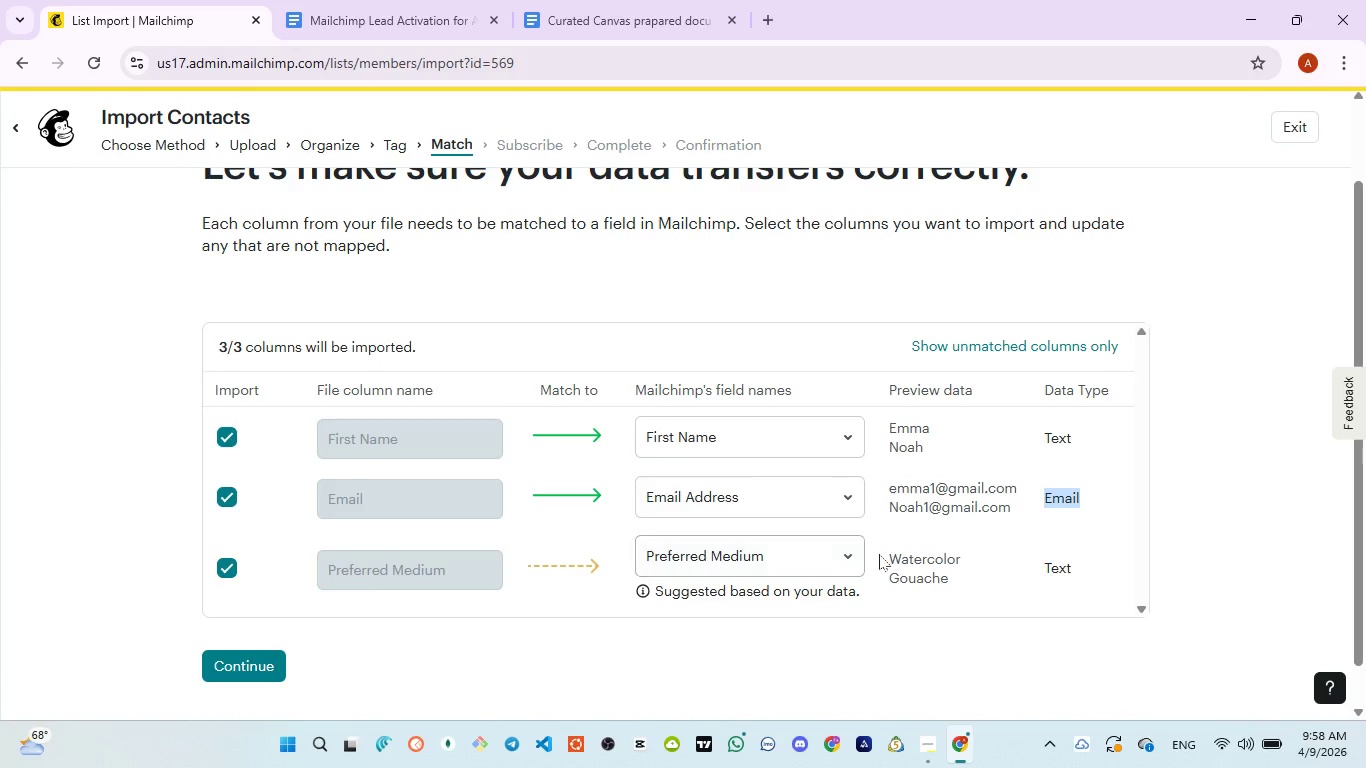 
left_click_drag(start_coordinate=[886, 555], to_coordinate=[948, 580])
 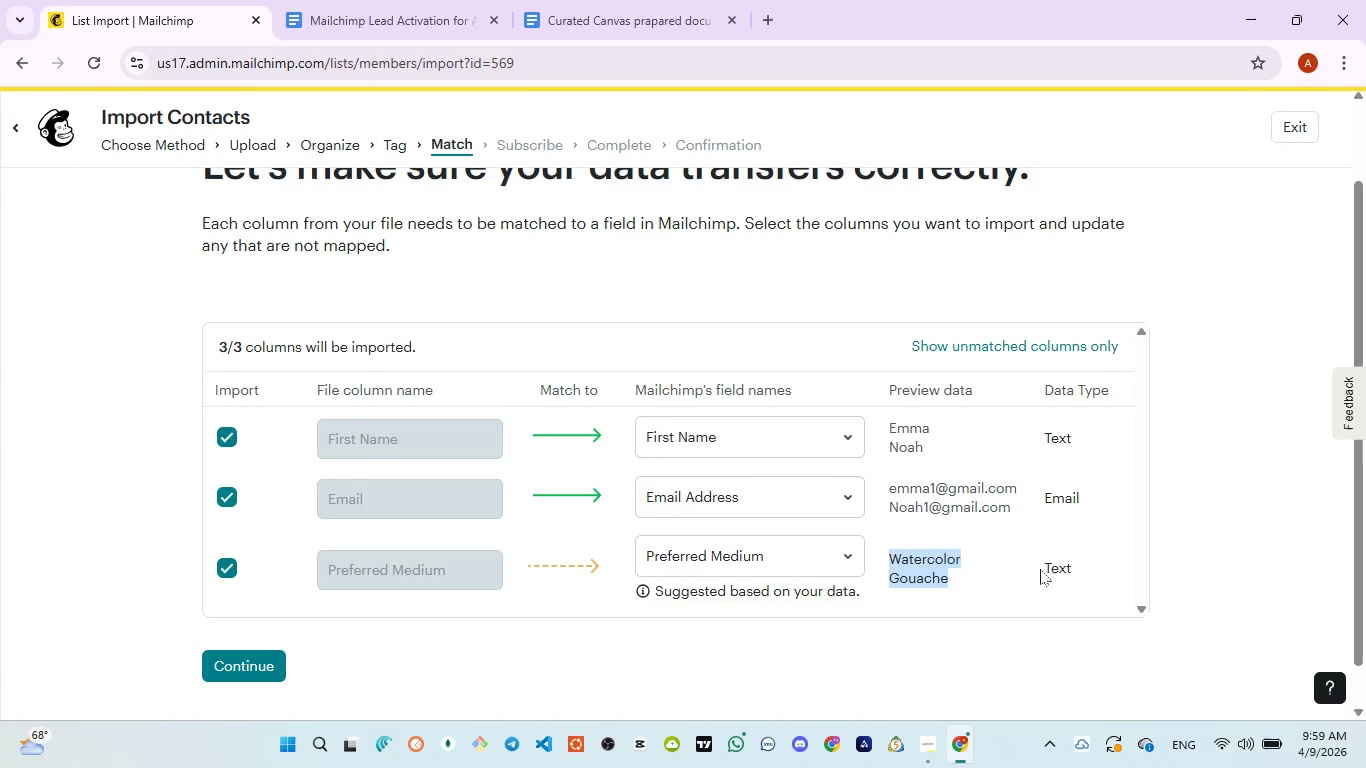 
left_click_drag(start_coordinate=[1040, 569], to_coordinate=[1079, 561])
 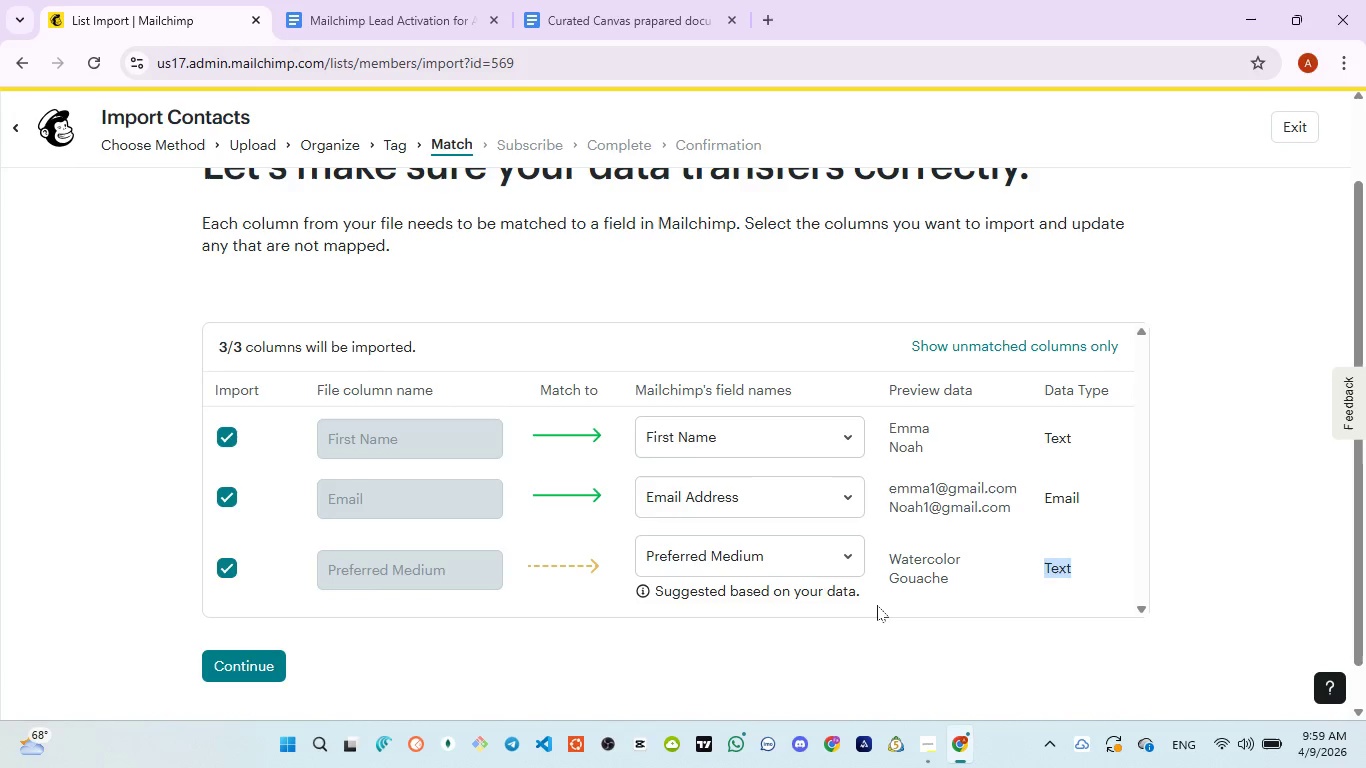 
left_click([881, 596])
 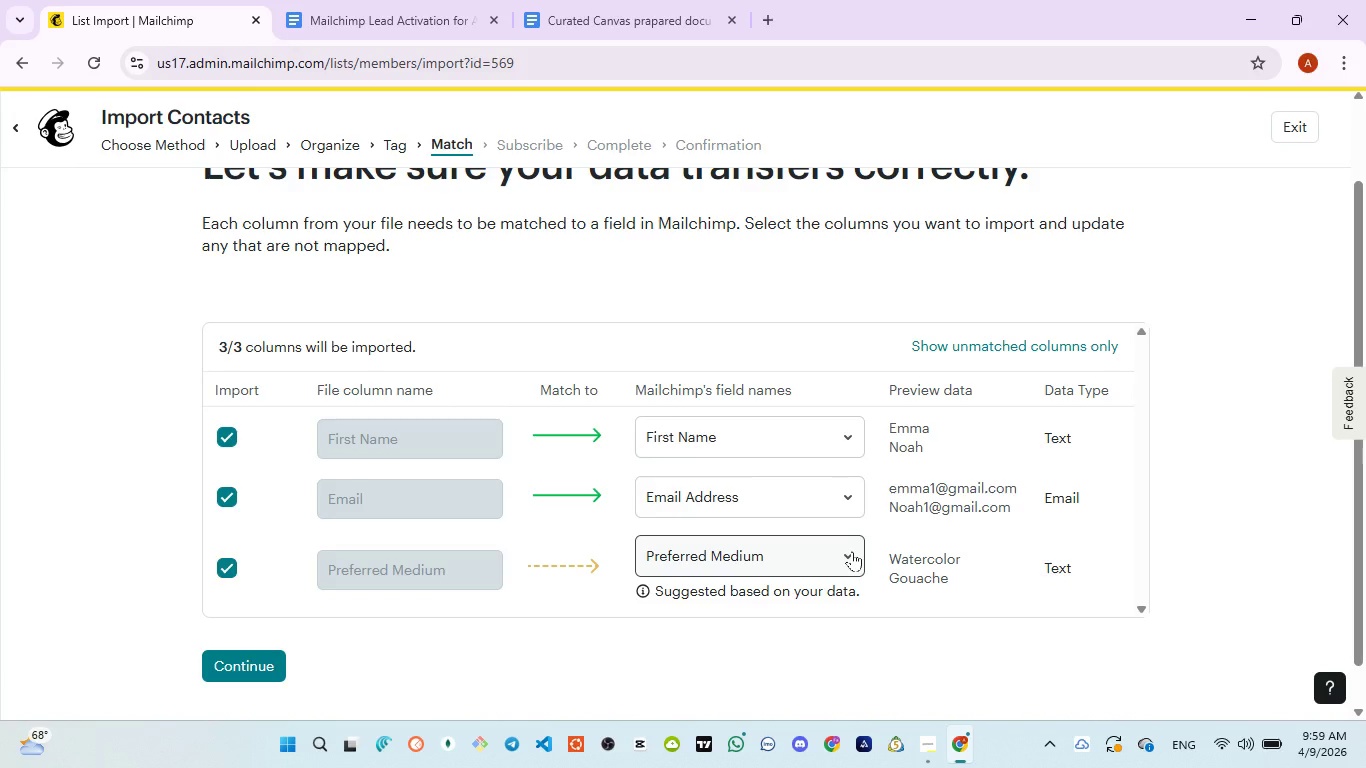 
left_click([852, 551])
 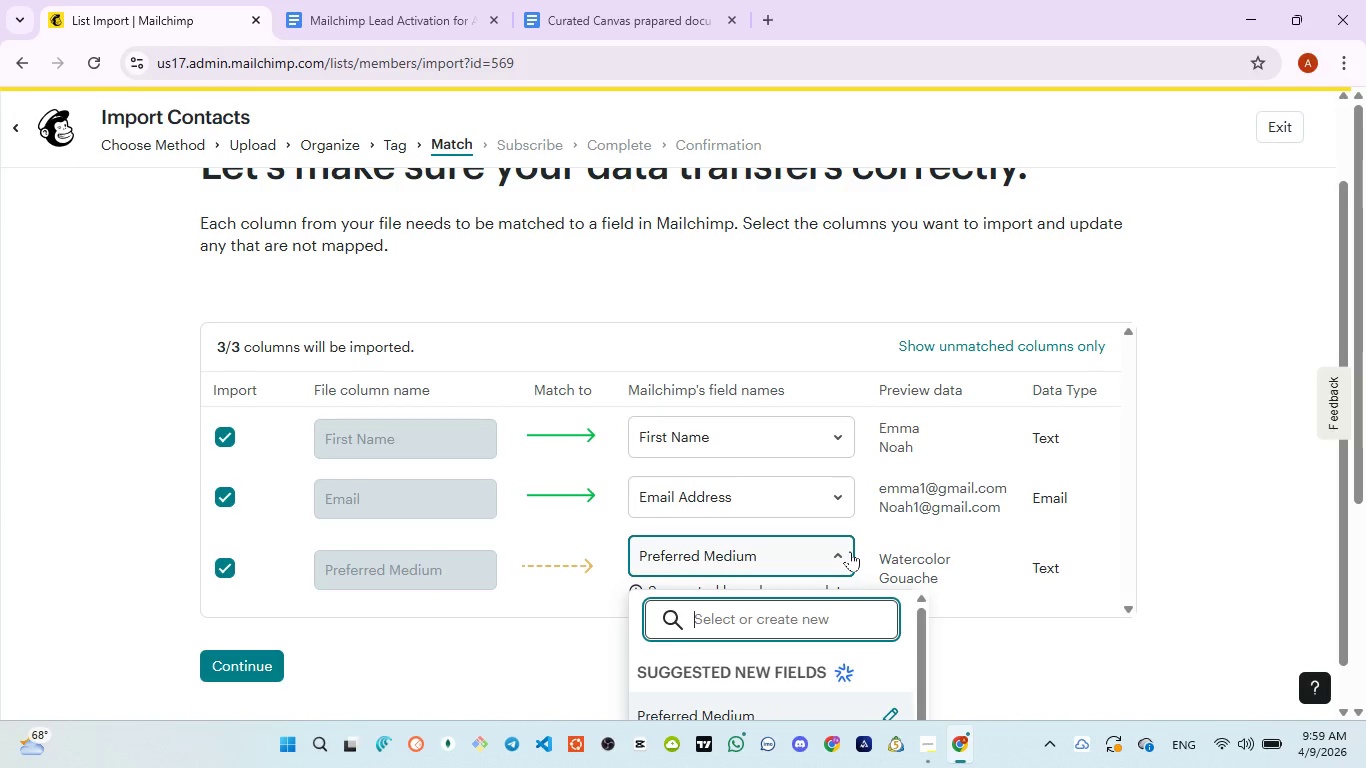 
left_click([850, 551])
 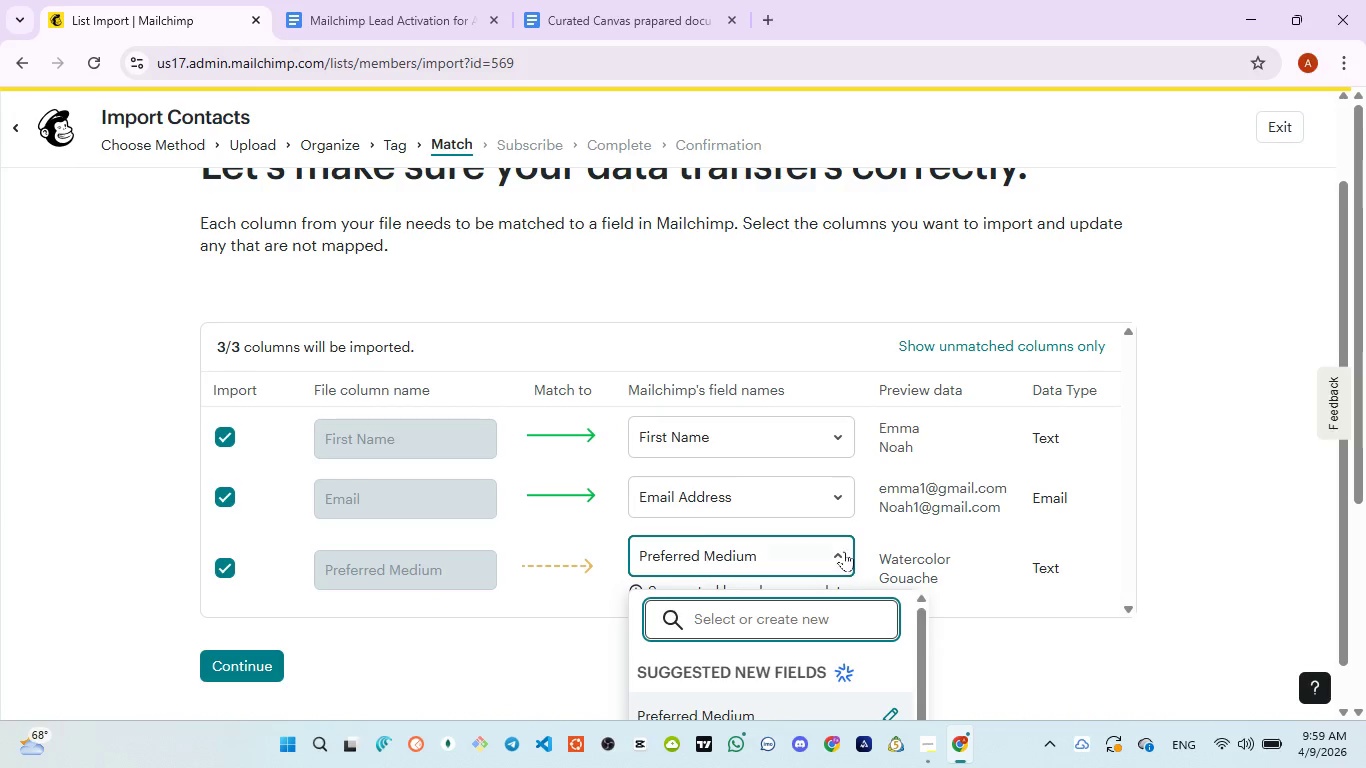 
left_click([844, 551])
 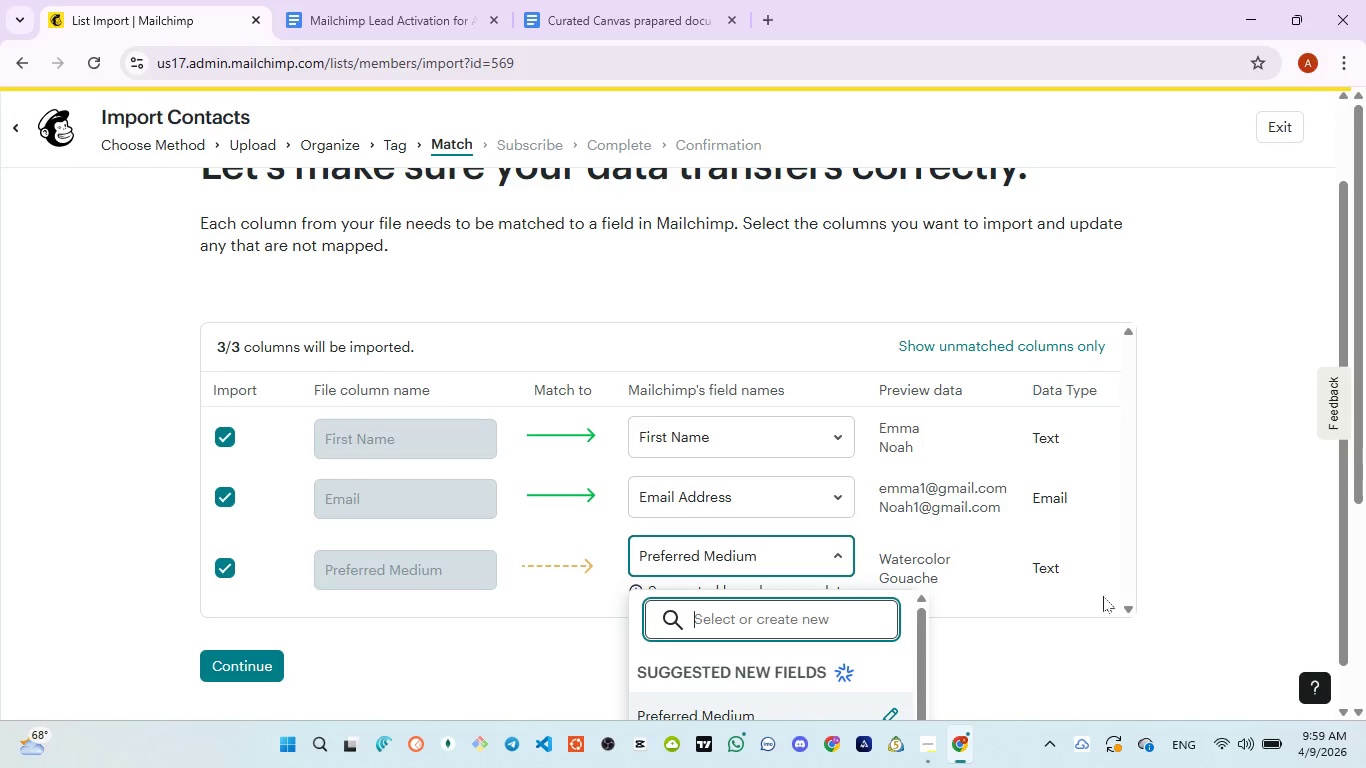 
left_click([1221, 567])
 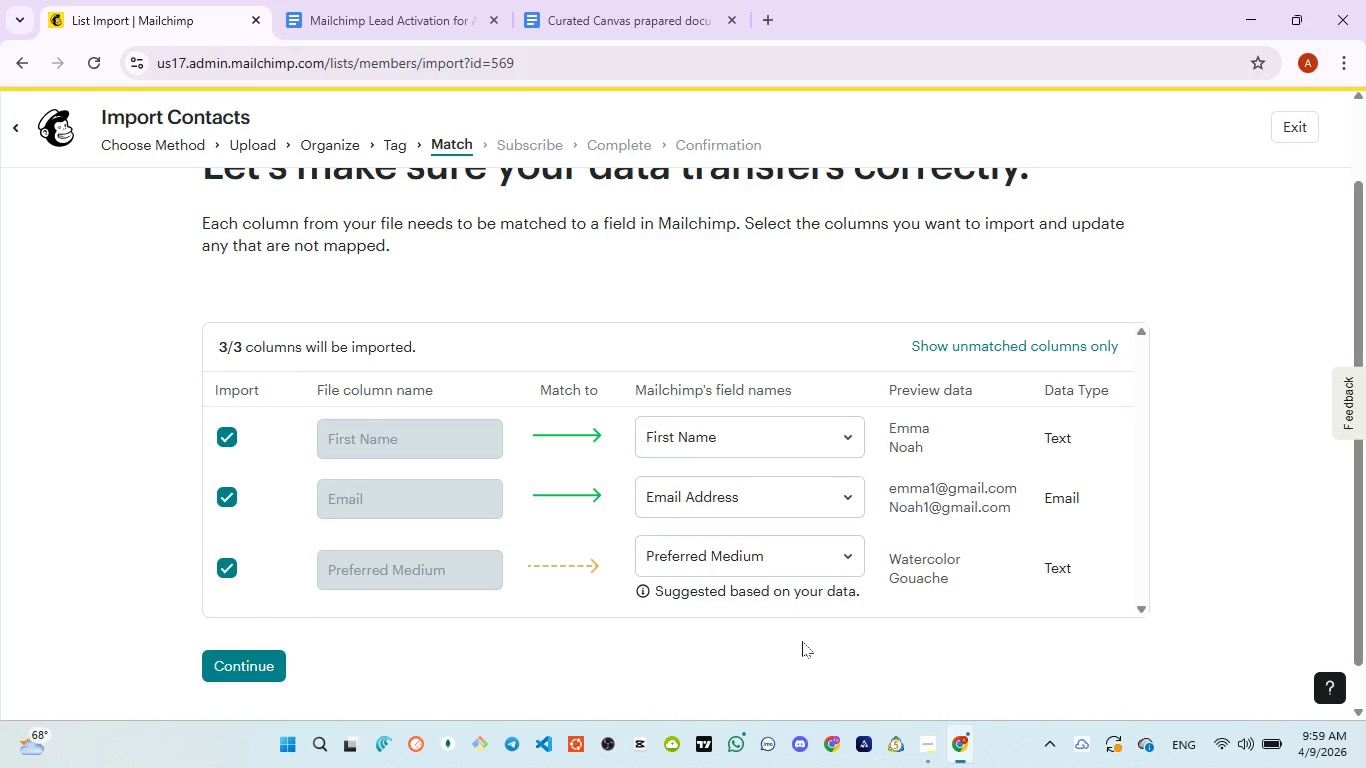 
scroll: coordinate [795, 625], scroll_direction: down, amount: 1.0
 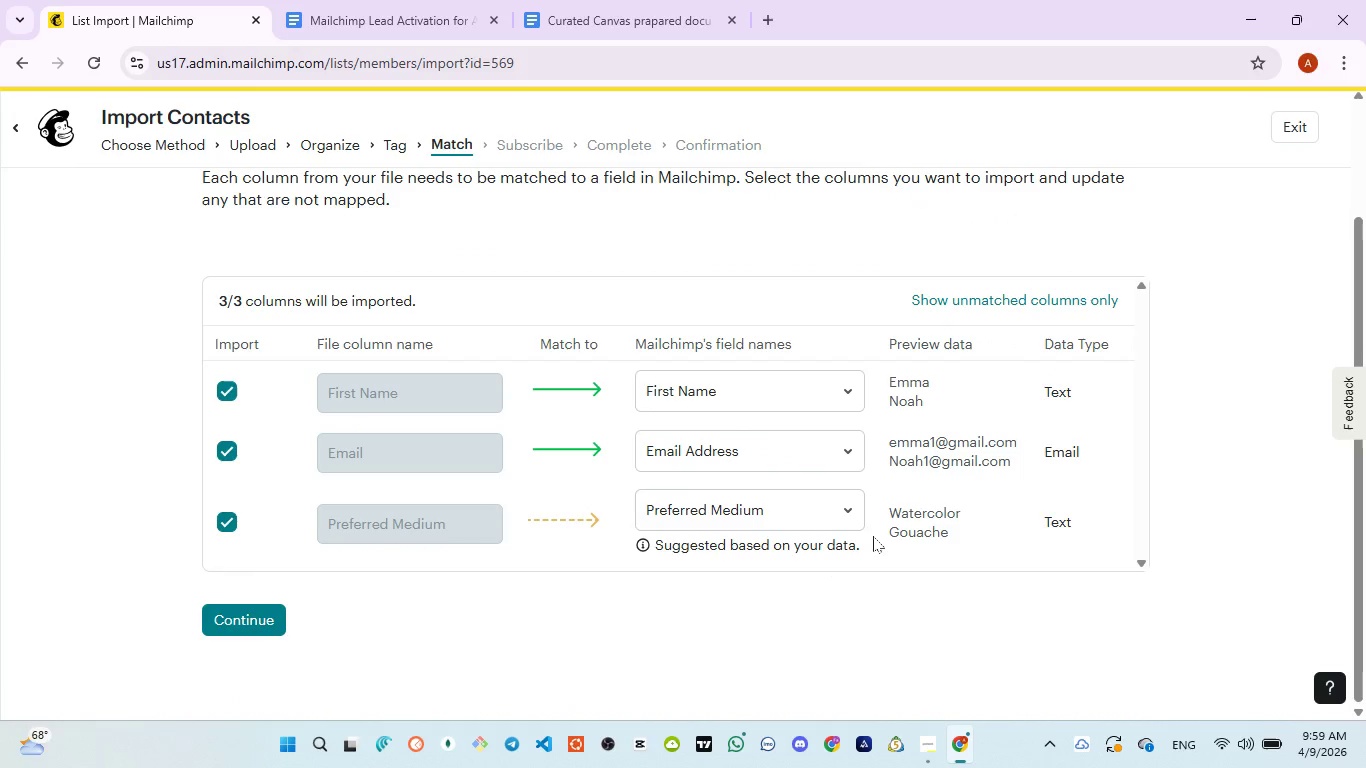 
left_click([855, 512])
 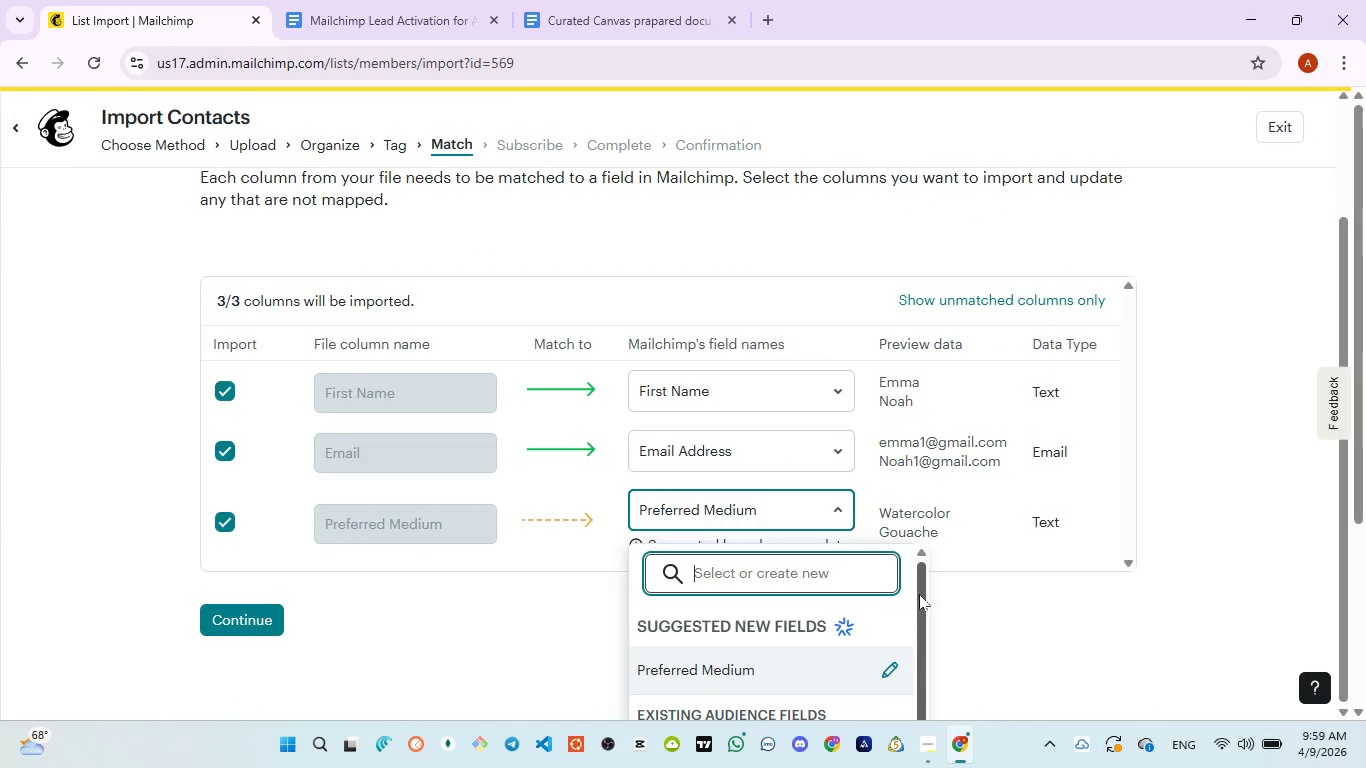 
left_click_drag(start_coordinate=[921, 596], to_coordinate=[899, 760])
 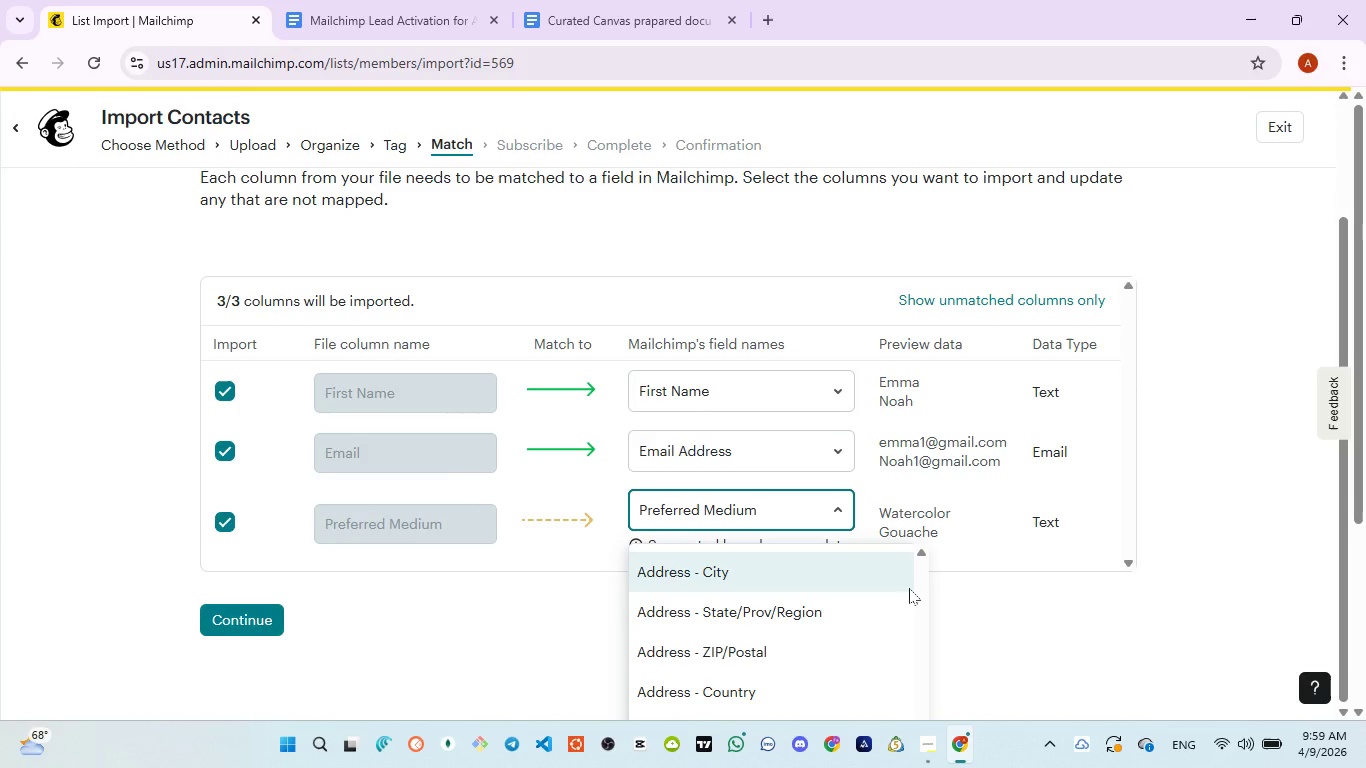 
scroll: coordinate [881, 628], scroll_direction: down, amount: 9.0
 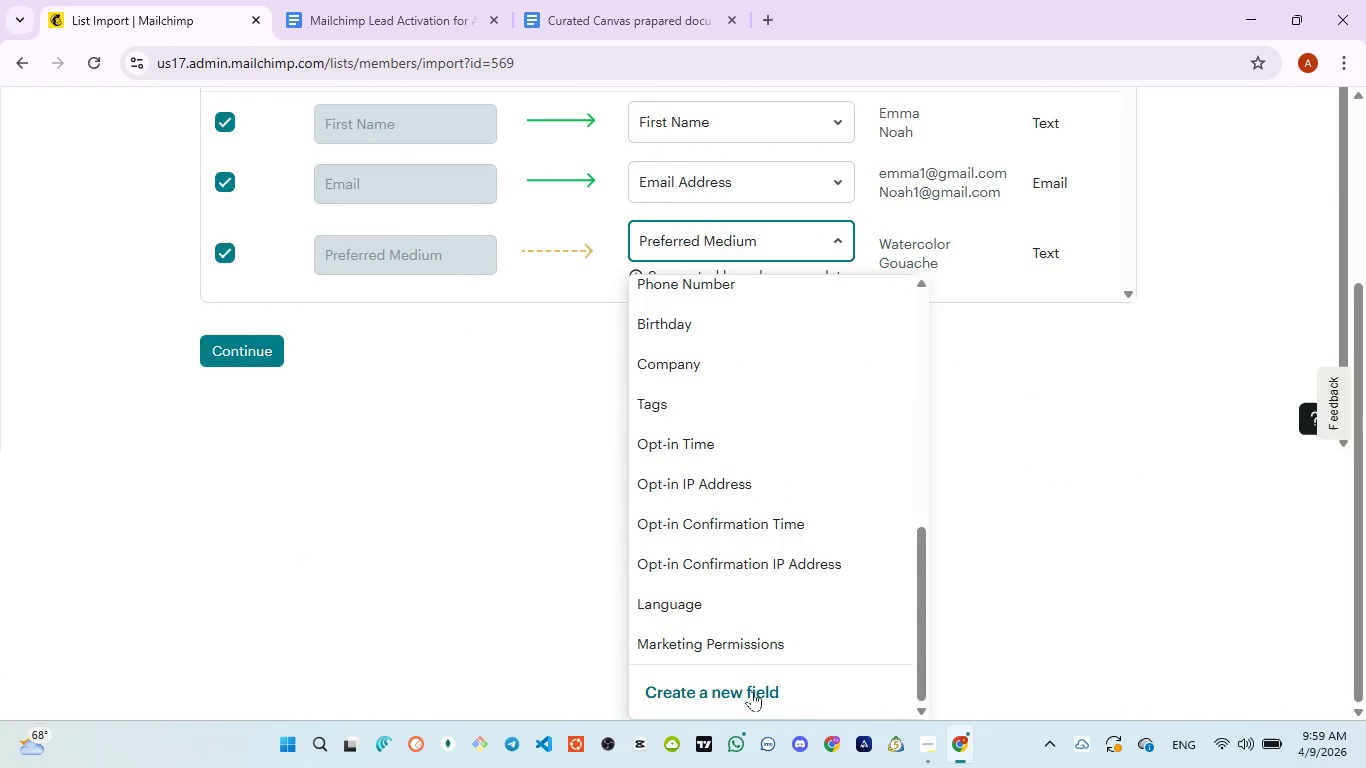 
left_click([752, 691])
 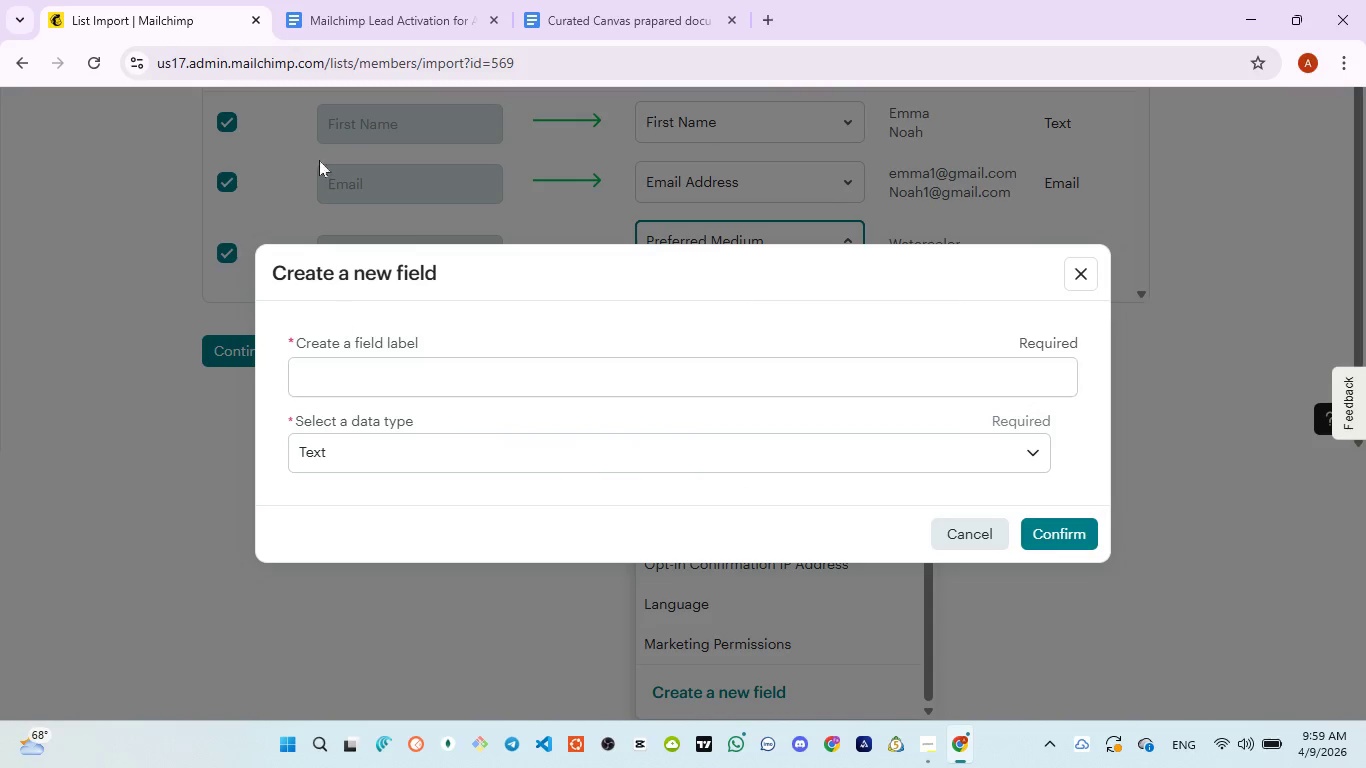 
left_click([346, 1])
 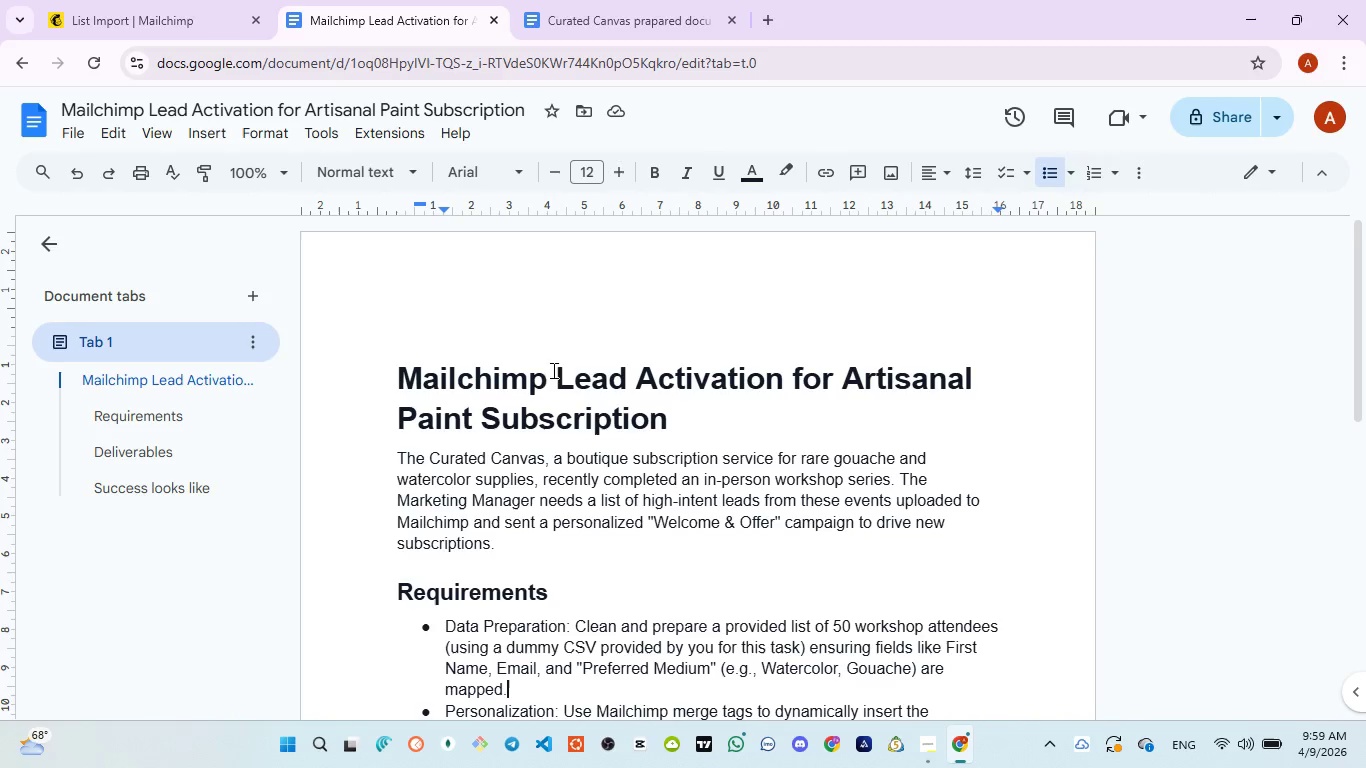 
scroll: coordinate [668, 473], scroll_direction: down, amount: 2.0
 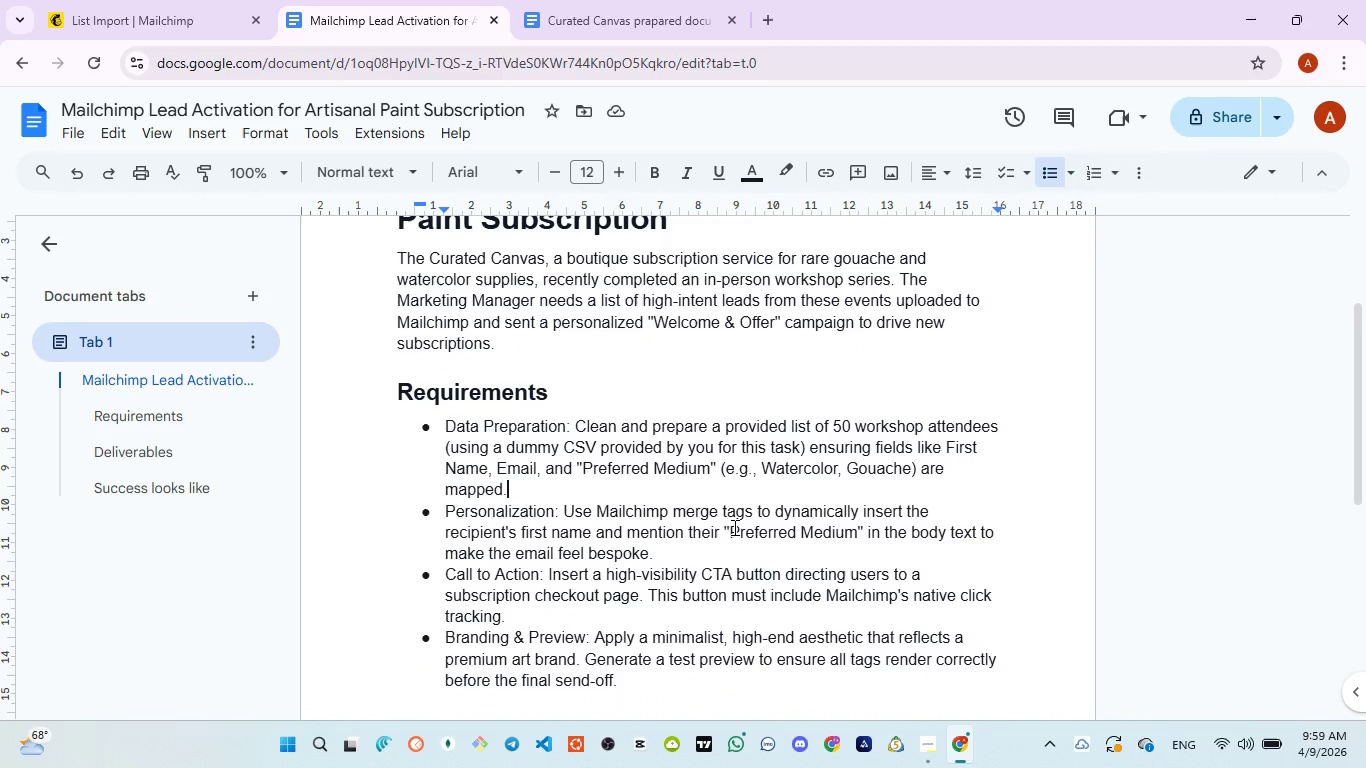 
left_click_drag(start_coordinate=[726, 527], to_coordinate=[855, 530])
 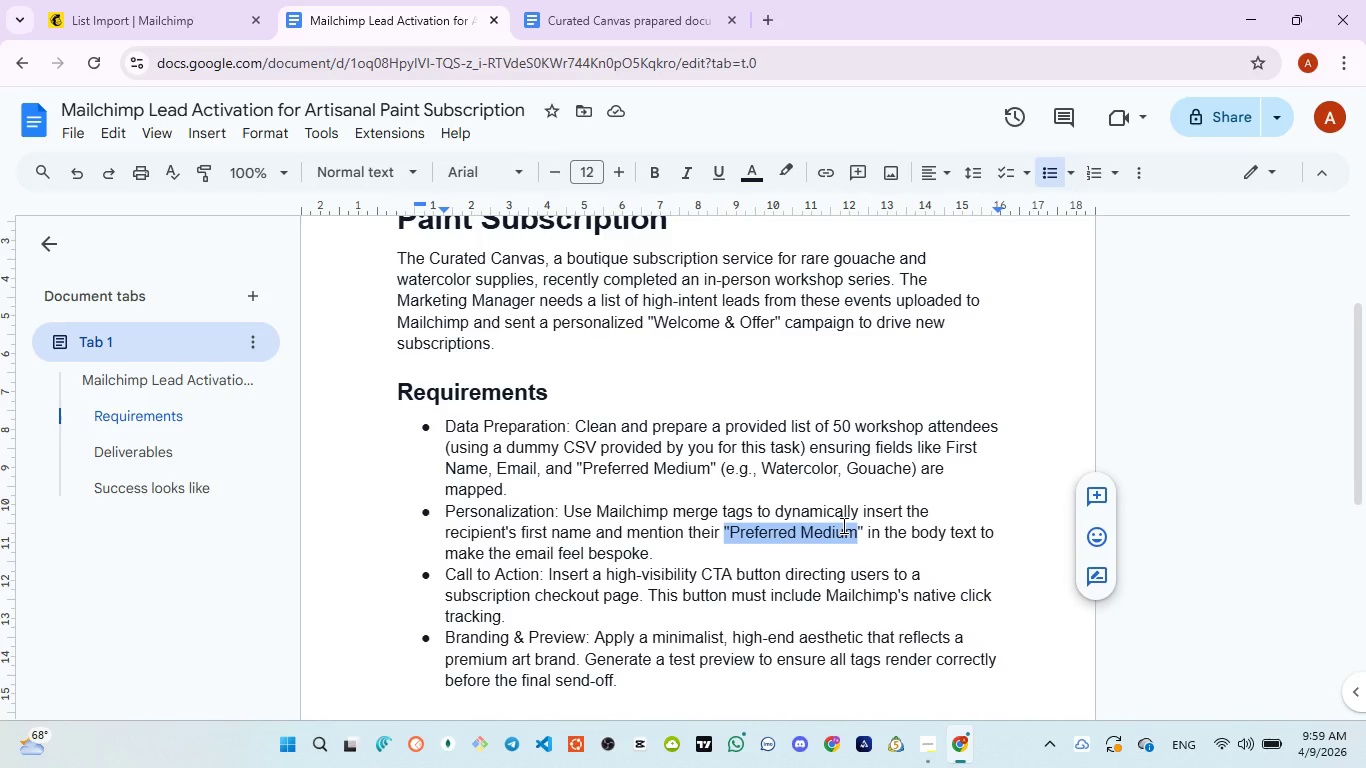 
key(Control+C)
 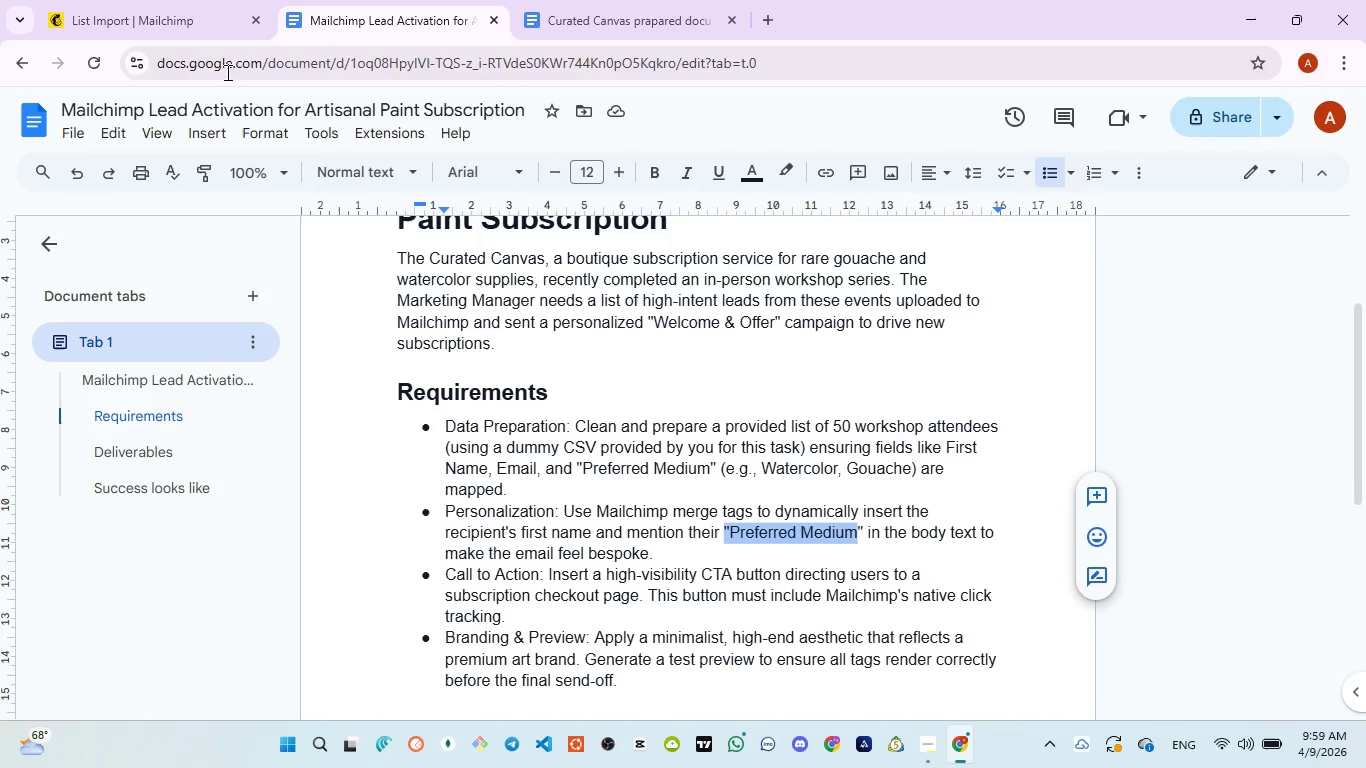 
left_click([143, 27])
 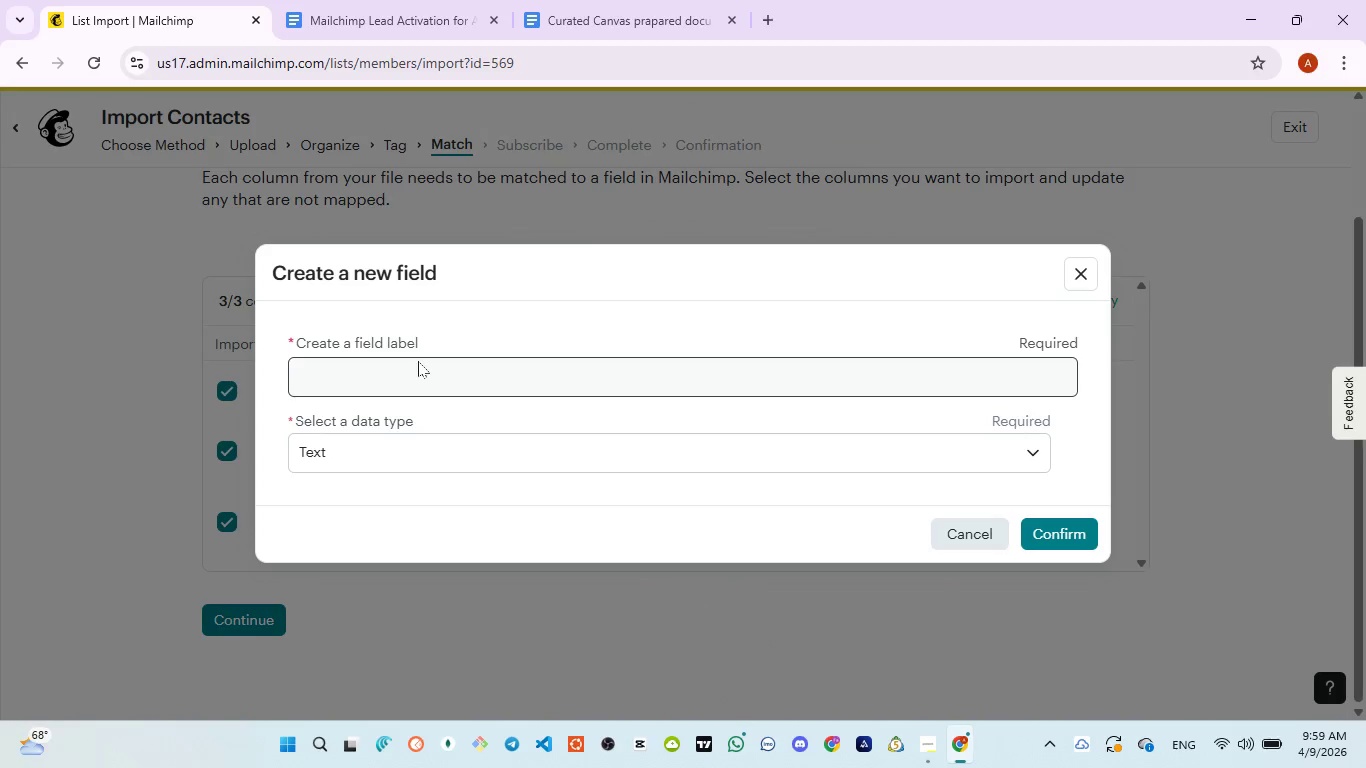 
left_click([419, 378])
 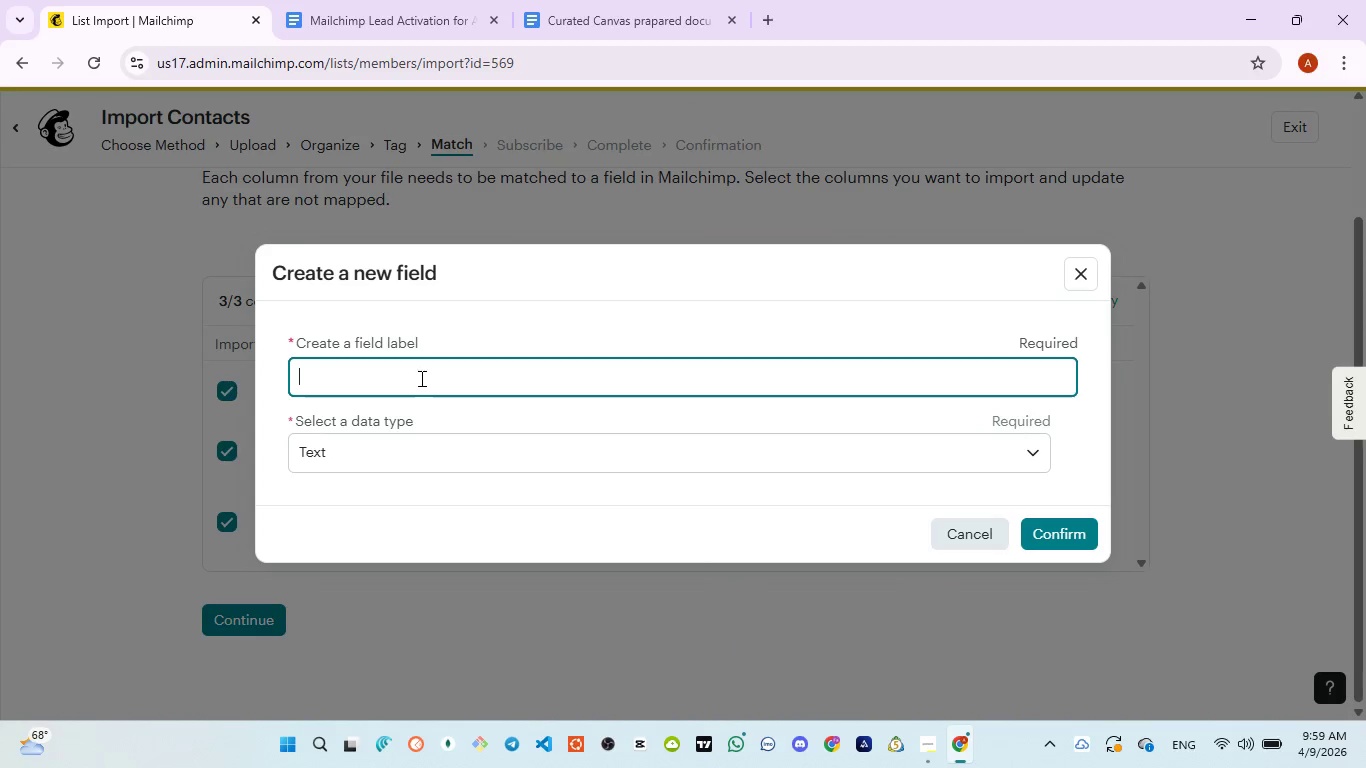 
key(Control+V)
 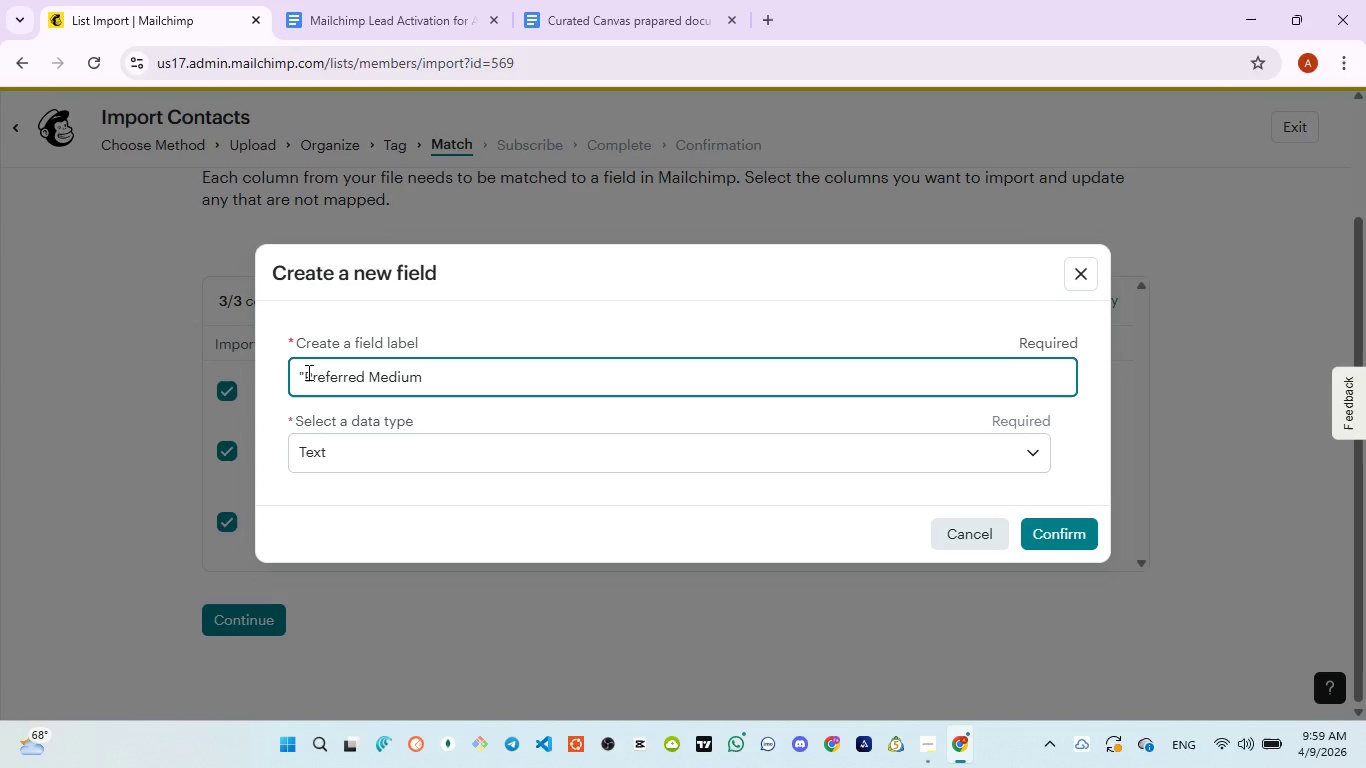 
key(Backspace)
 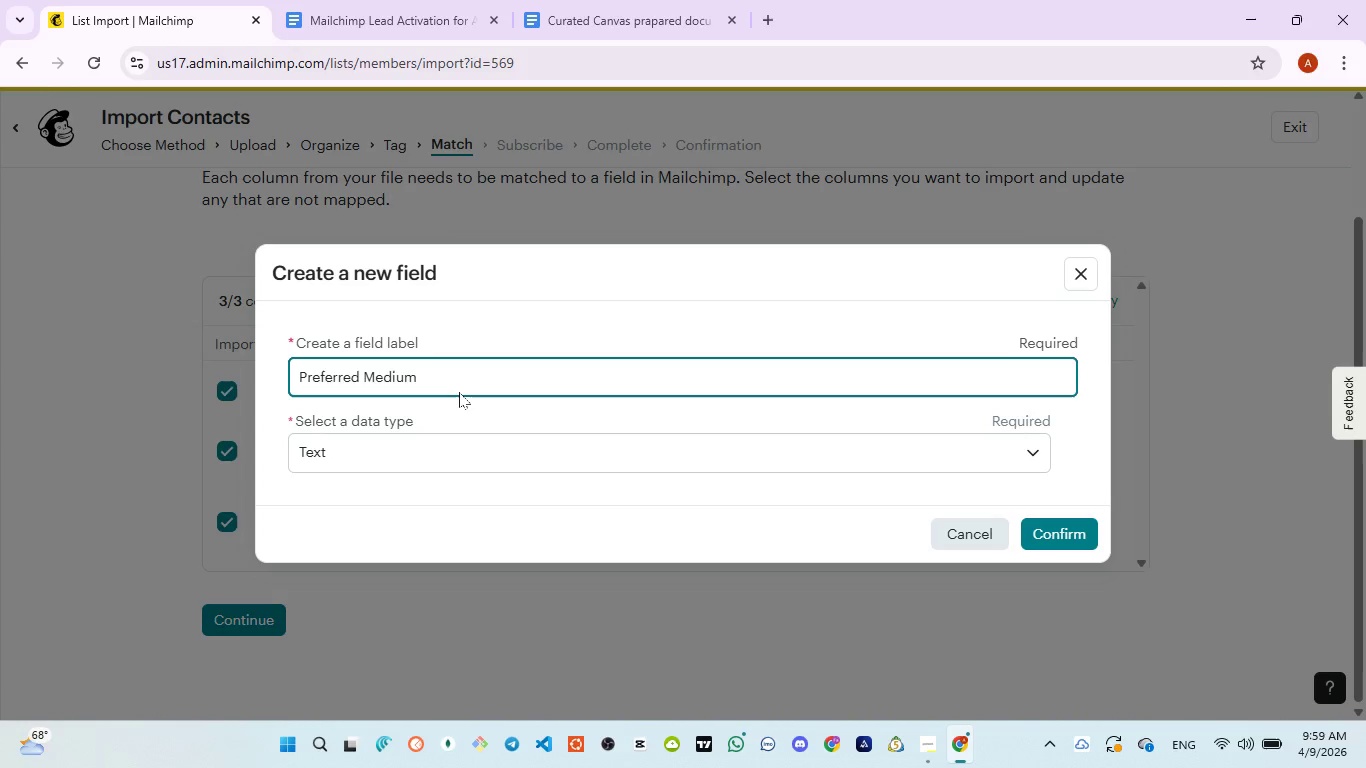 
left_click([509, 380])
 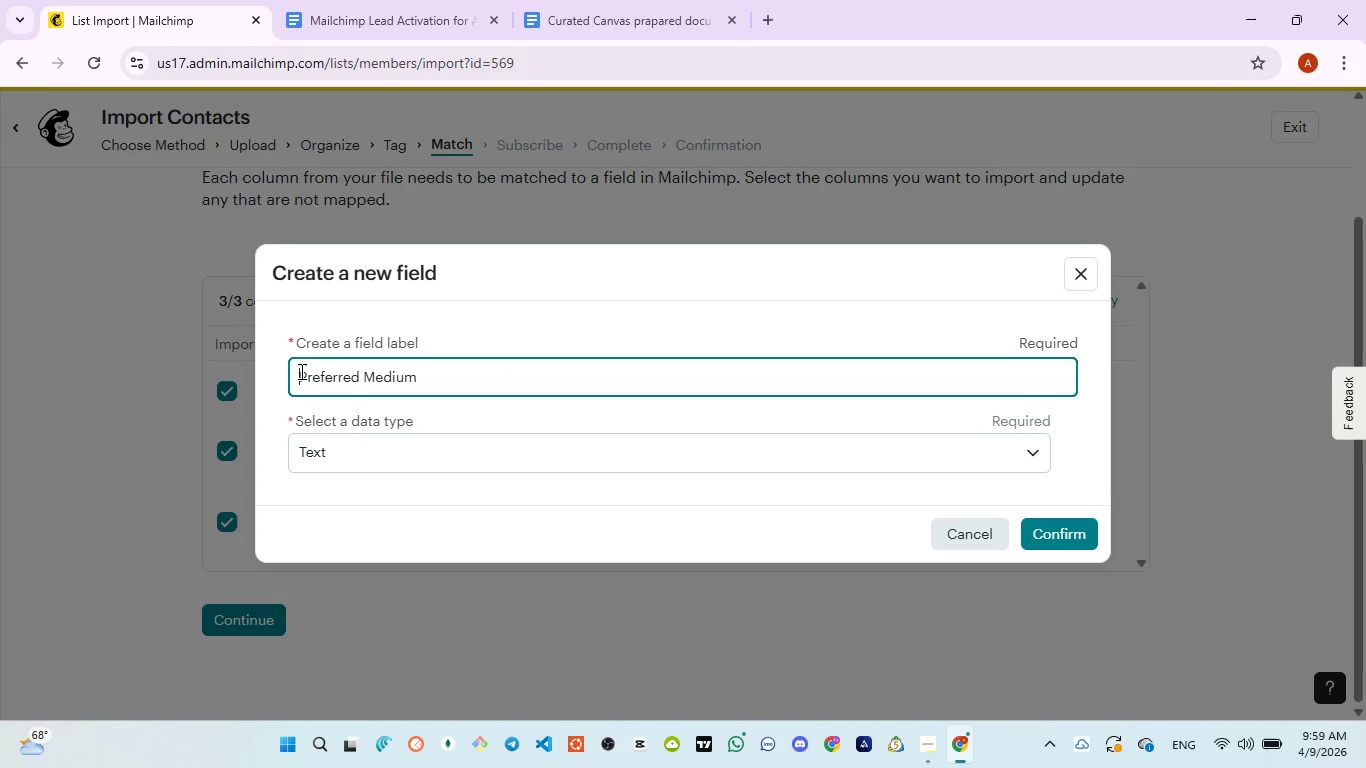 
key(Backspace)
 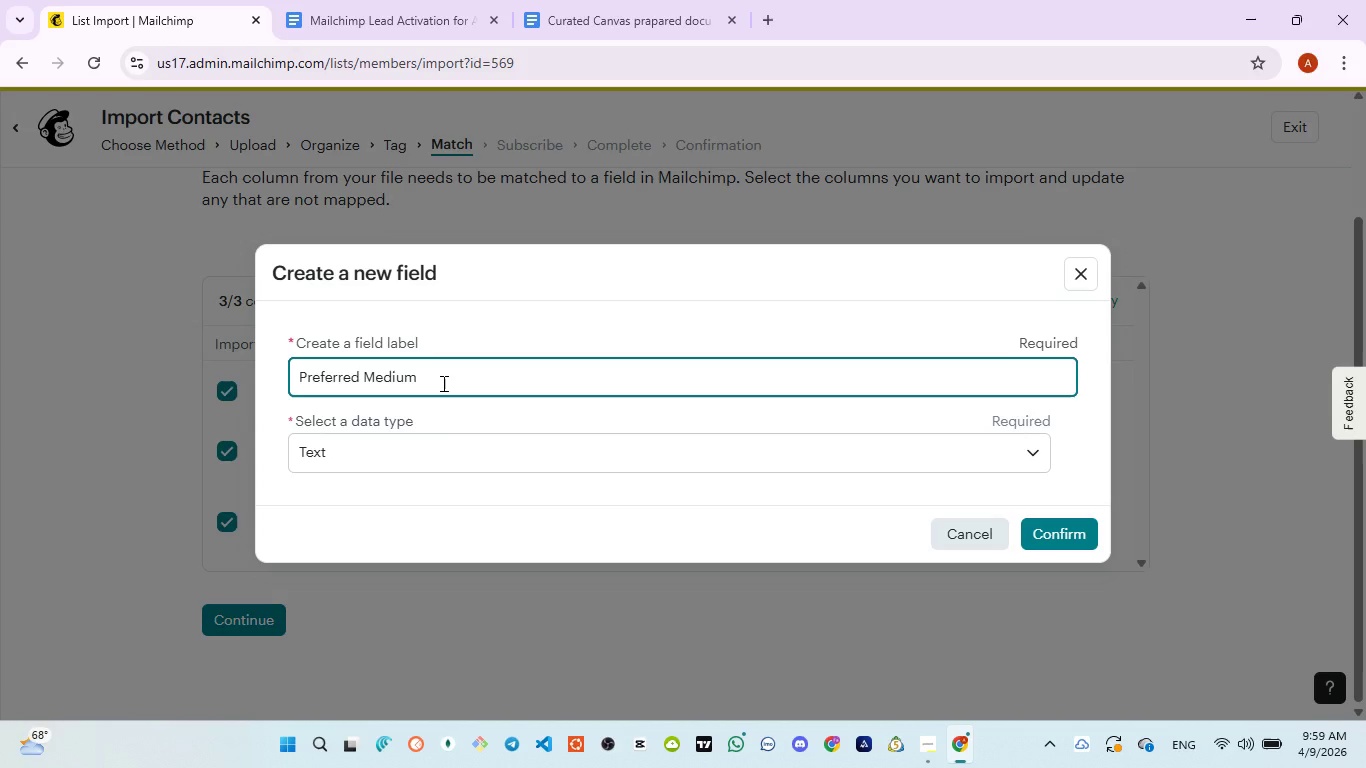 
left_click([442, 383])
 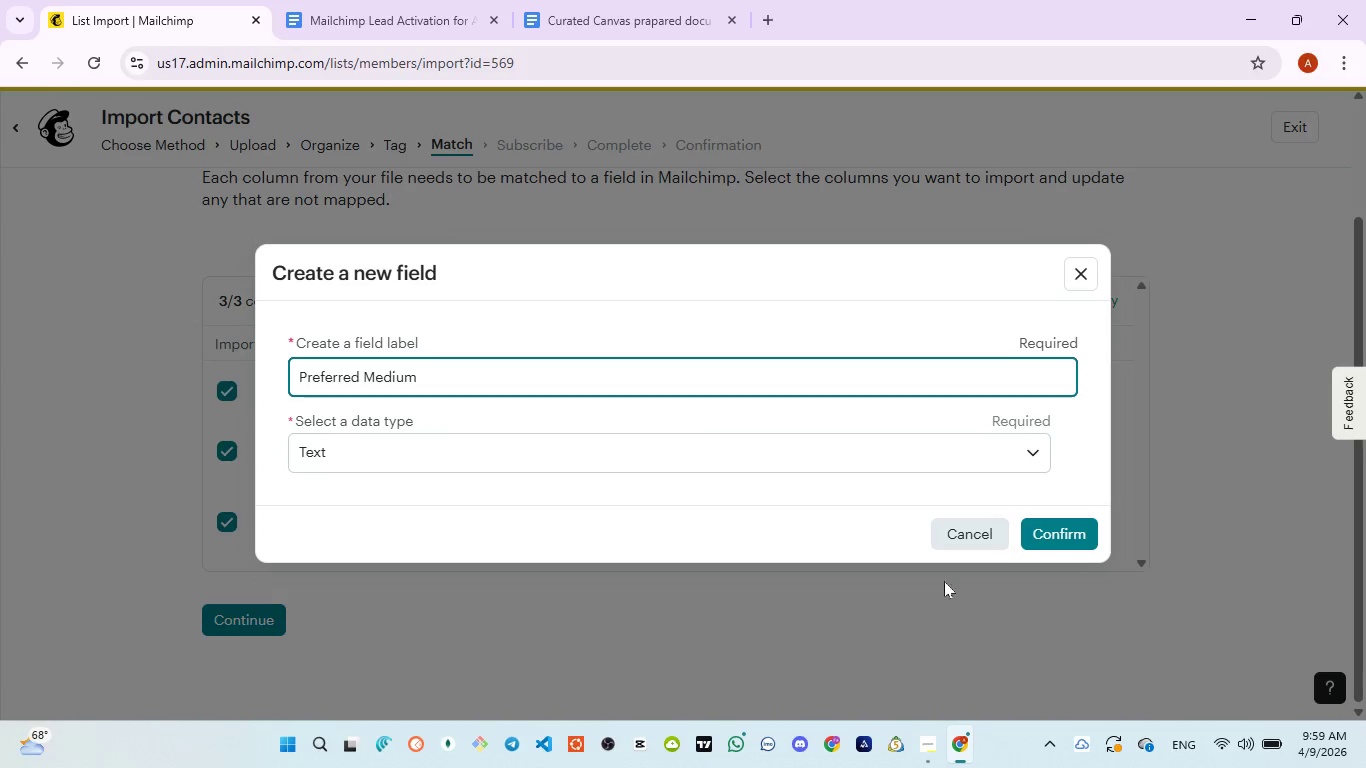 
left_click([1058, 534])
 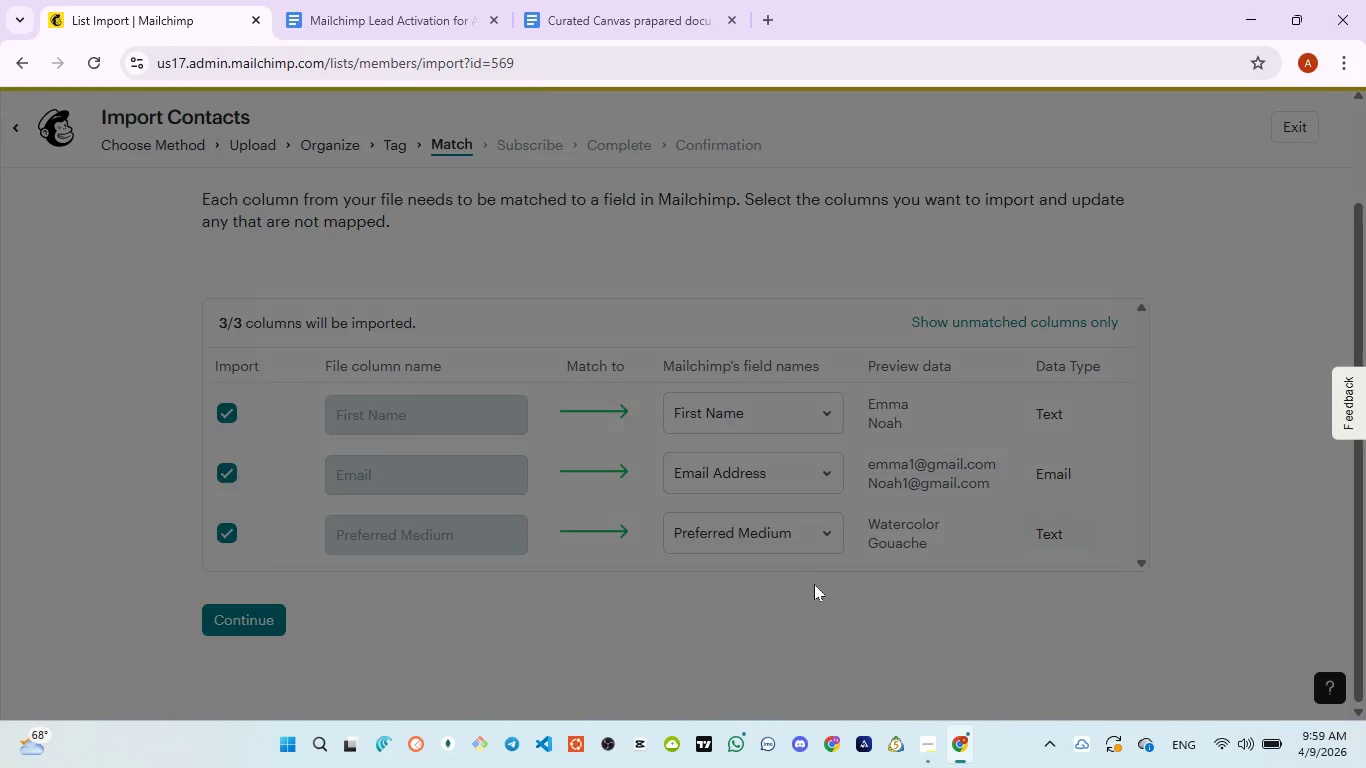 
wait(9.09)
 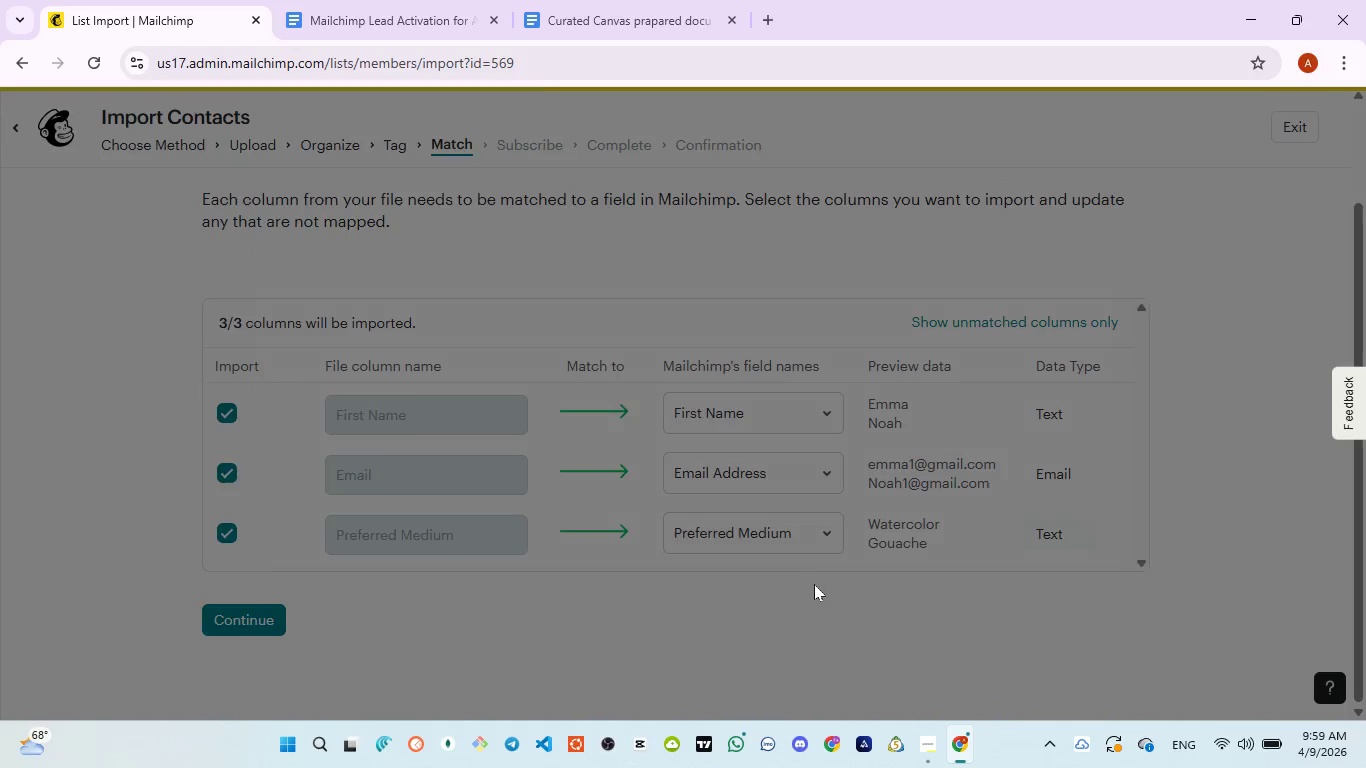 
left_click([240, 627])
 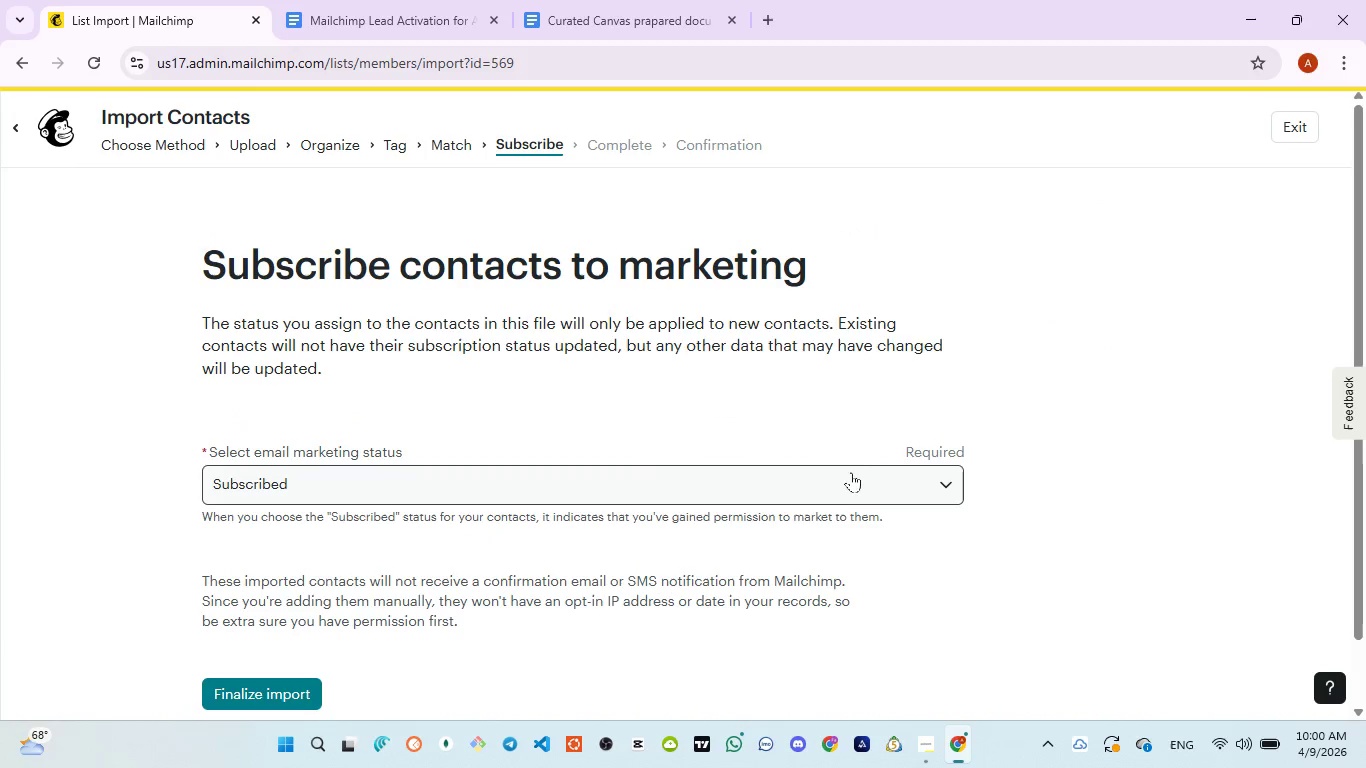 
left_click([894, 474])
 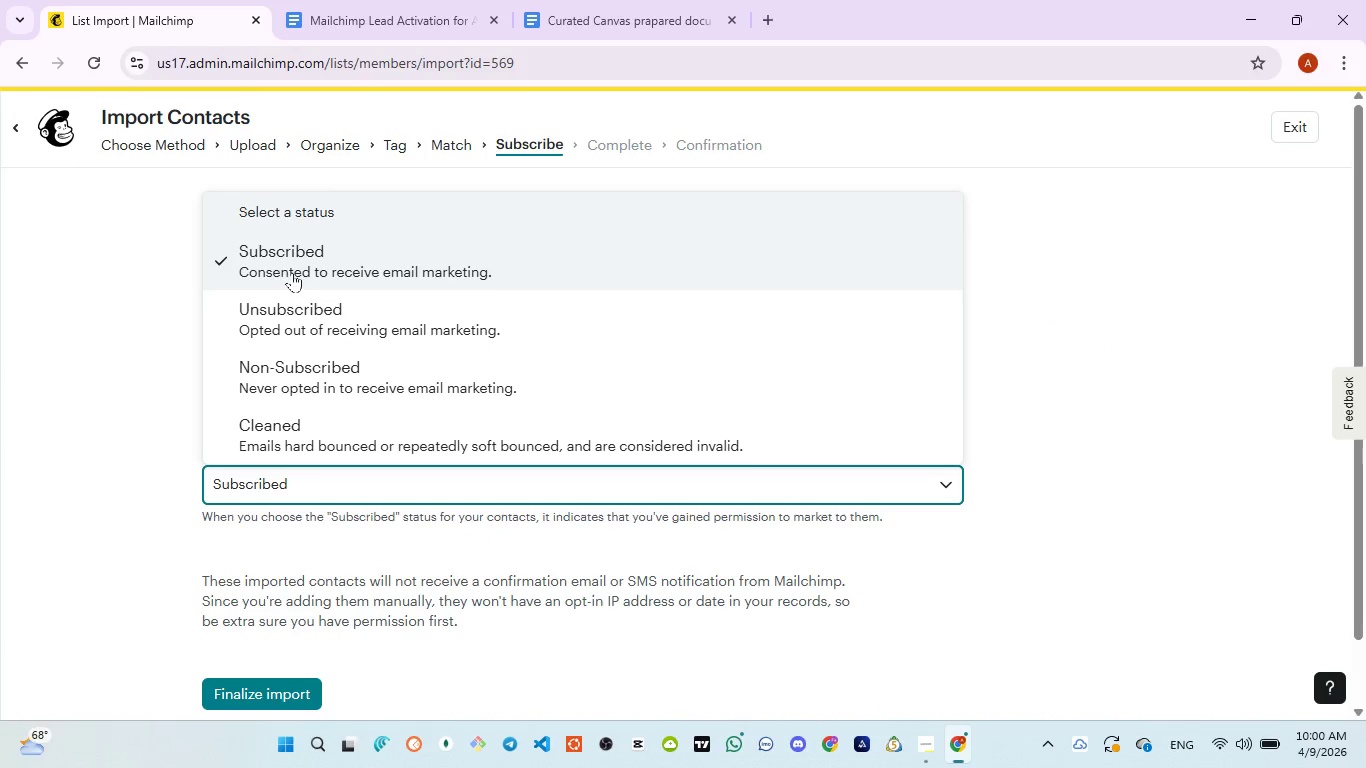 
left_click([292, 262])
 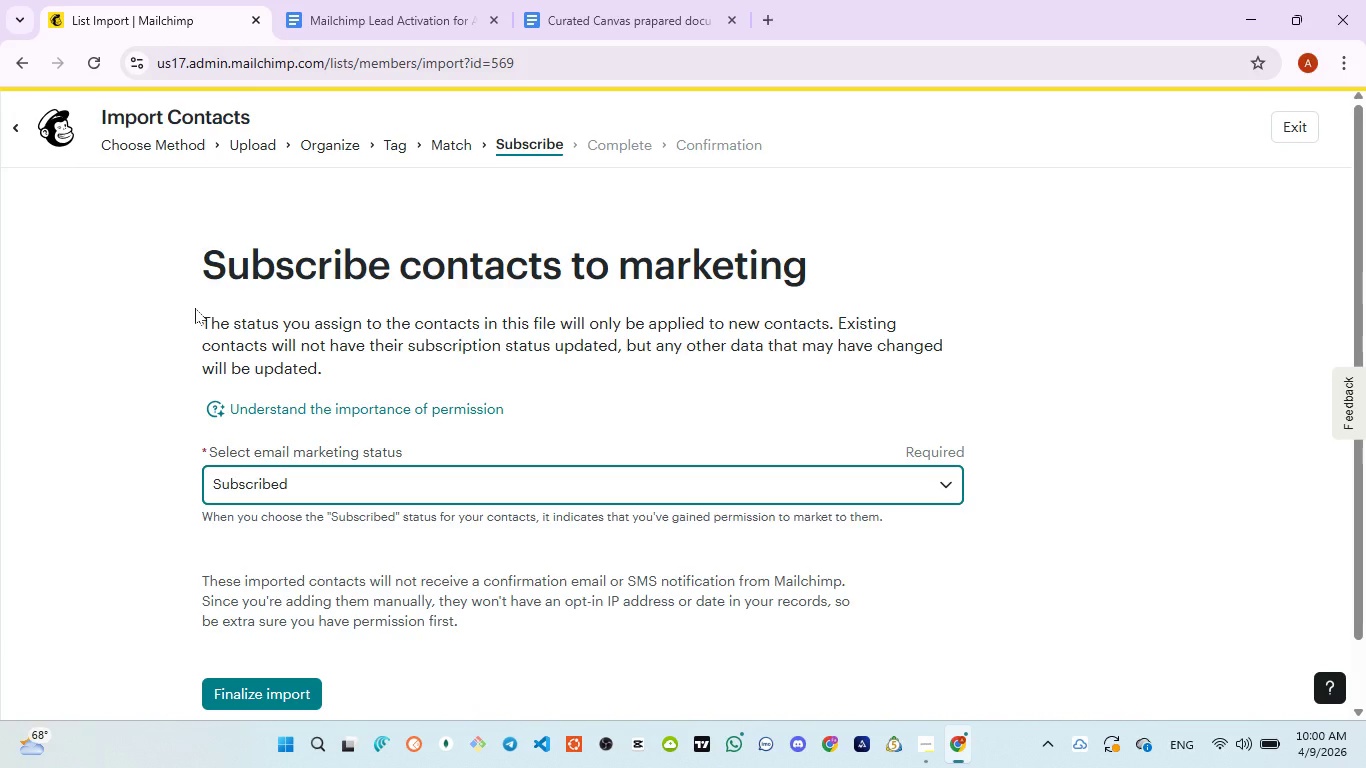 
left_click_drag(start_coordinate=[195, 308], to_coordinate=[337, 365])
 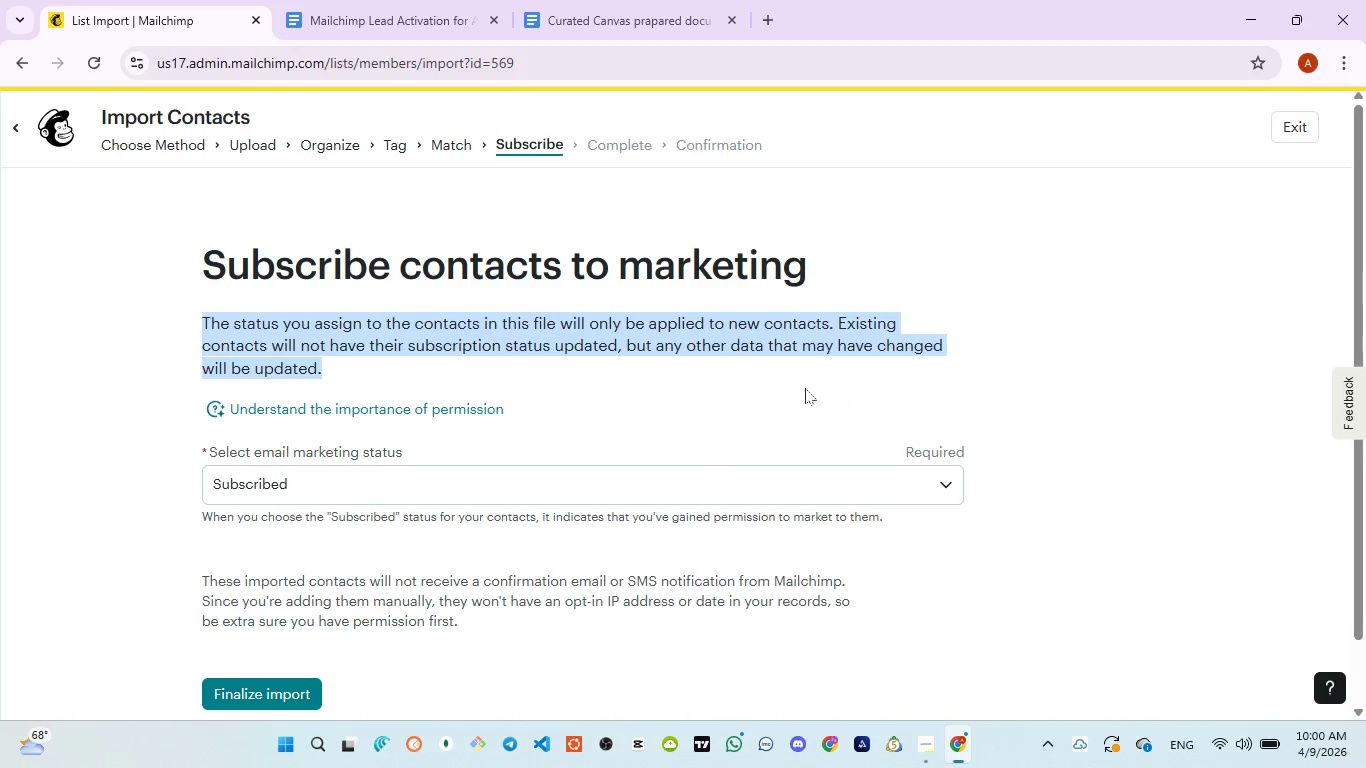 
left_click([444, 363])
 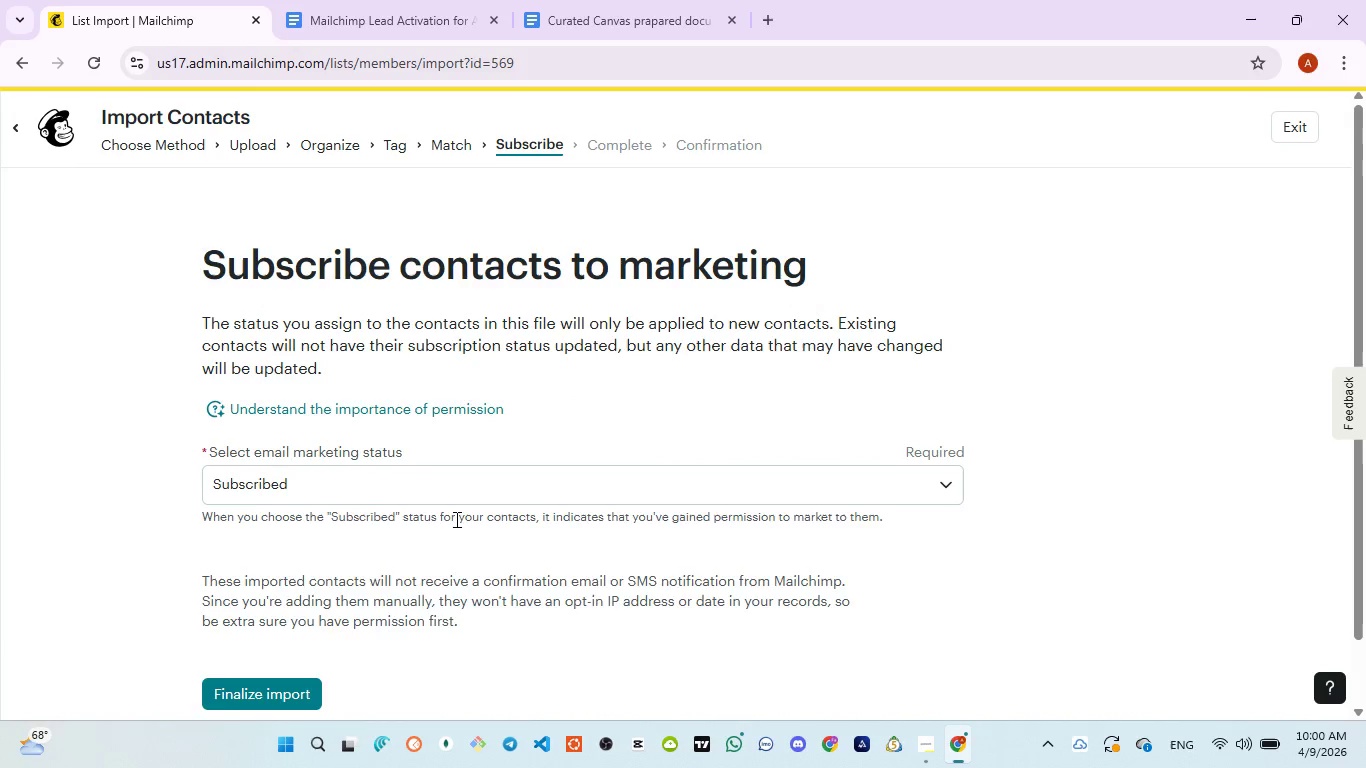 
scroll: coordinate [455, 522], scroll_direction: down, amount: 1.0
 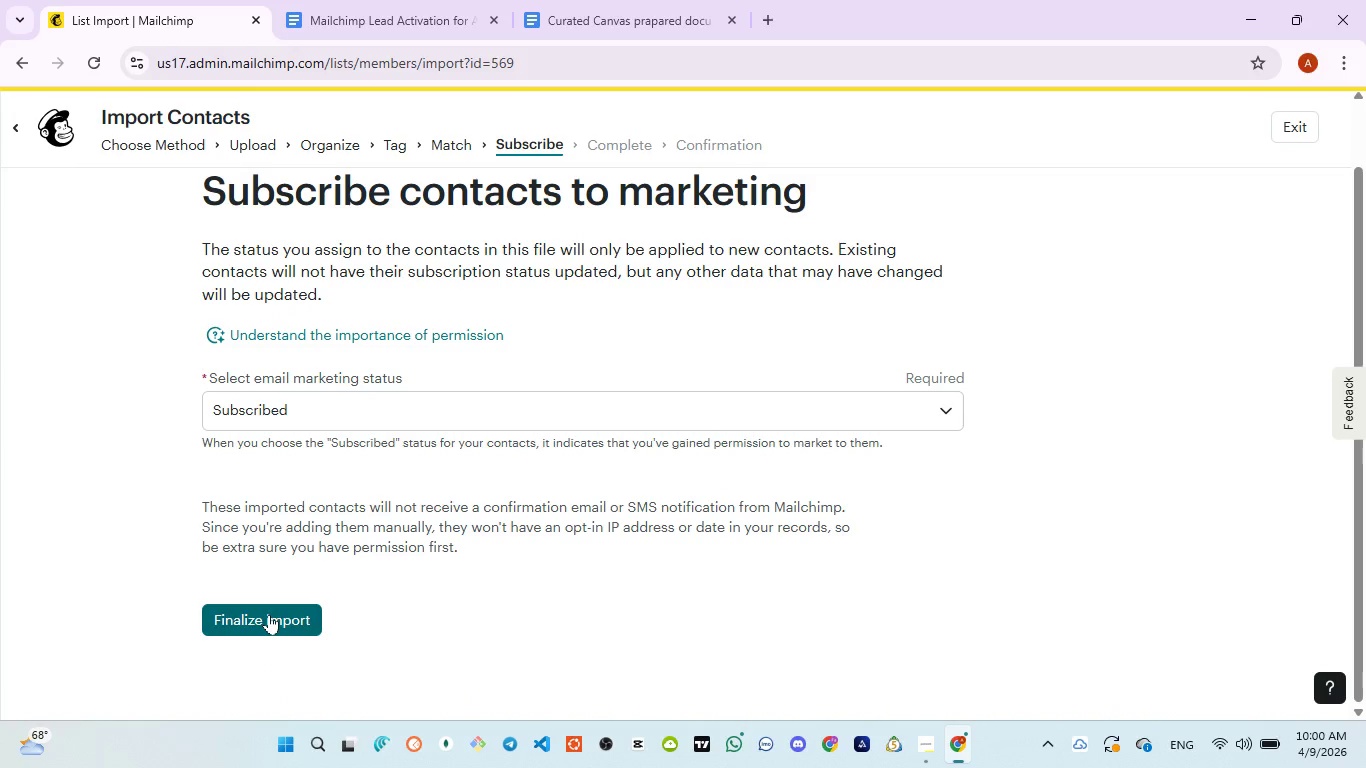 
left_click([269, 614])
 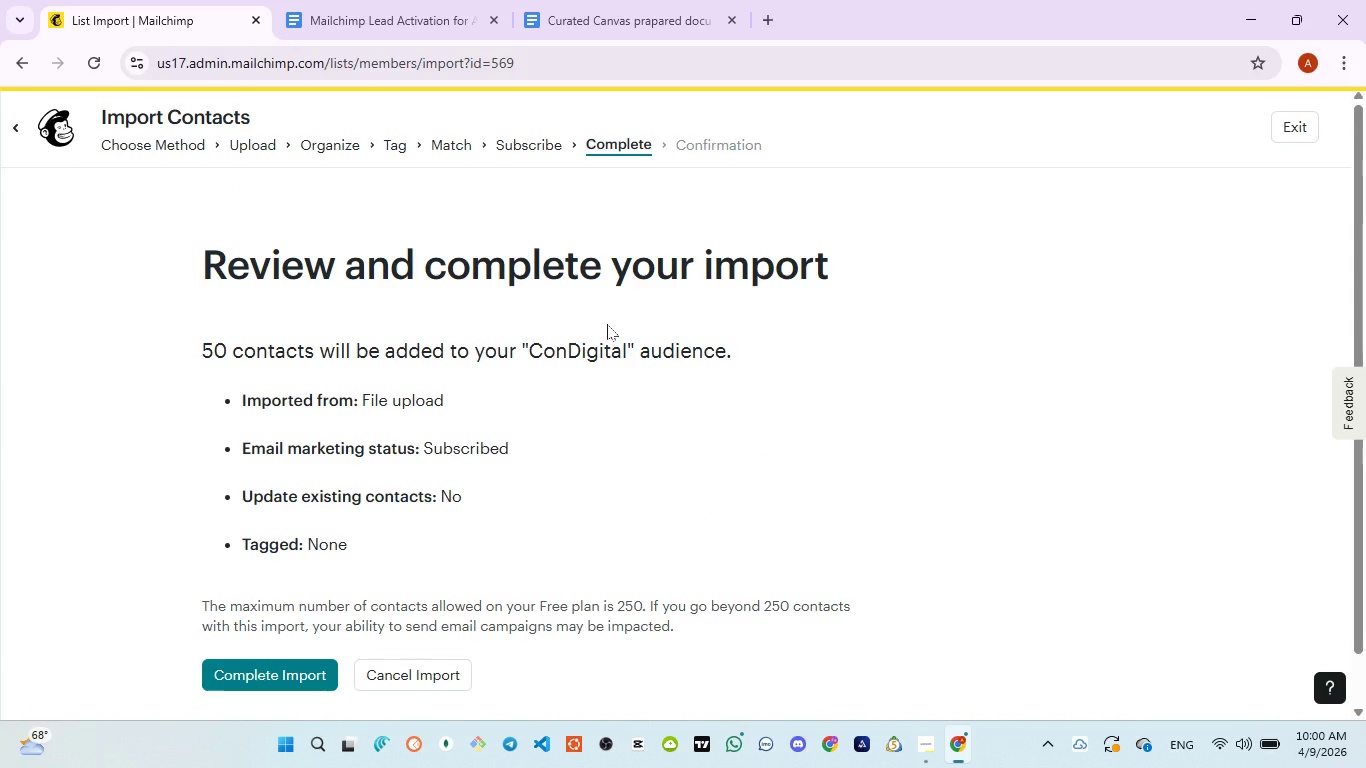 
wait(7.88)
 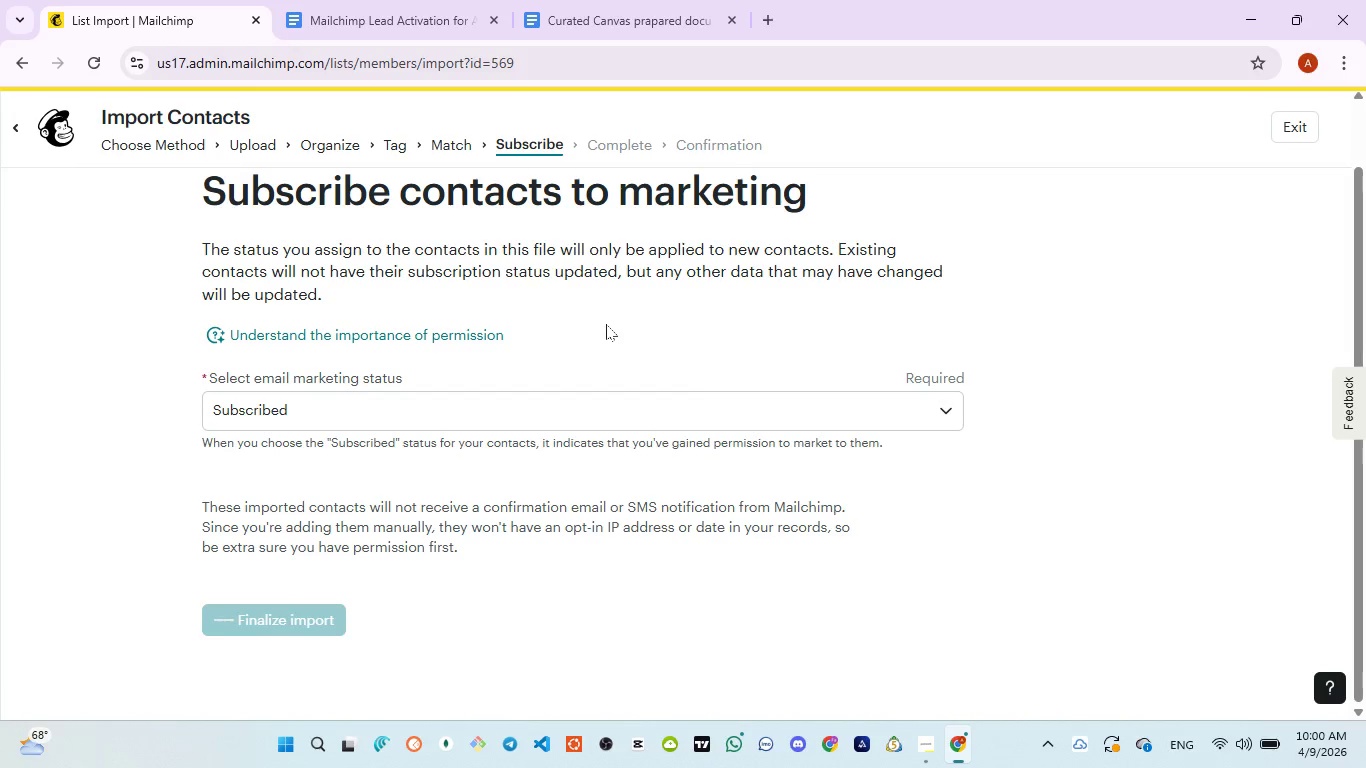 
scroll: coordinate [555, 420], scroll_direction: down, amount: 1.0
 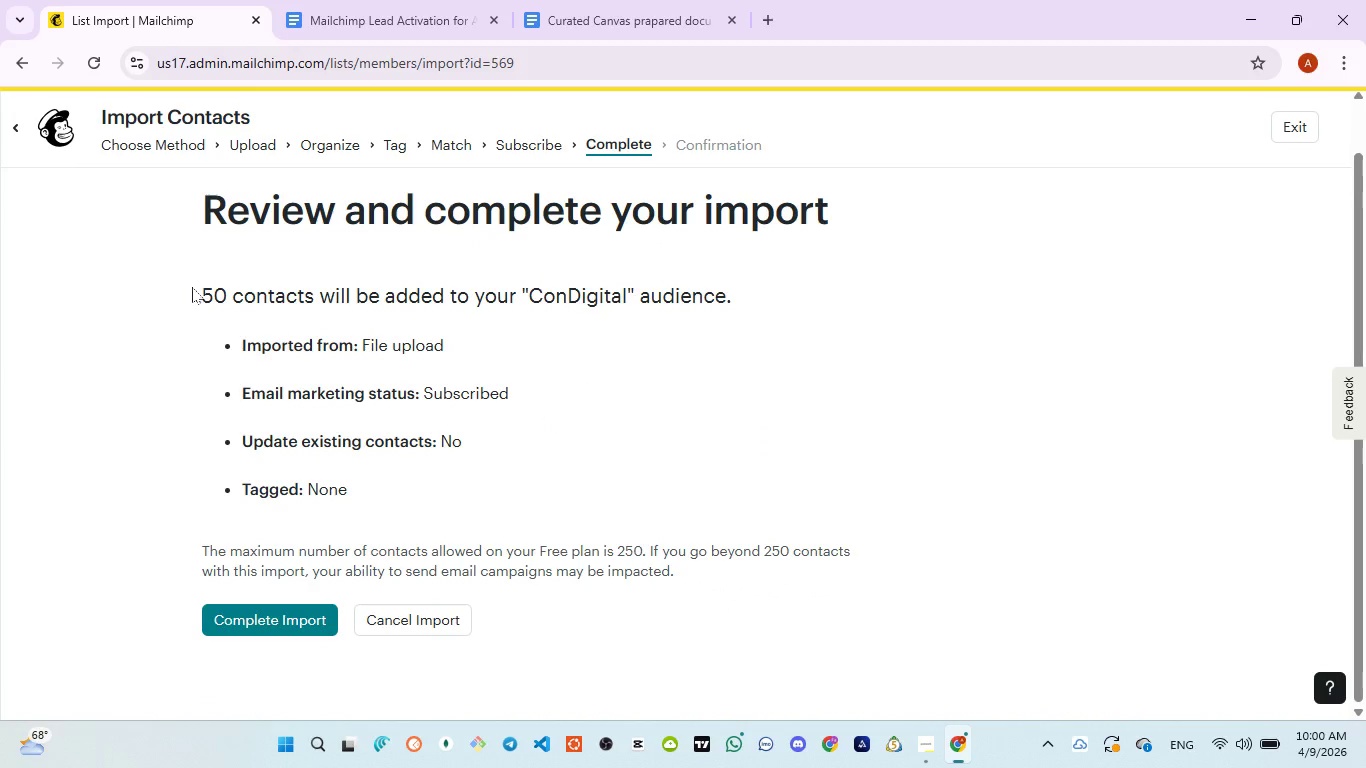 
left_click_drag(start_coordinate=[192, 287], to_coordinate=[427, 475])
 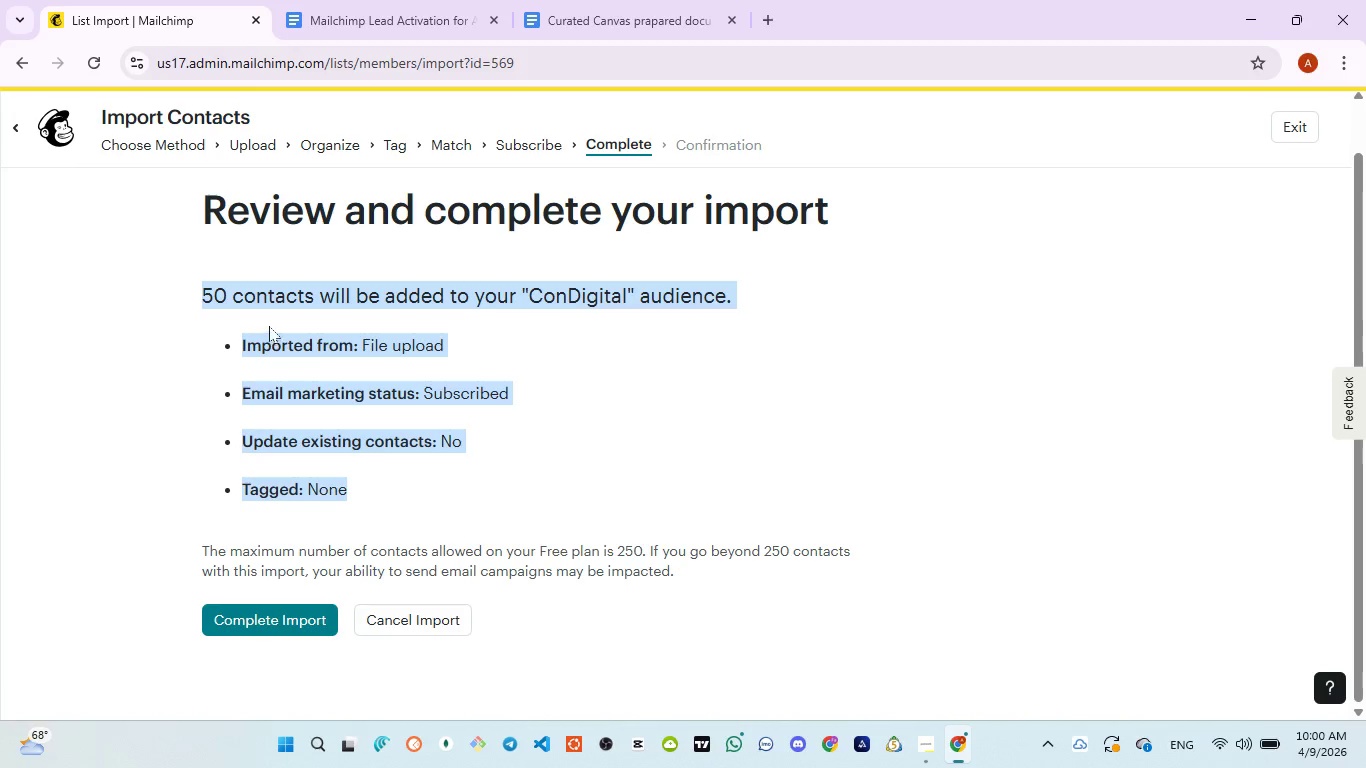 
left_click([269, 326])
 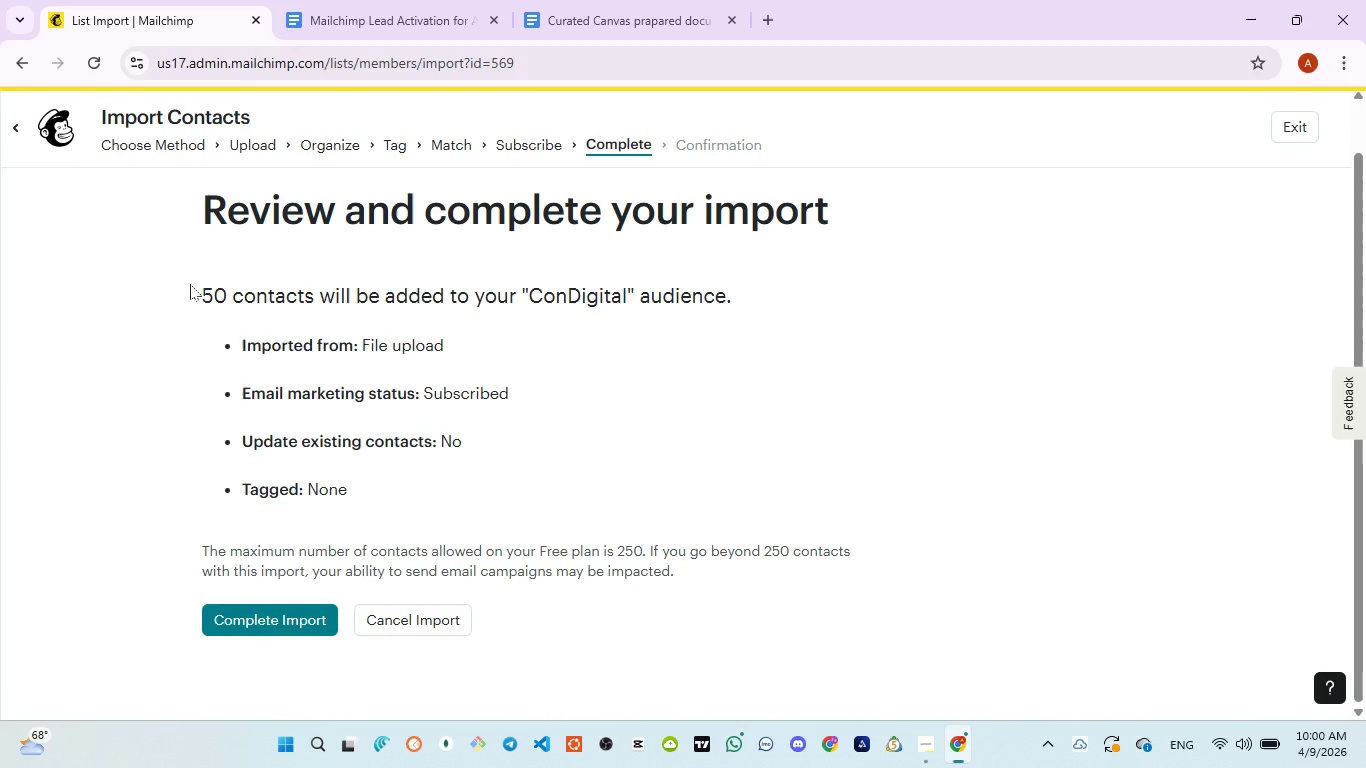 
left_click_drag(start_coordinate=[190, 284], to_coordinate=[746, 299])
 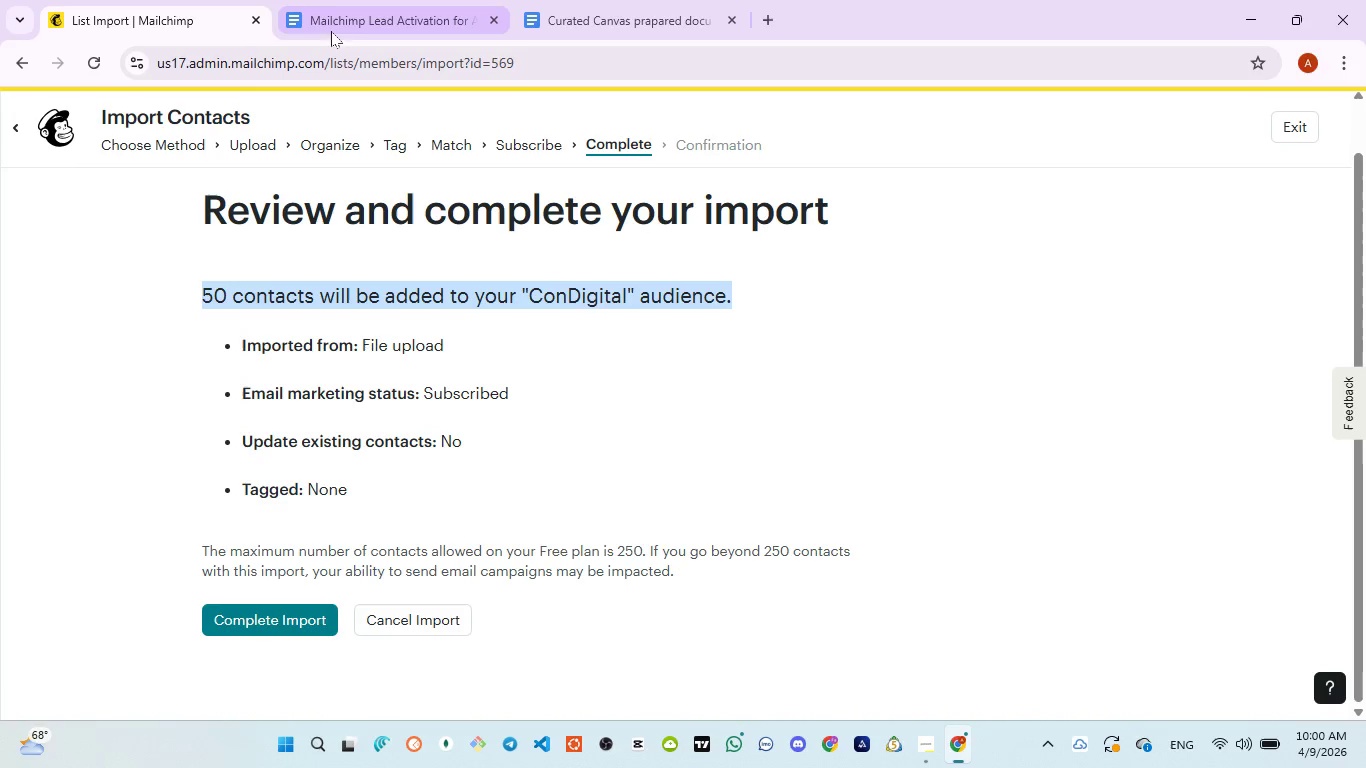 
left_click([331, 24])
 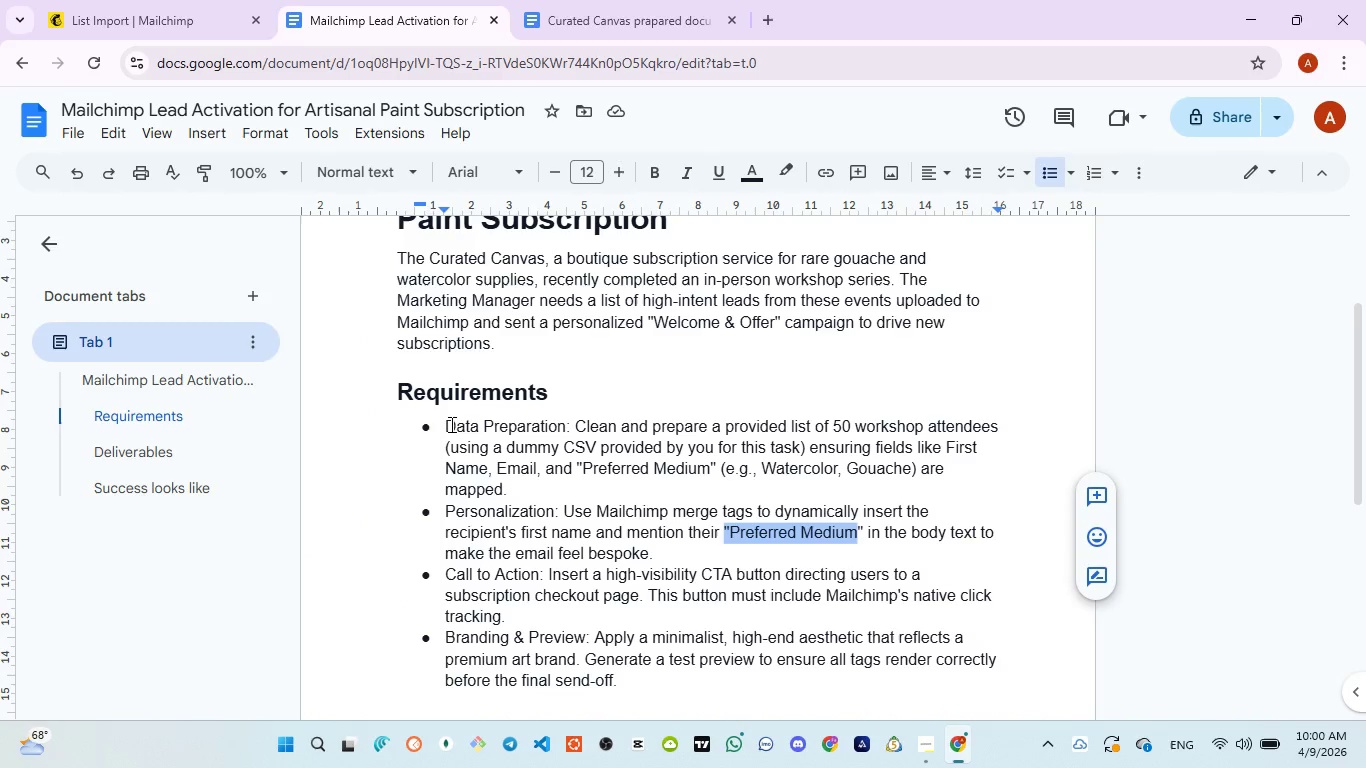 
left_click([434, 428])
 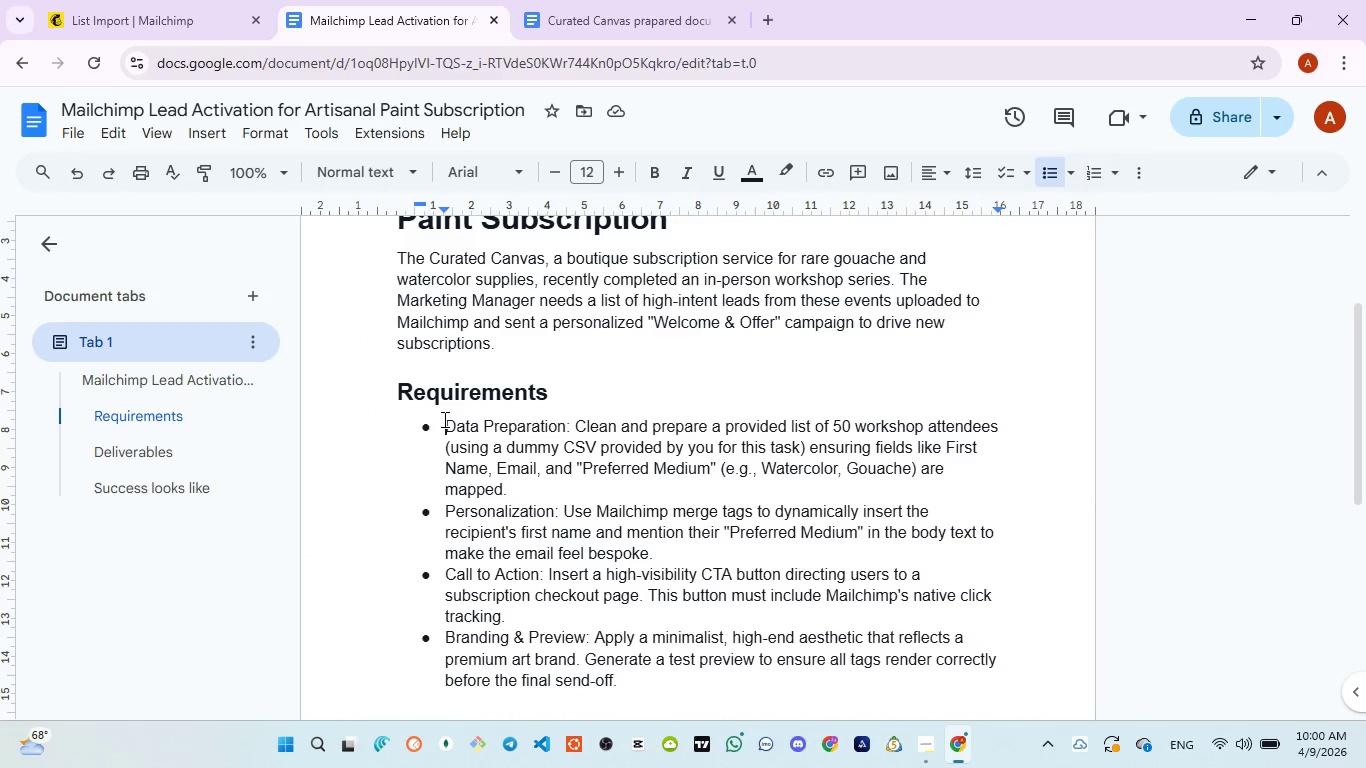 
left_click_drag(start_coordinate=[443, 419], to_coordinate=[553, 496])
 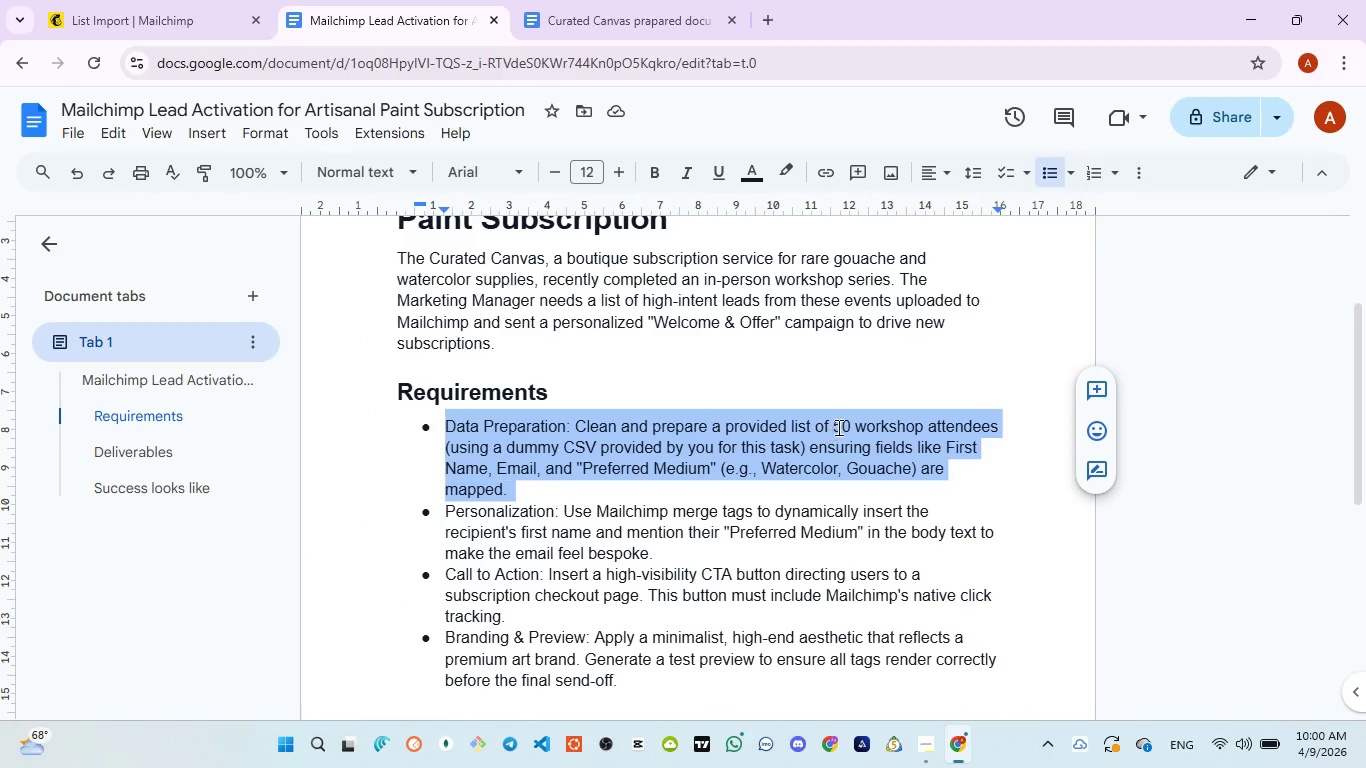 
left_click([838, 427])
 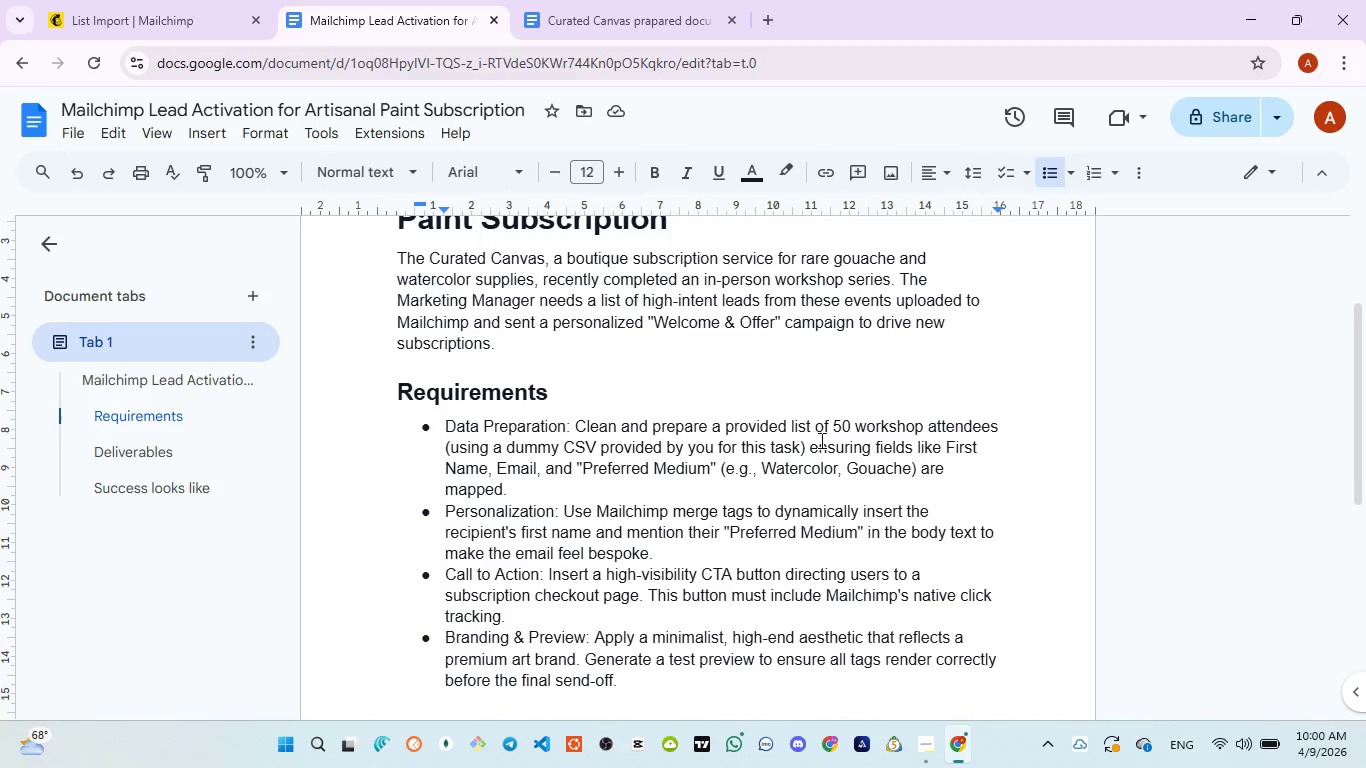 
scroll: coordinate [828, 450], scroll_direction: down, amount: 1.0
 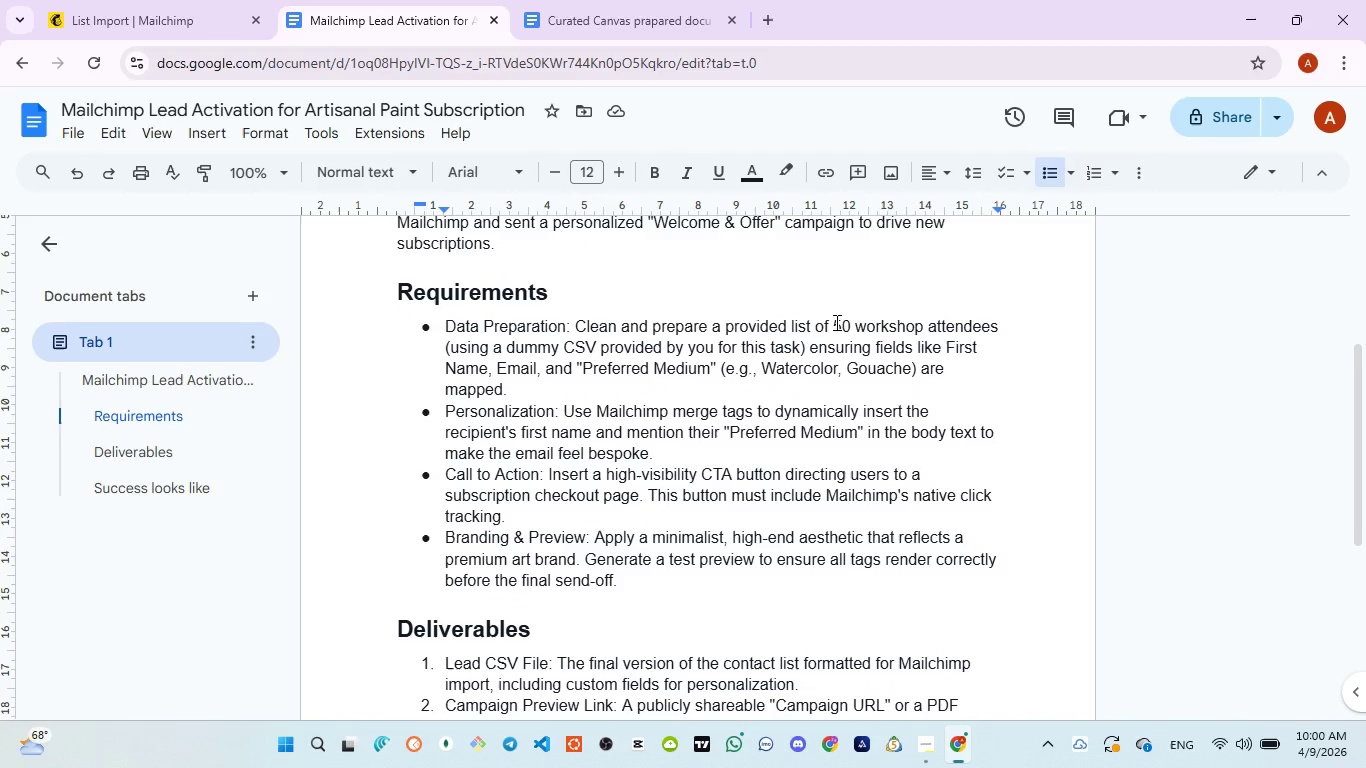 
double_click([838, 321])
 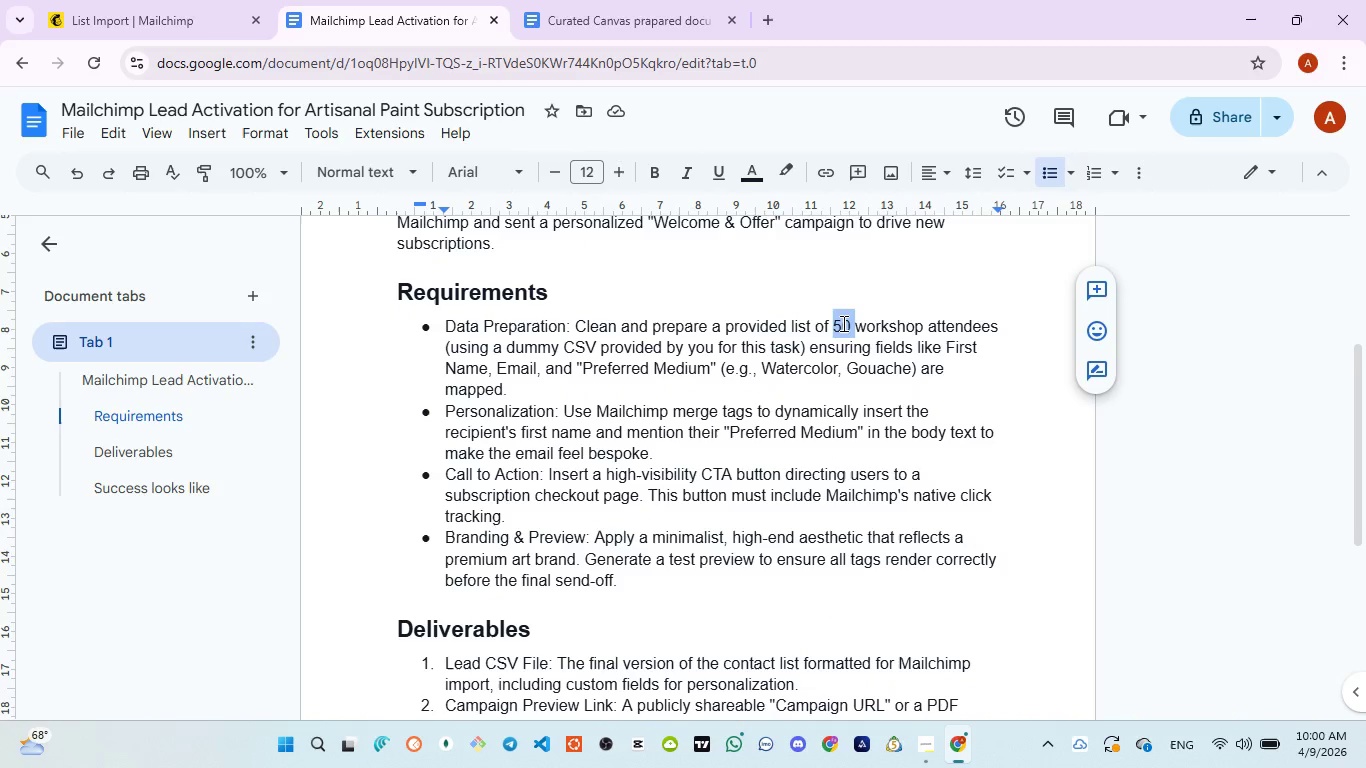 
left_click([844, 323])
 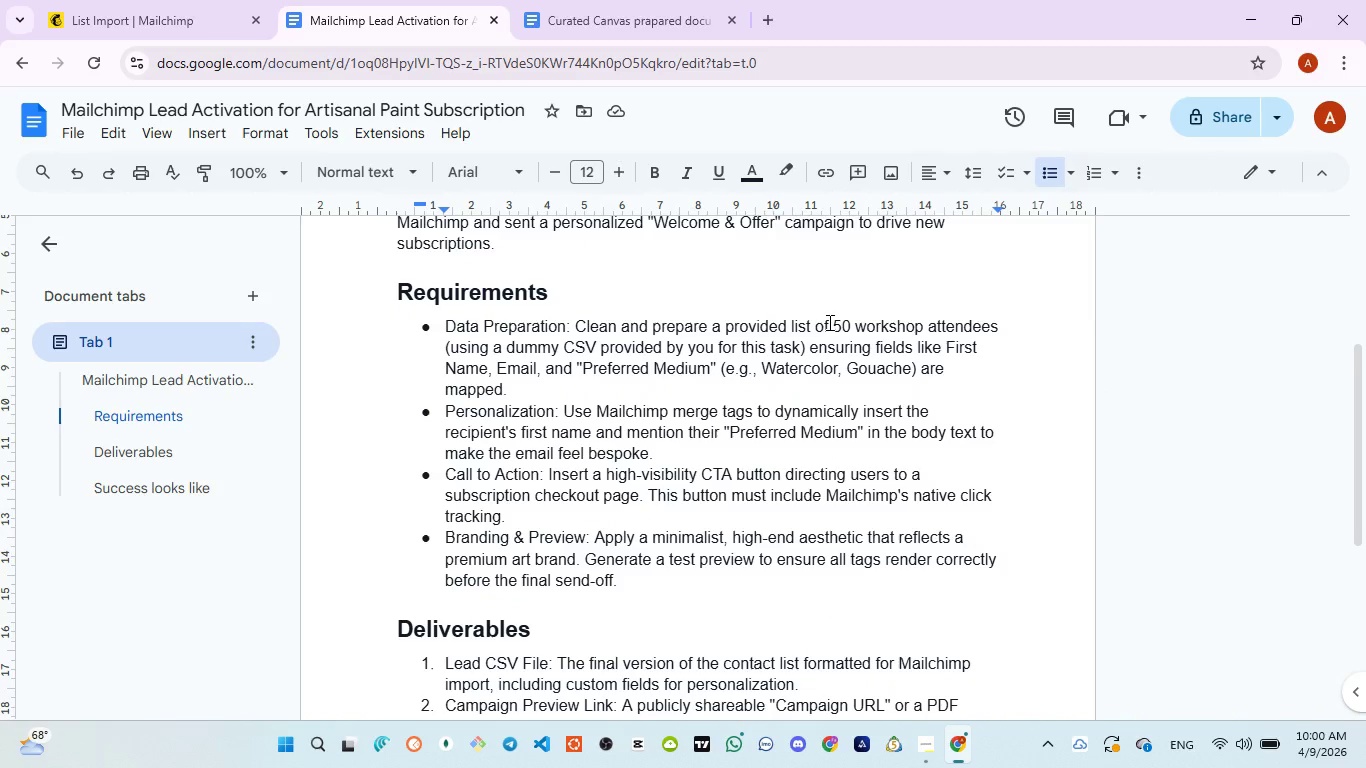 
left_click_drag(start_coordinate=[828, 322], to_coordinate=[1003, 316])
 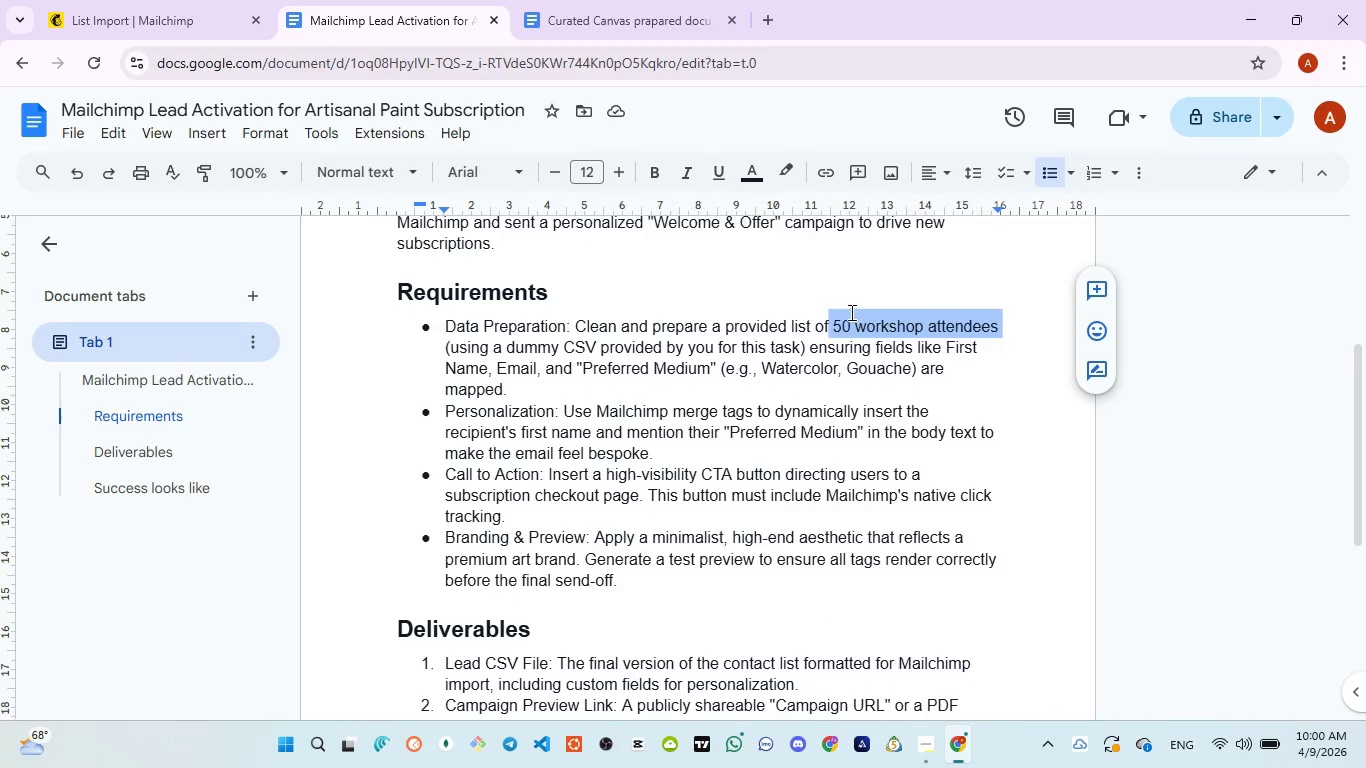 
left_click([847, 312])
 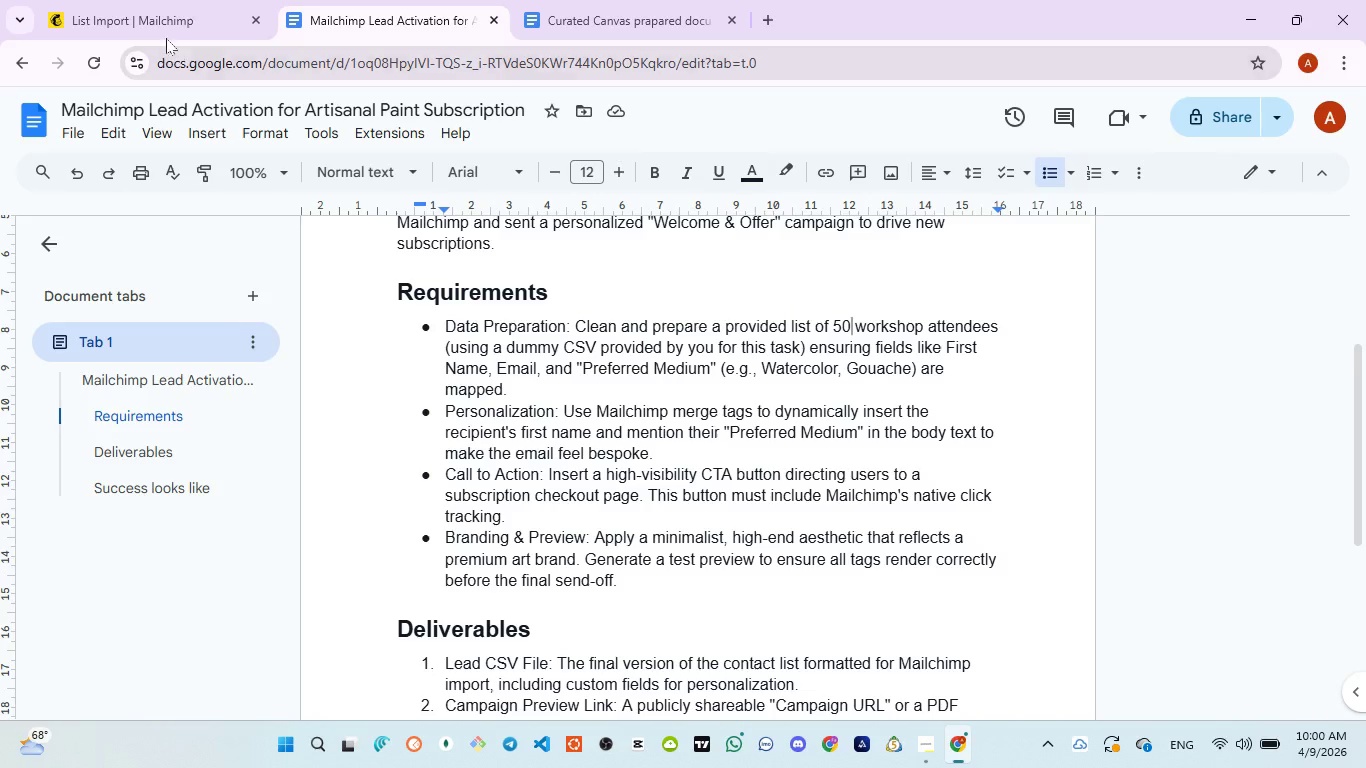 
left_click([148, 23])
 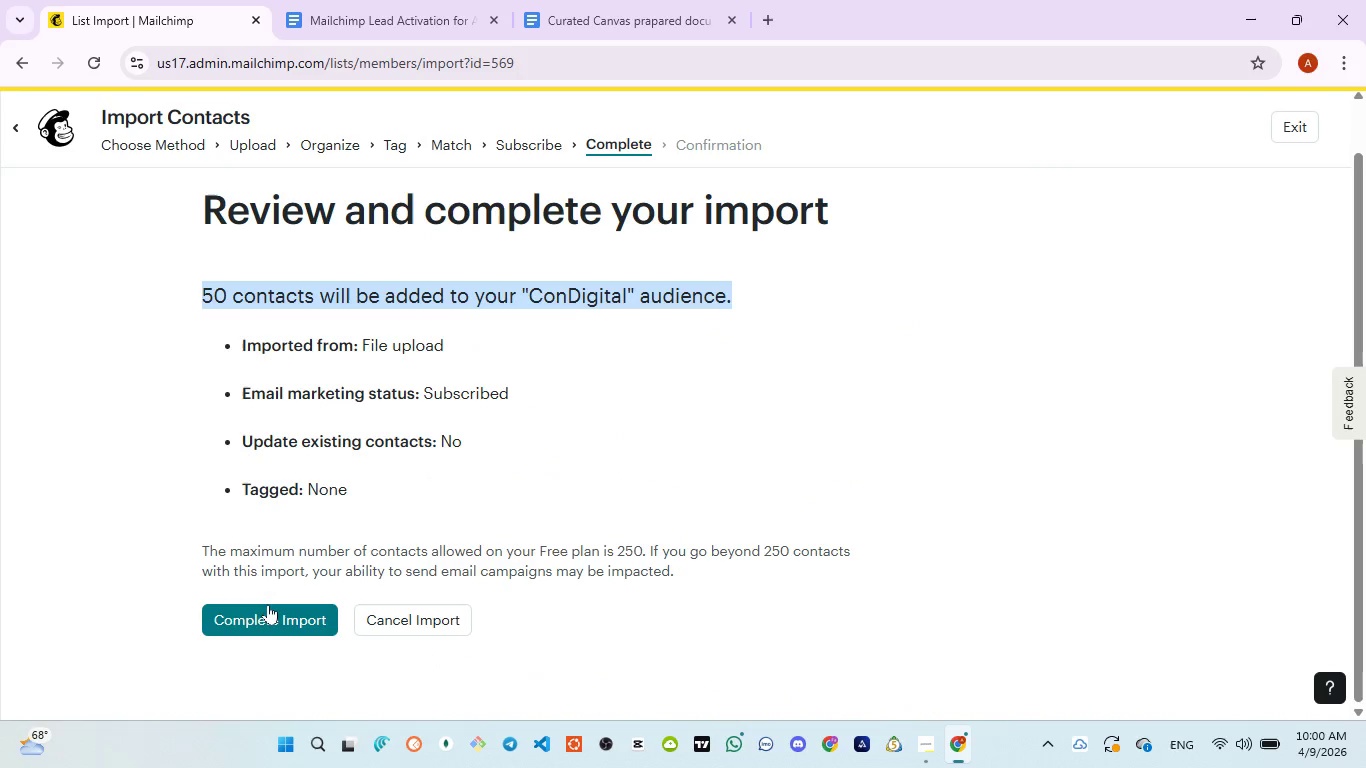 
left_click([266, 608])
 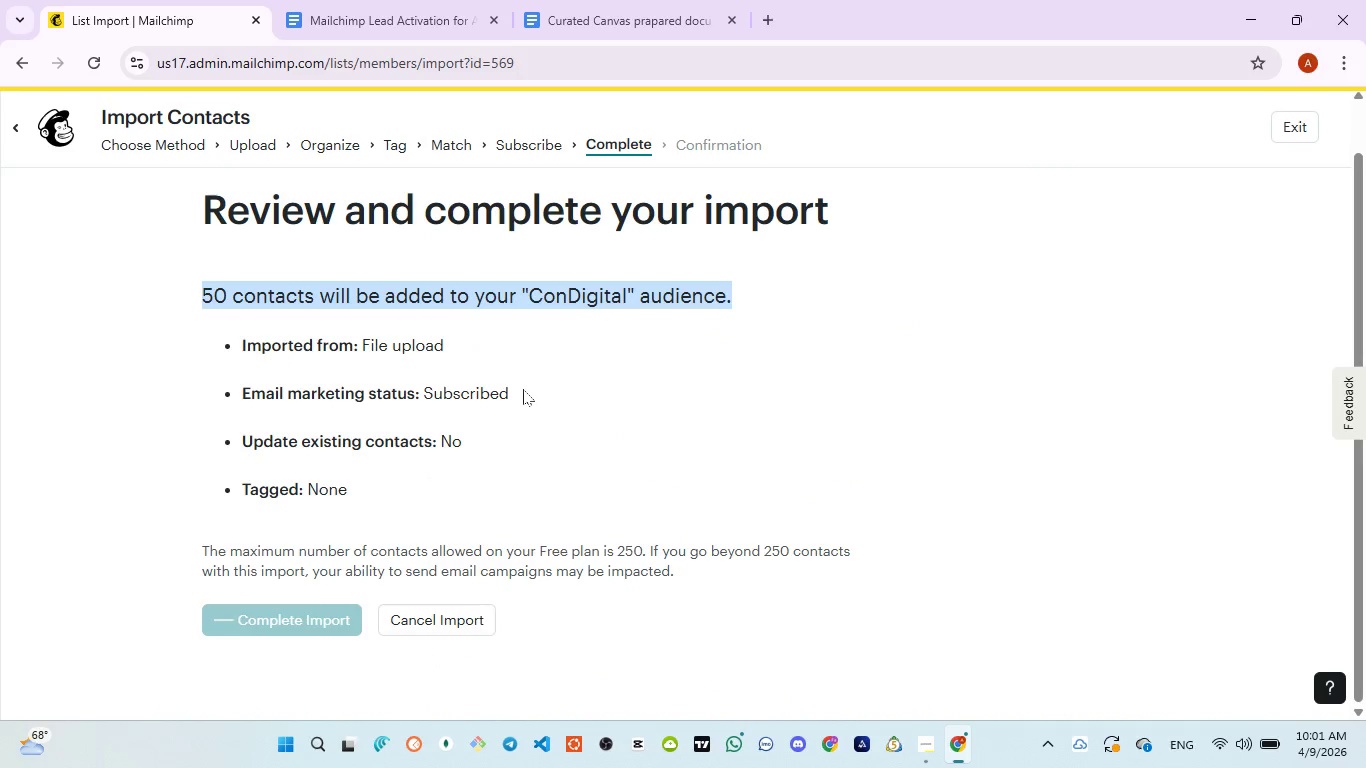 
wait(11.98)
 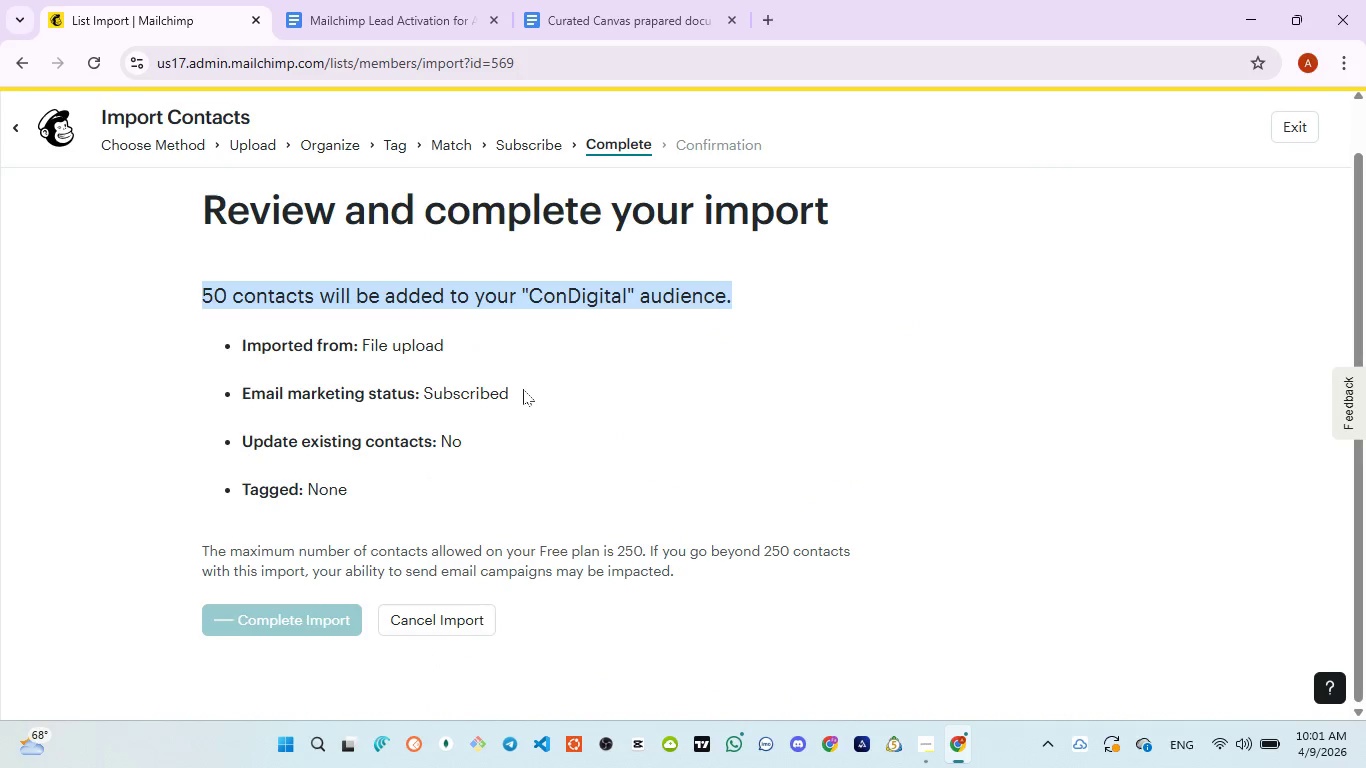 
left_click_drag(start_coordinate=[188, 256], to_coordinate=[804, 280])
 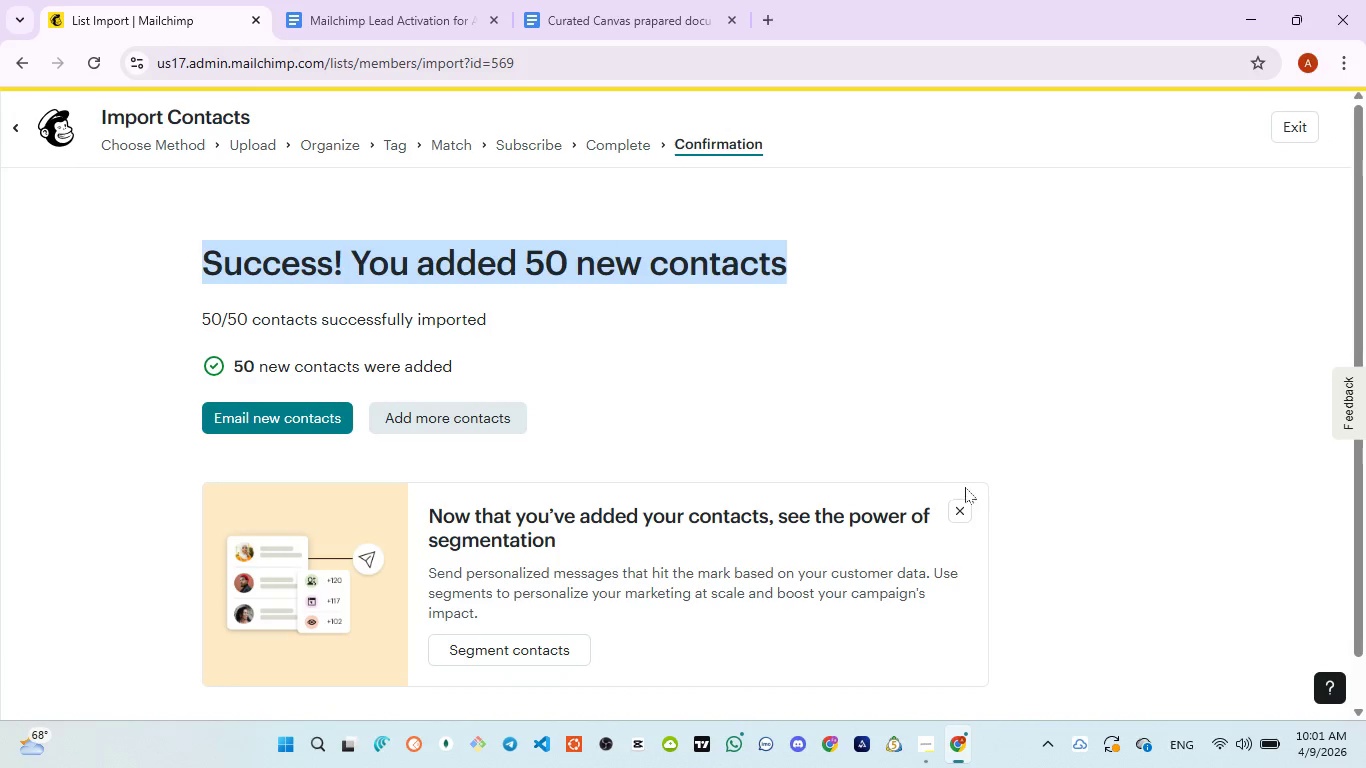 
left_click([961, 511])
 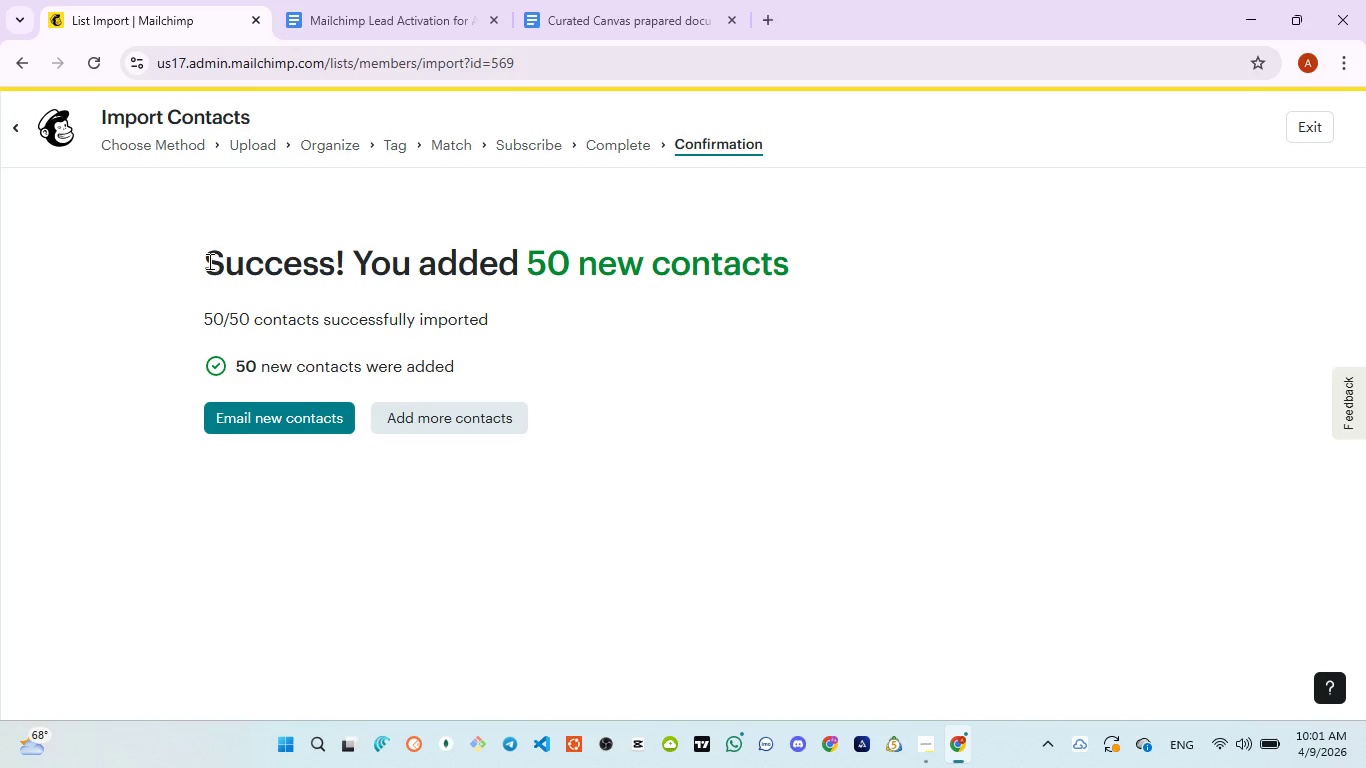 
left_click_drag(start_coordinate=[201, 257], to_coordinate=[805, 271])
 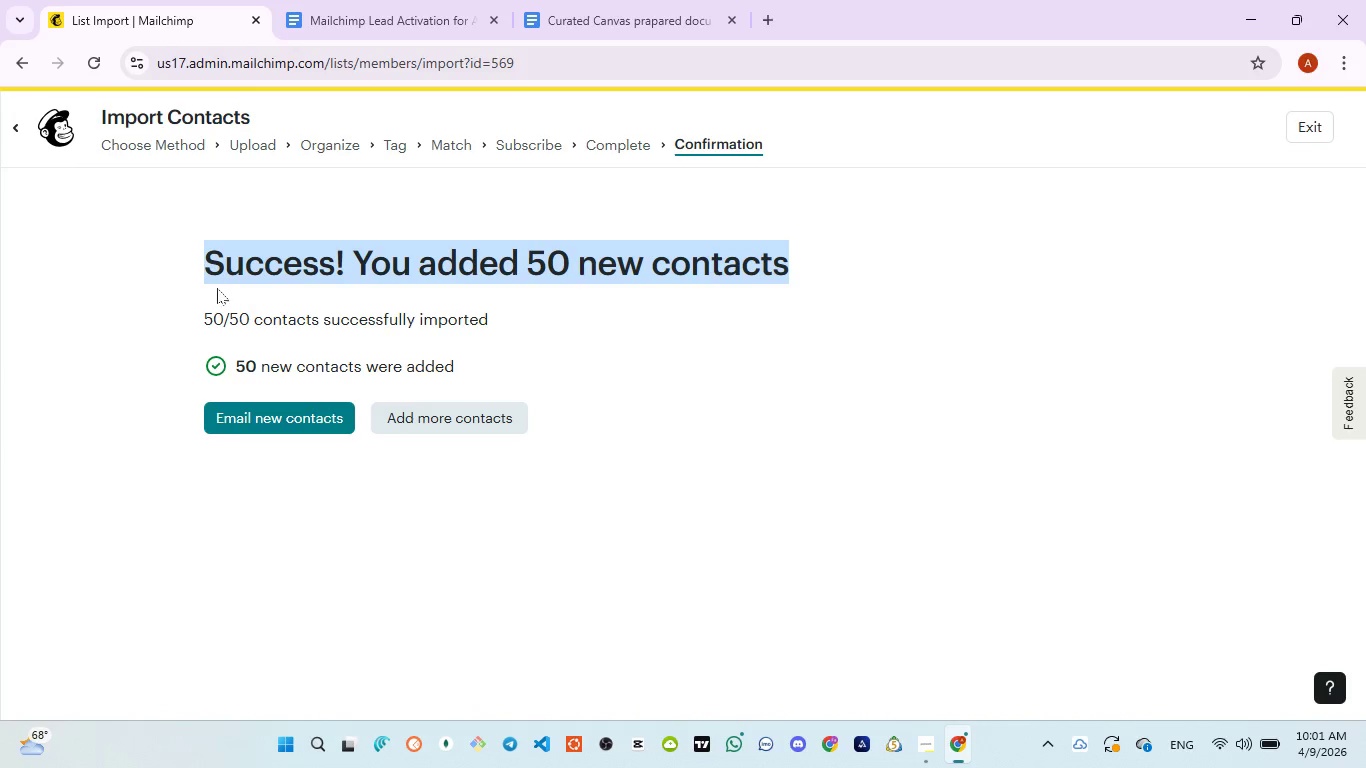 
left_click([174, 292])
 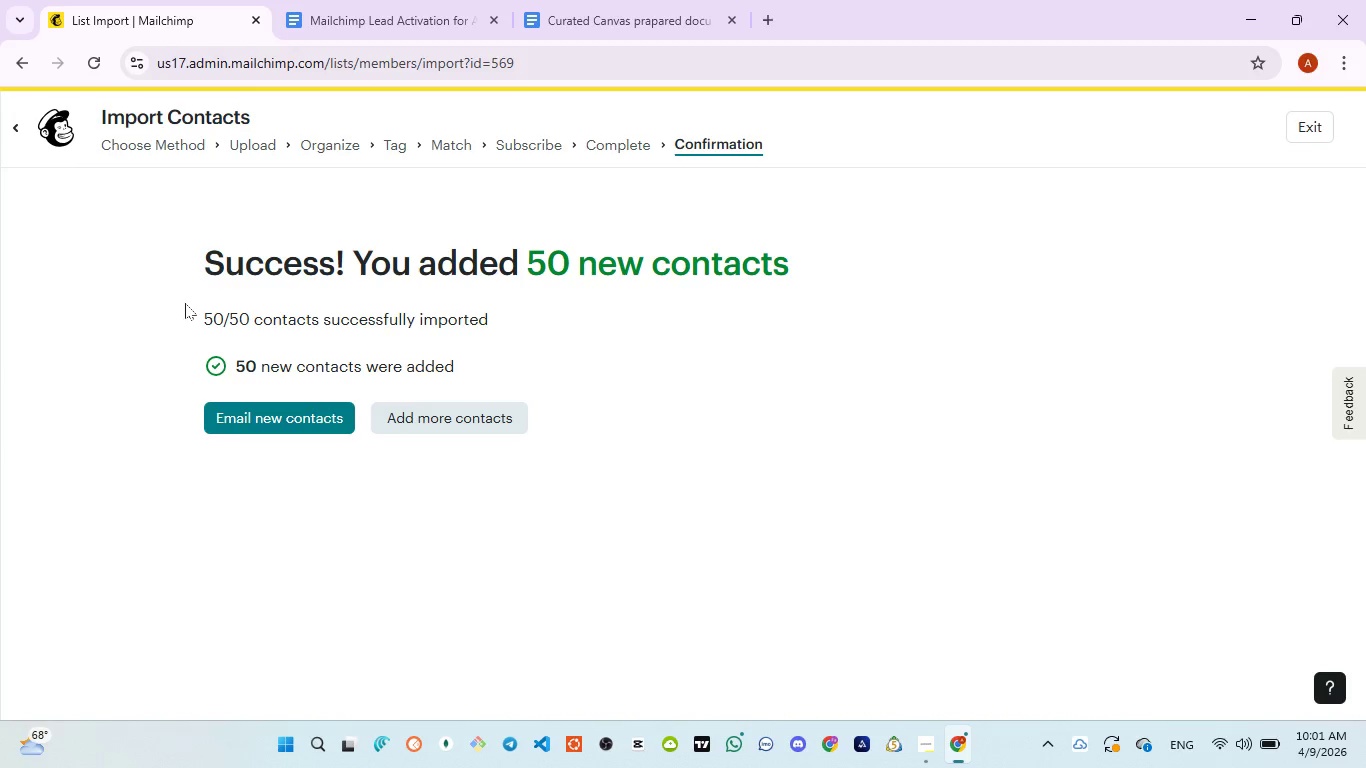 
left_click_drag(start_coordinate=[186, 303], to_coordinate=[497, 313])
 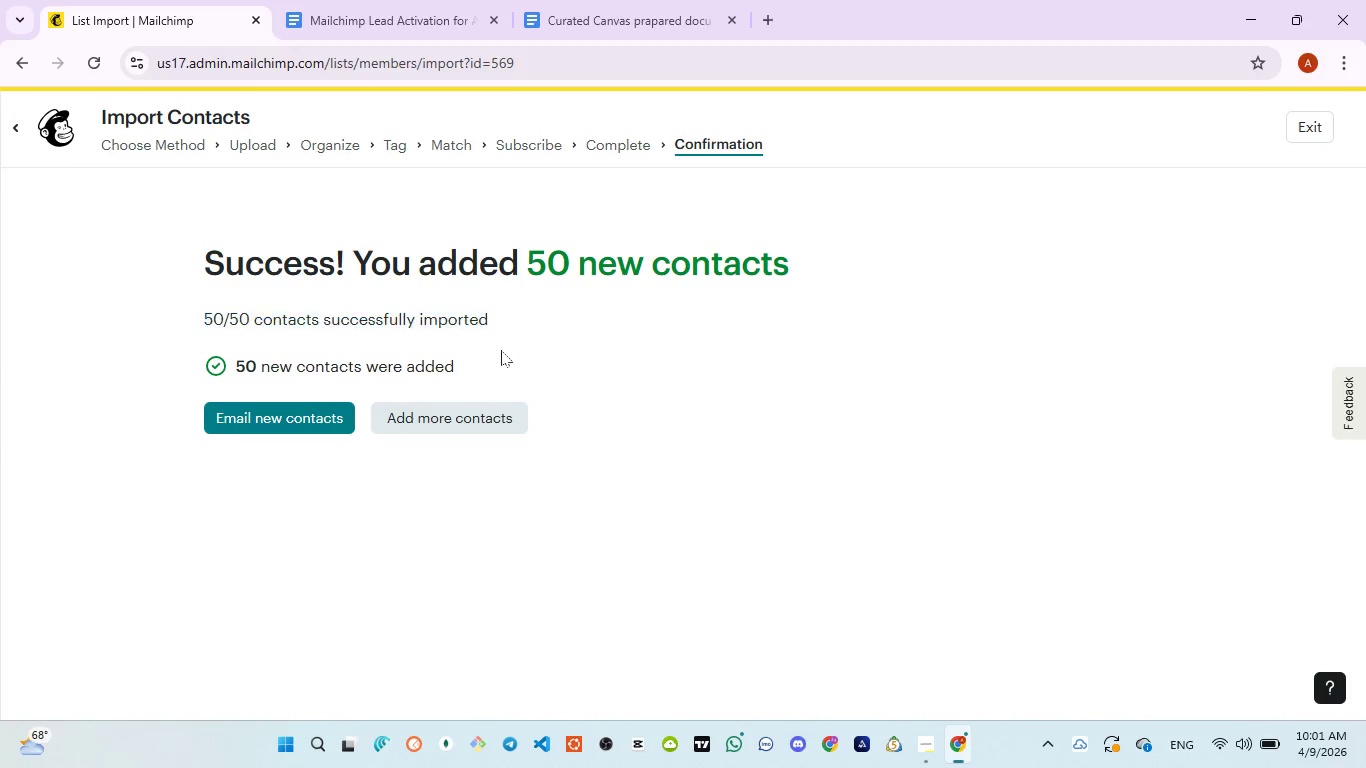 
left_click([501, 350])
 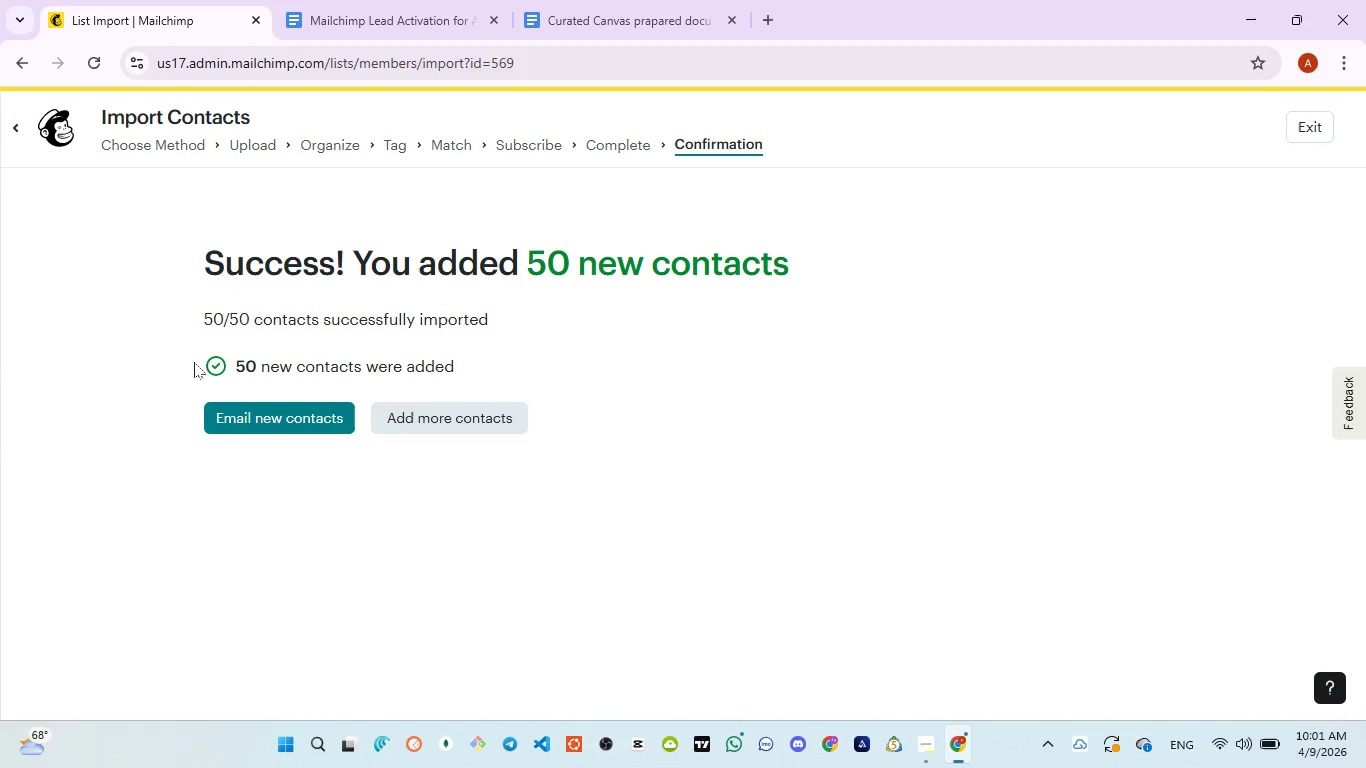 
left_click_drag(start_coordinate=[194, 361], to_coordinate=[475, 354])
 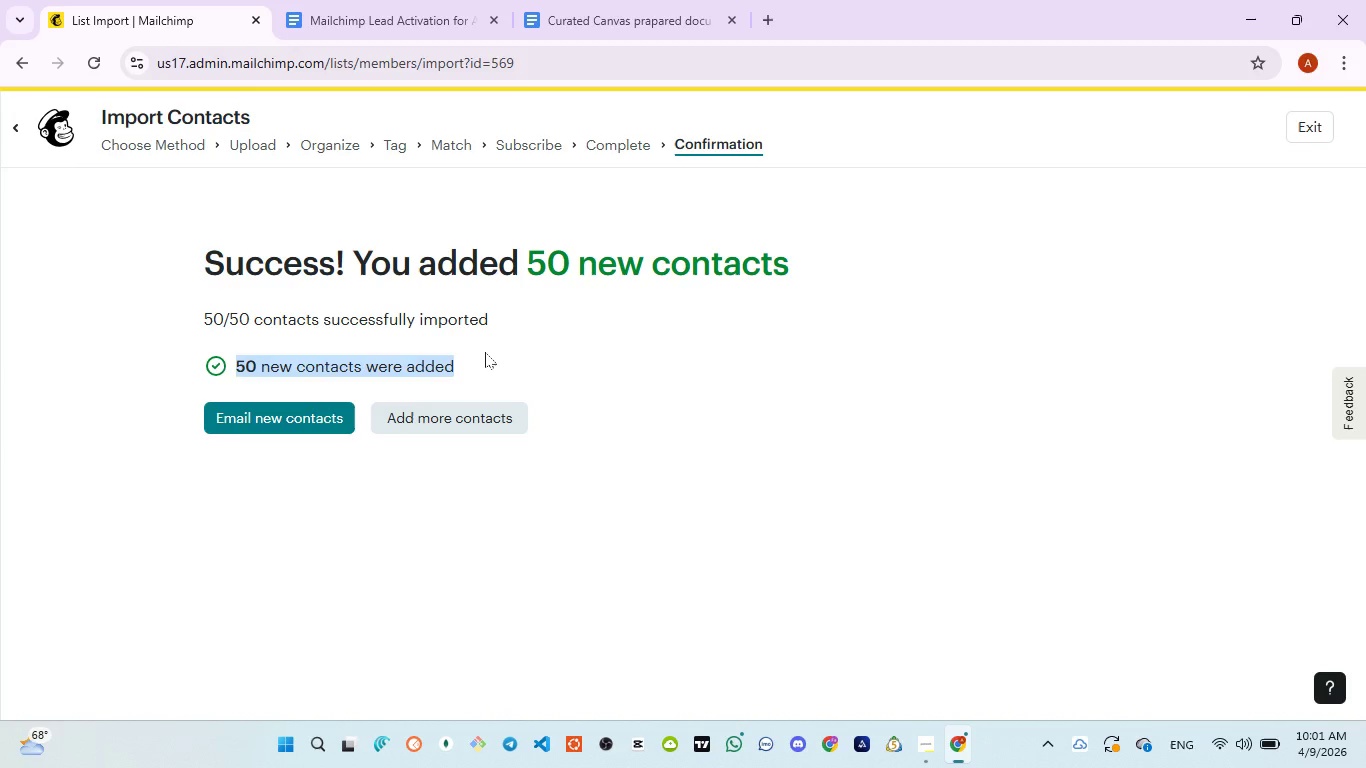 
left_click([485, 352])
 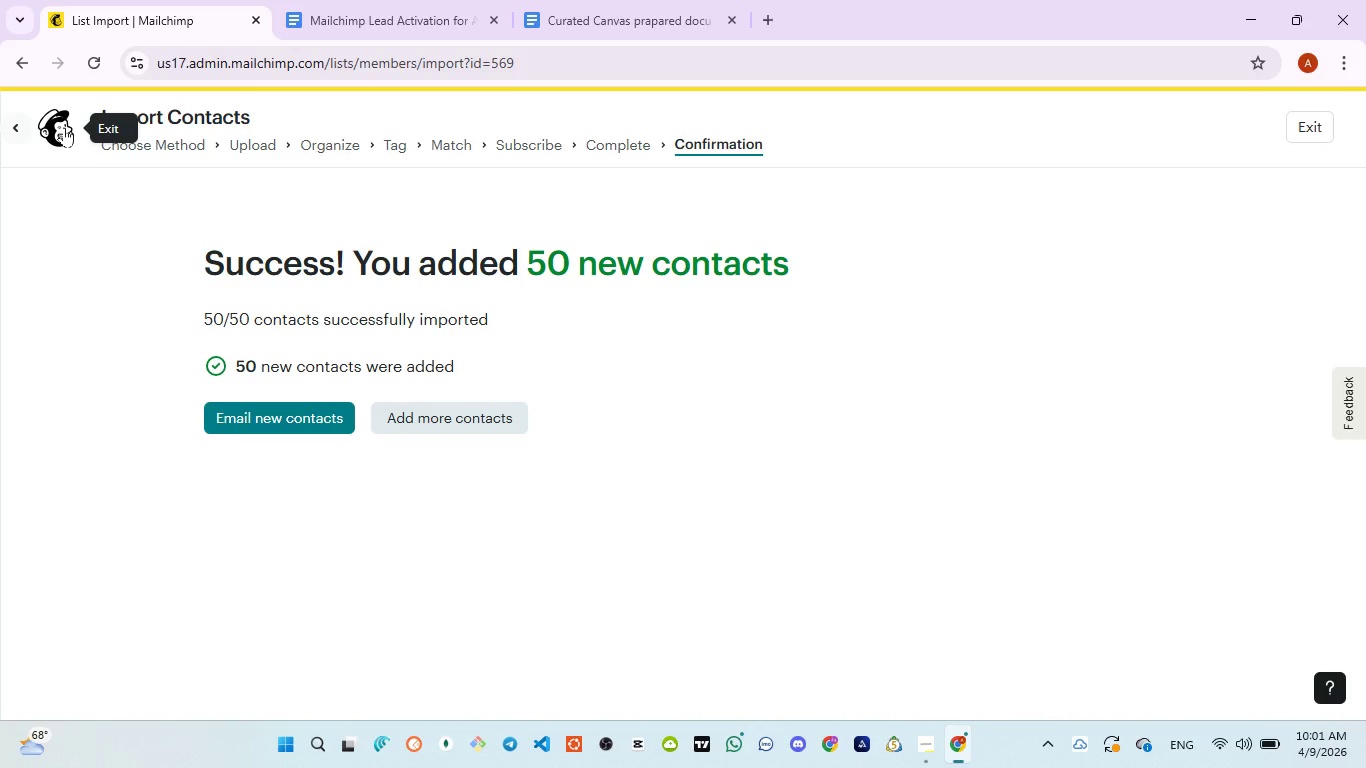 
left_click([64, 127])
 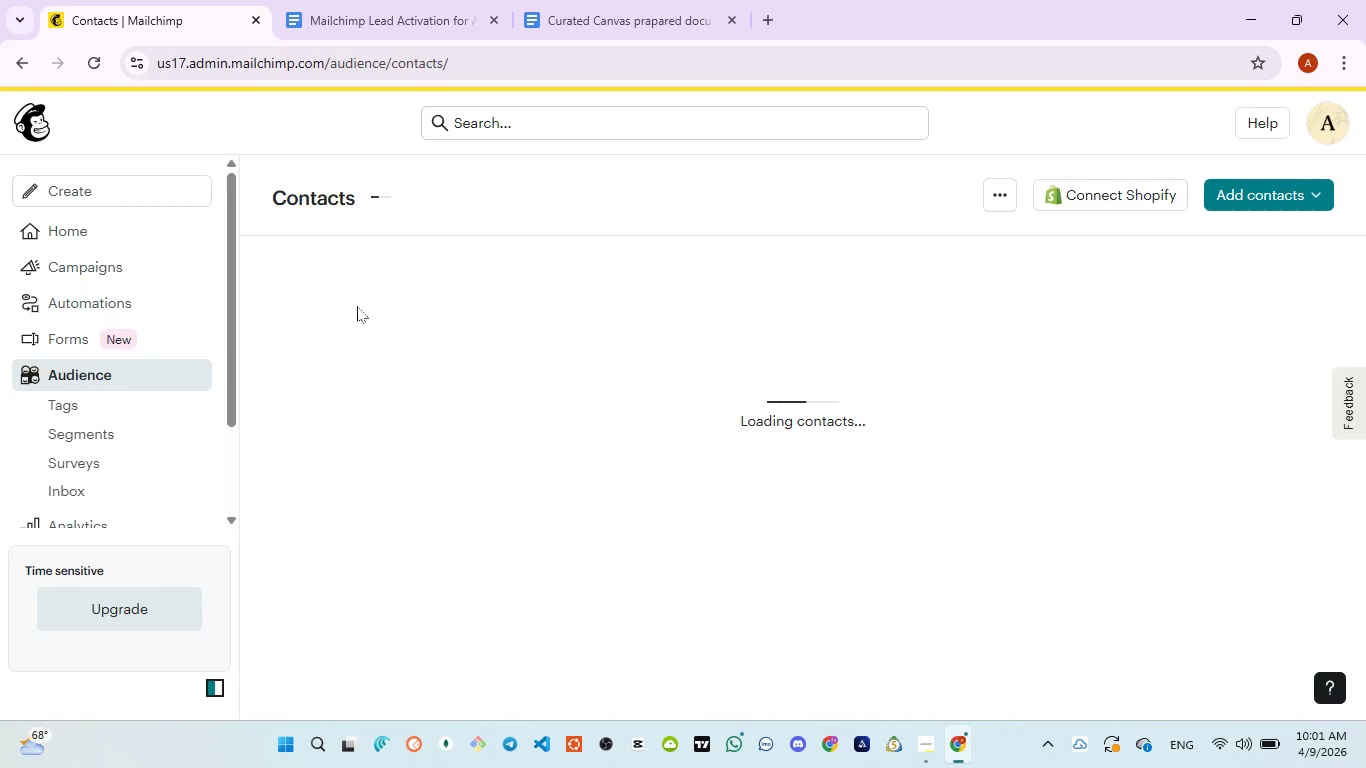 
wait(7.98)
 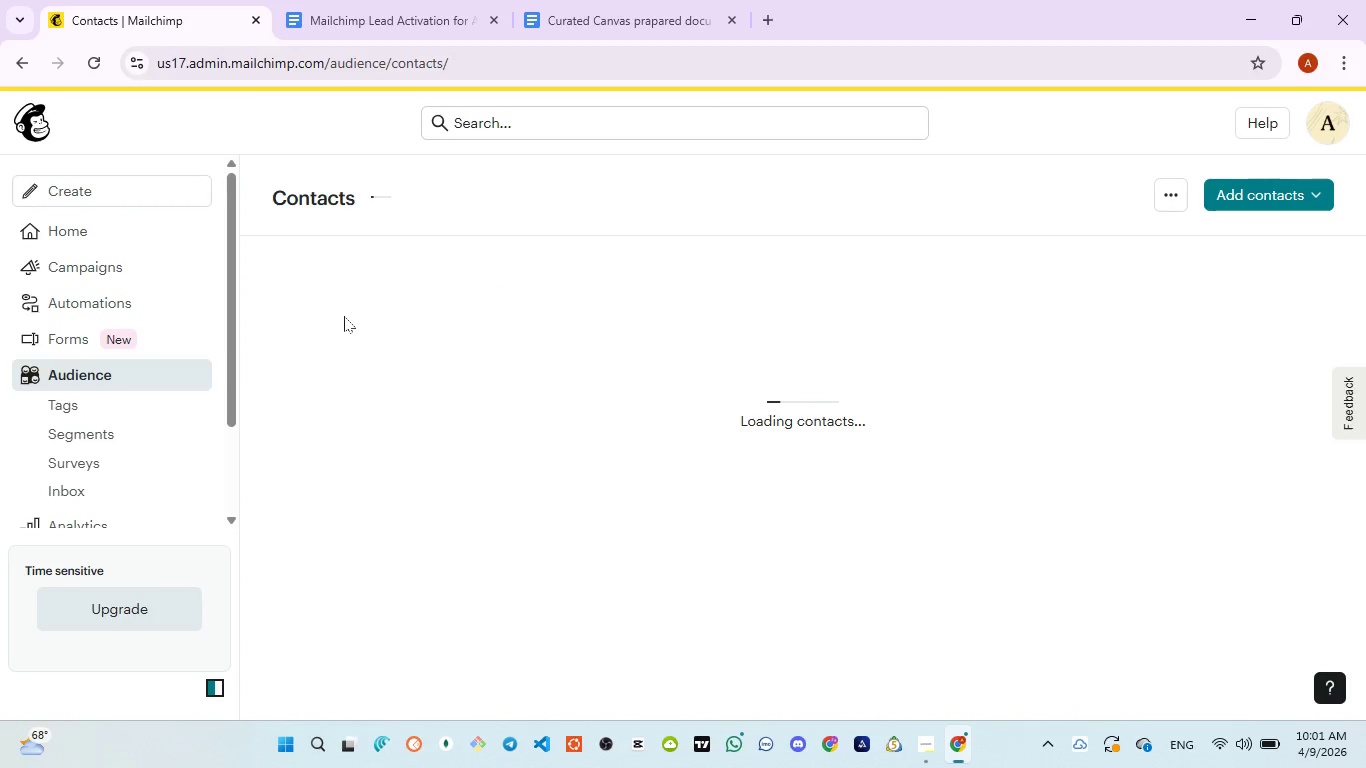 
left_click([370, 22])
 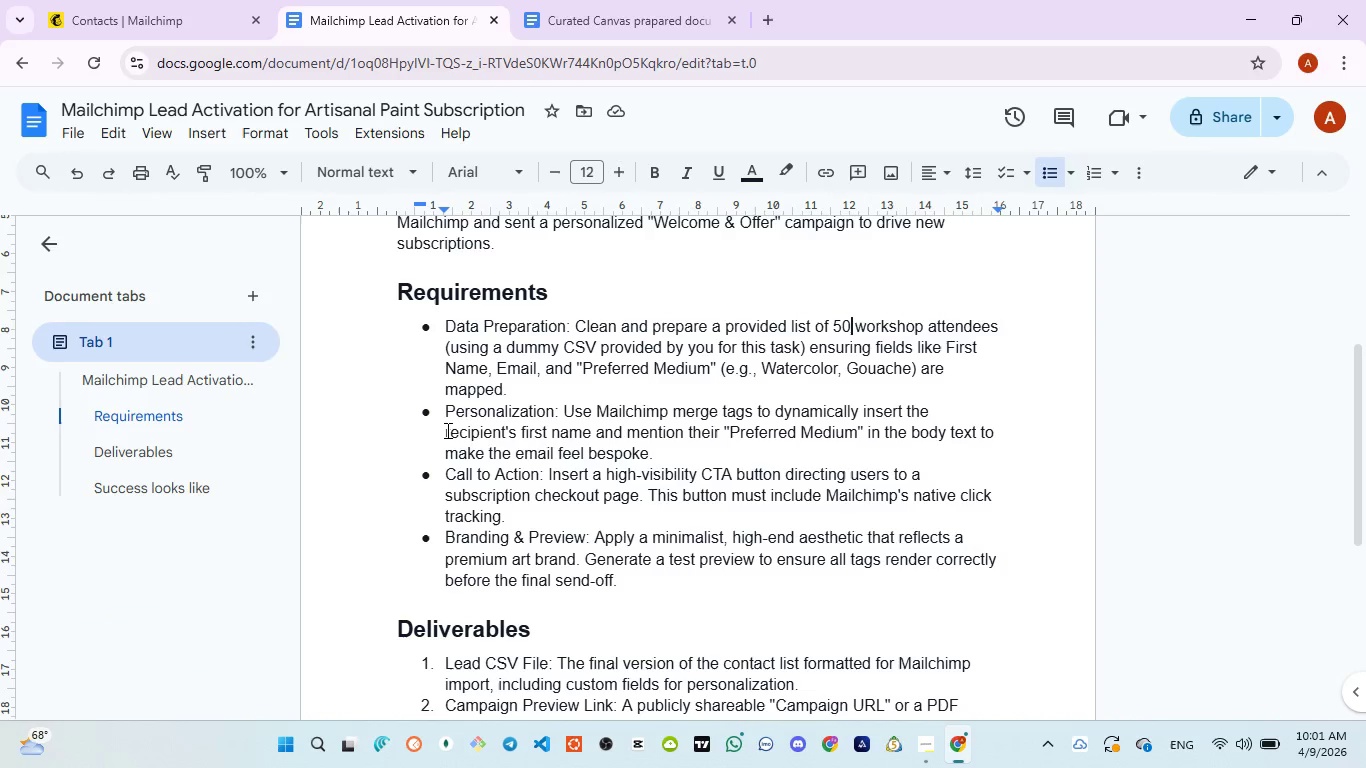 
left_click_drag(start_coordinate=[442, 414], to_coordinate=[462, 413])
 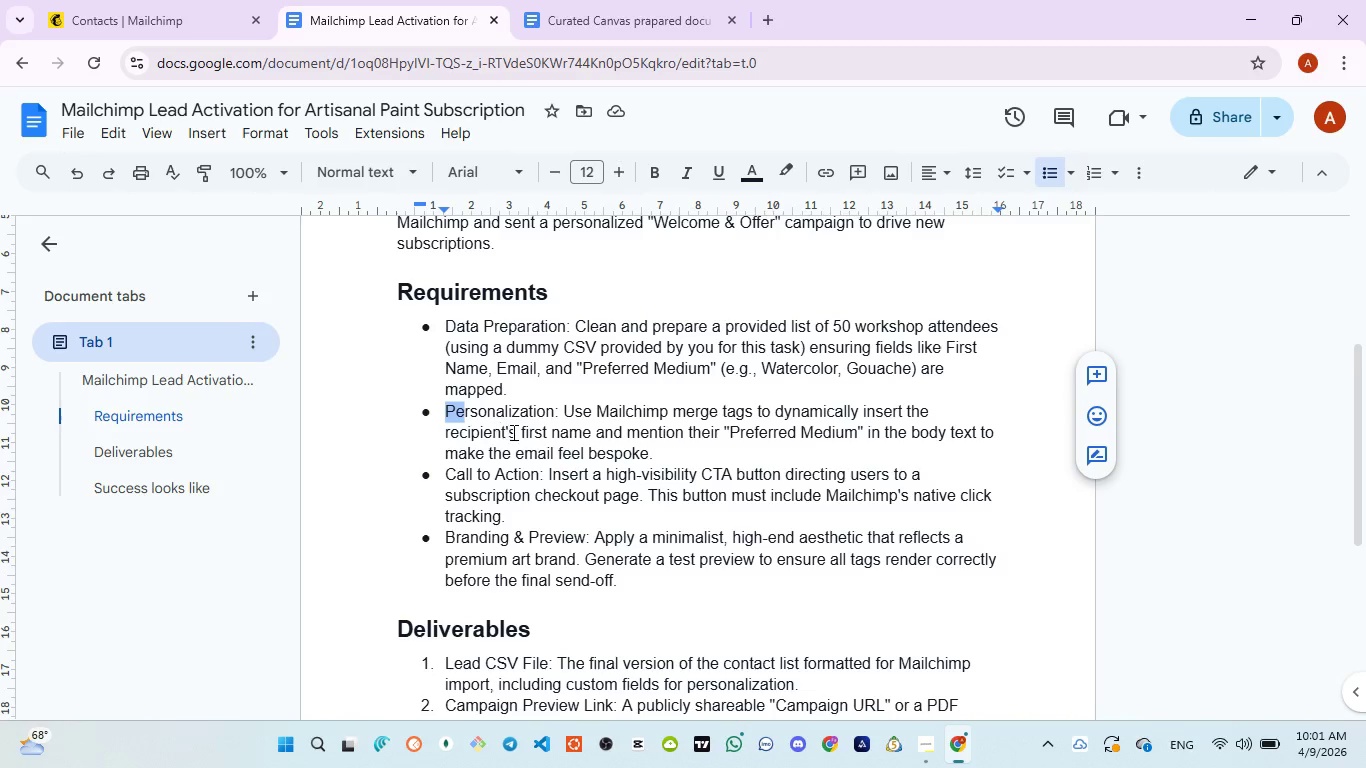 
left_click([512, 432])
 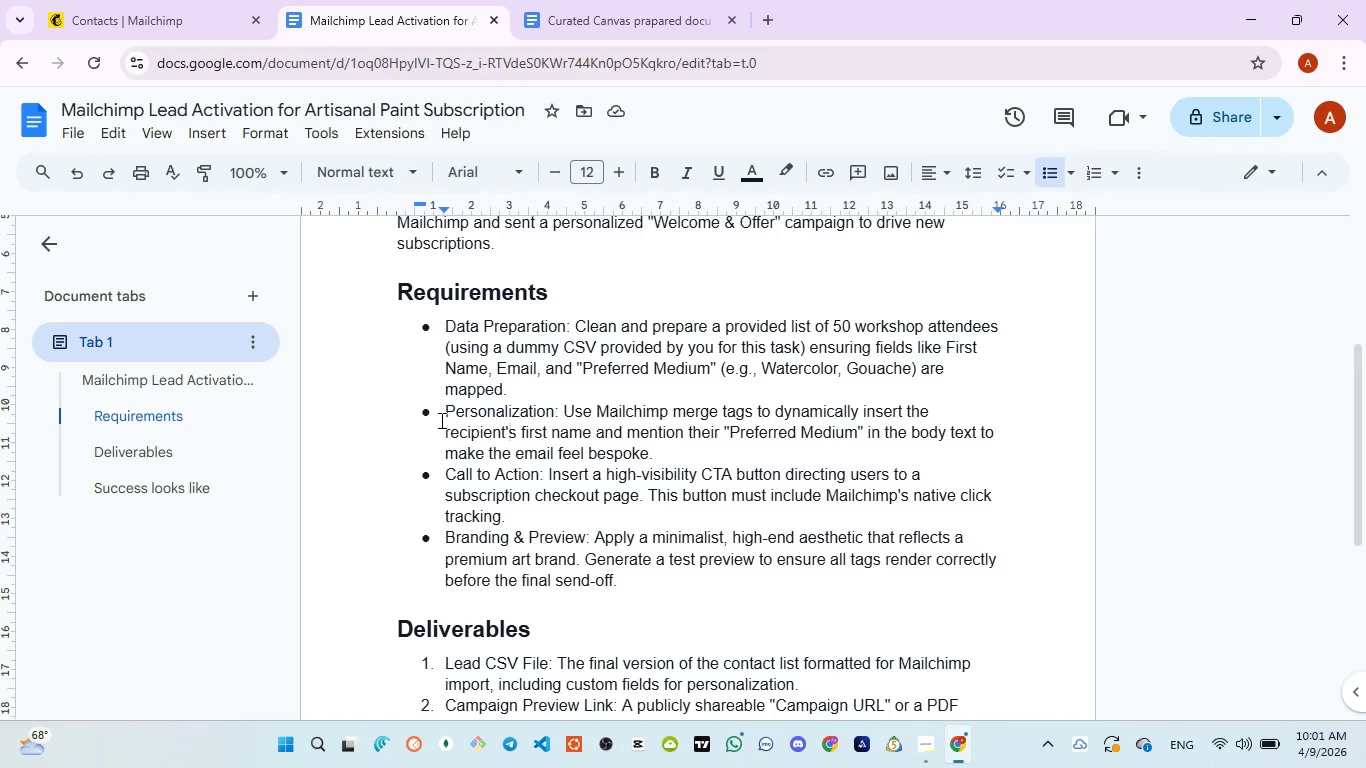 
left_click_drag(start_coordinate=[443, 412], to_coordinate=[679, 451])
 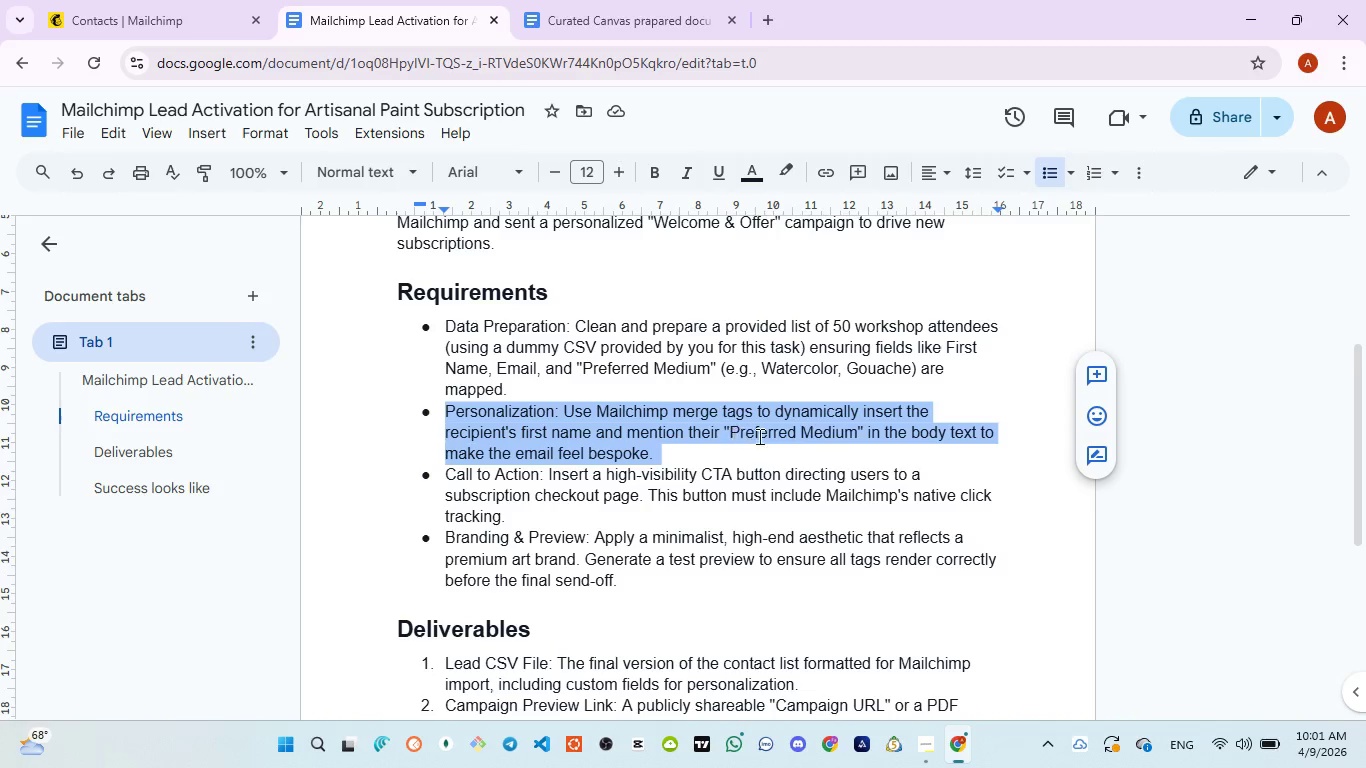 
left_click([766, 438])
 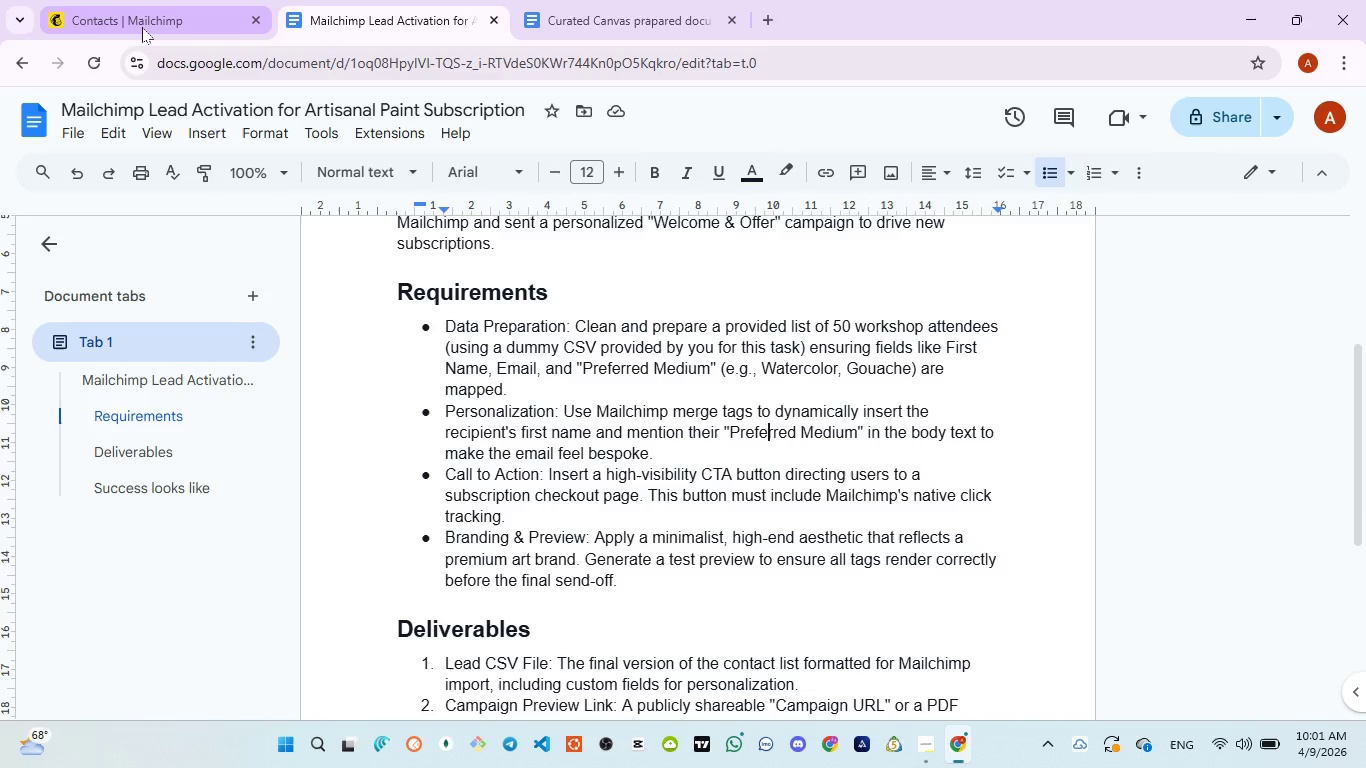 
scroll: coordinate [740, 526], scroll_direction: down, amount: 3.0
 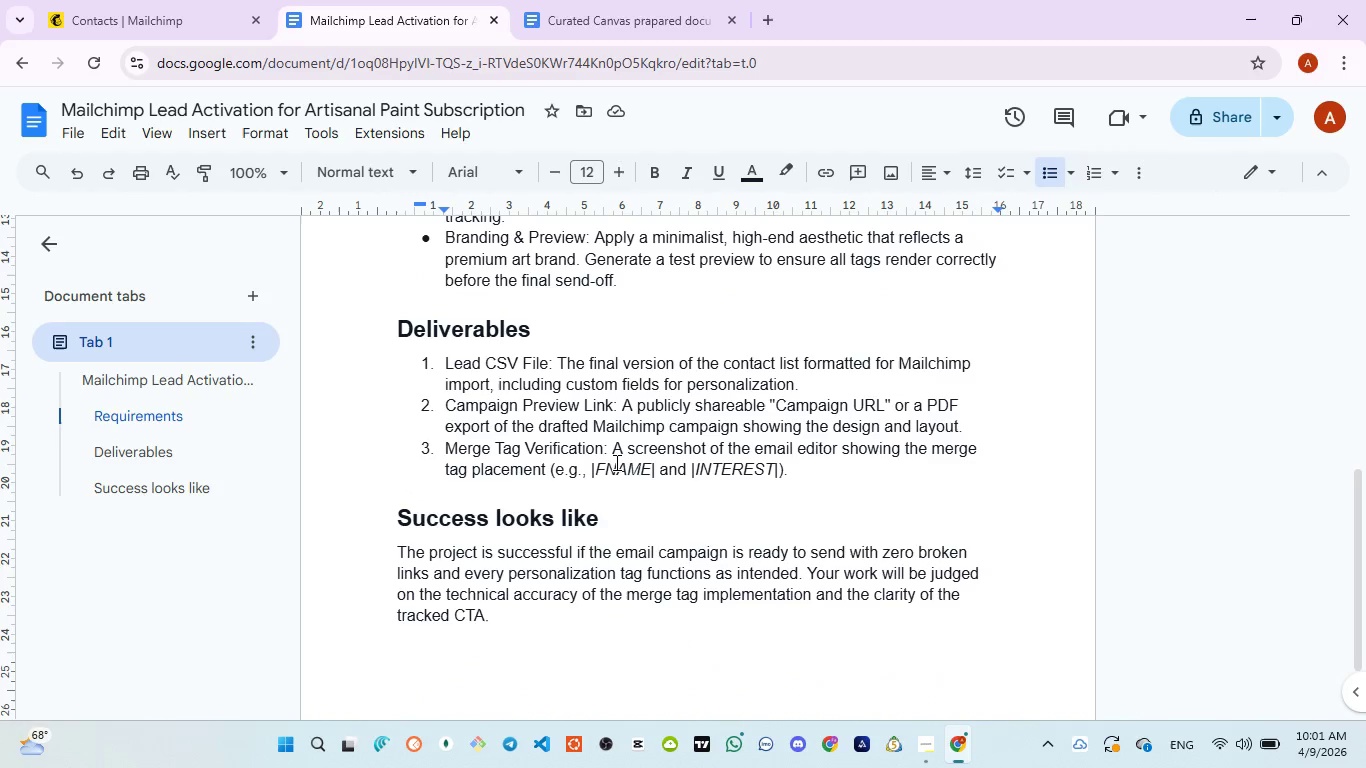 
double_click([620, 462])
 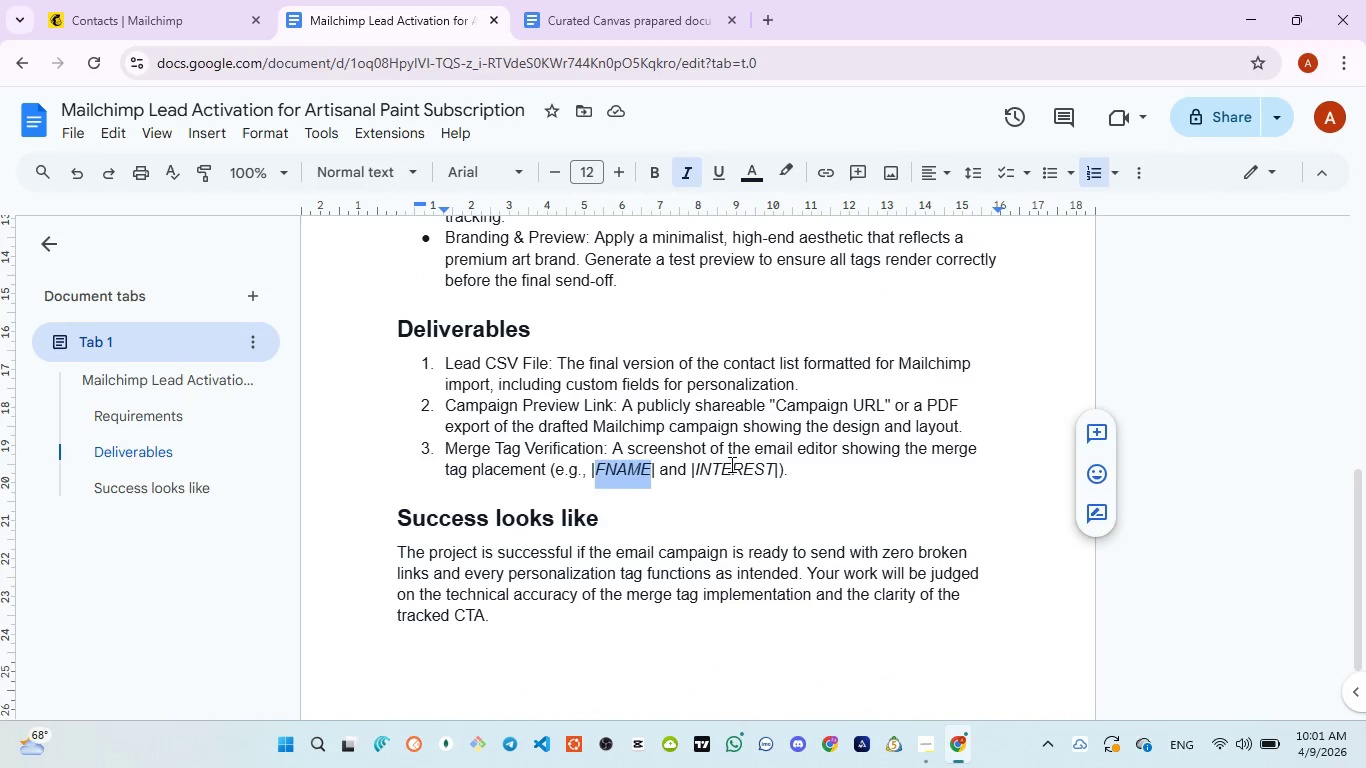 
double_click([730, 464])
 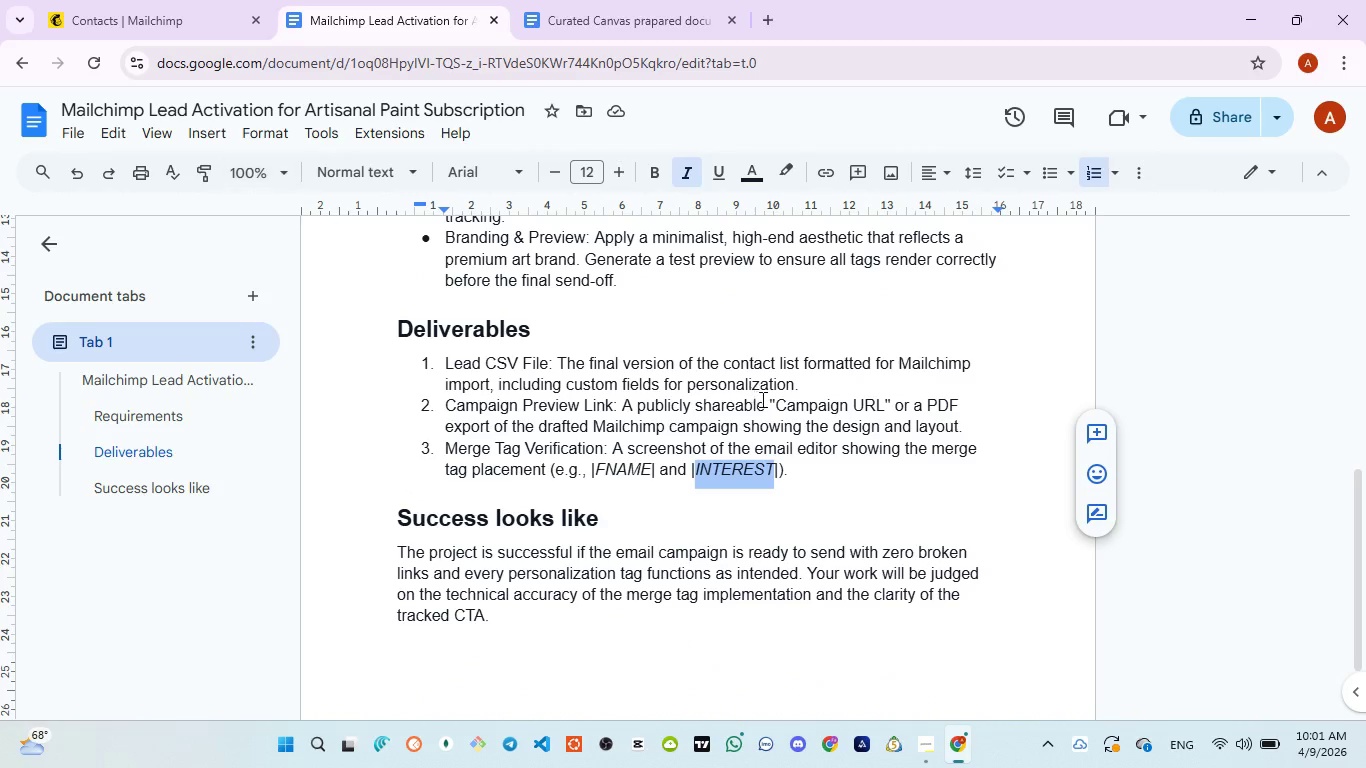 
scroll: coordinate [729, 430], scroll_direction: up, amount: 1.0
 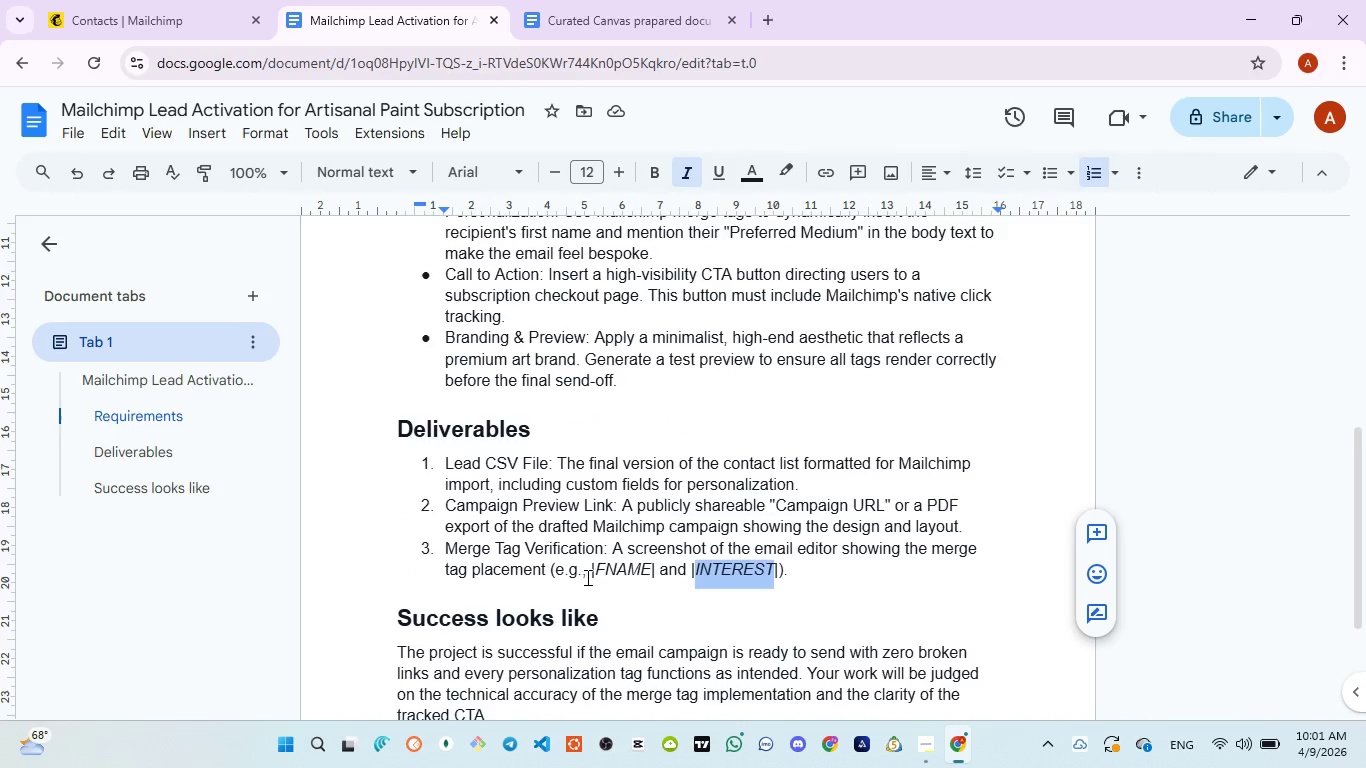 
left_click_drag(start_coordinate=[588, 572], to_coordinate=[800, 560])
 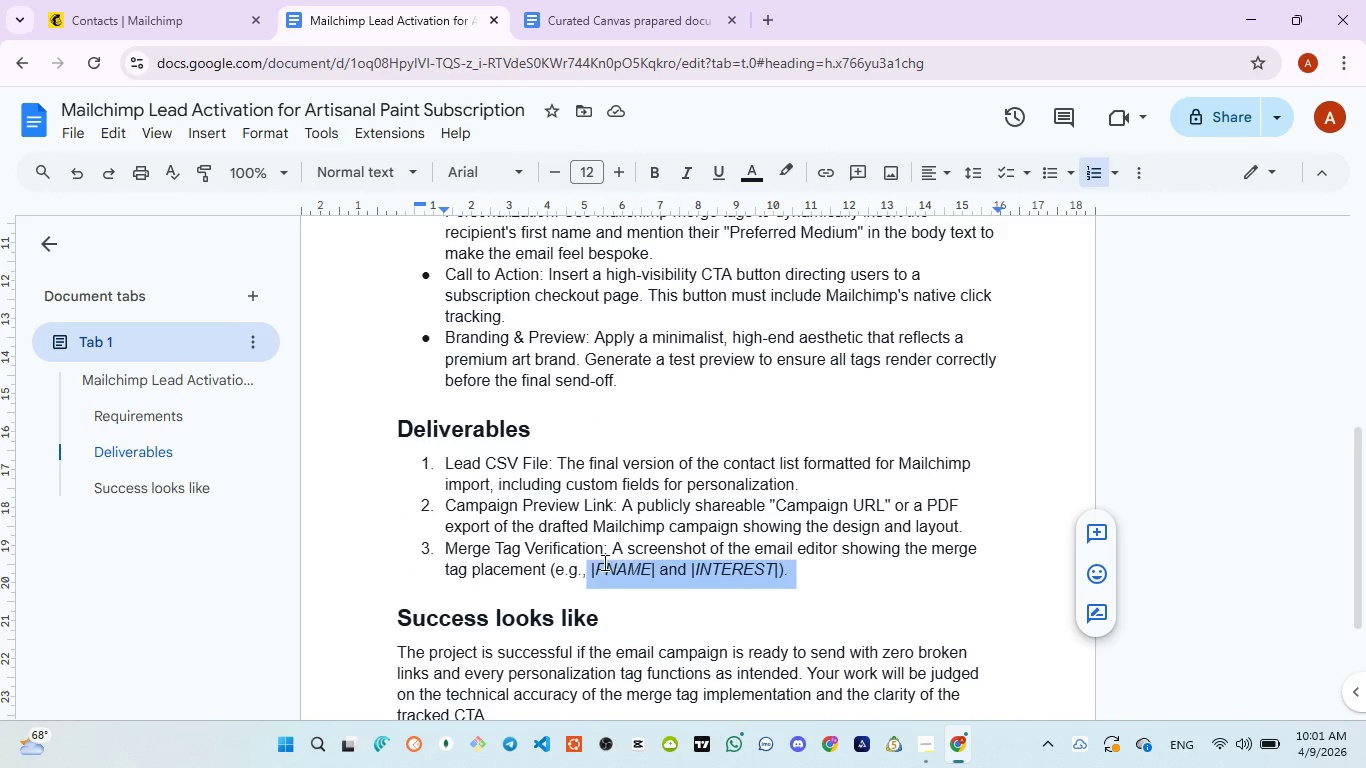 
left_click_drag(start_coordinate=[589, 570], to_coordinate=[788, 562])
 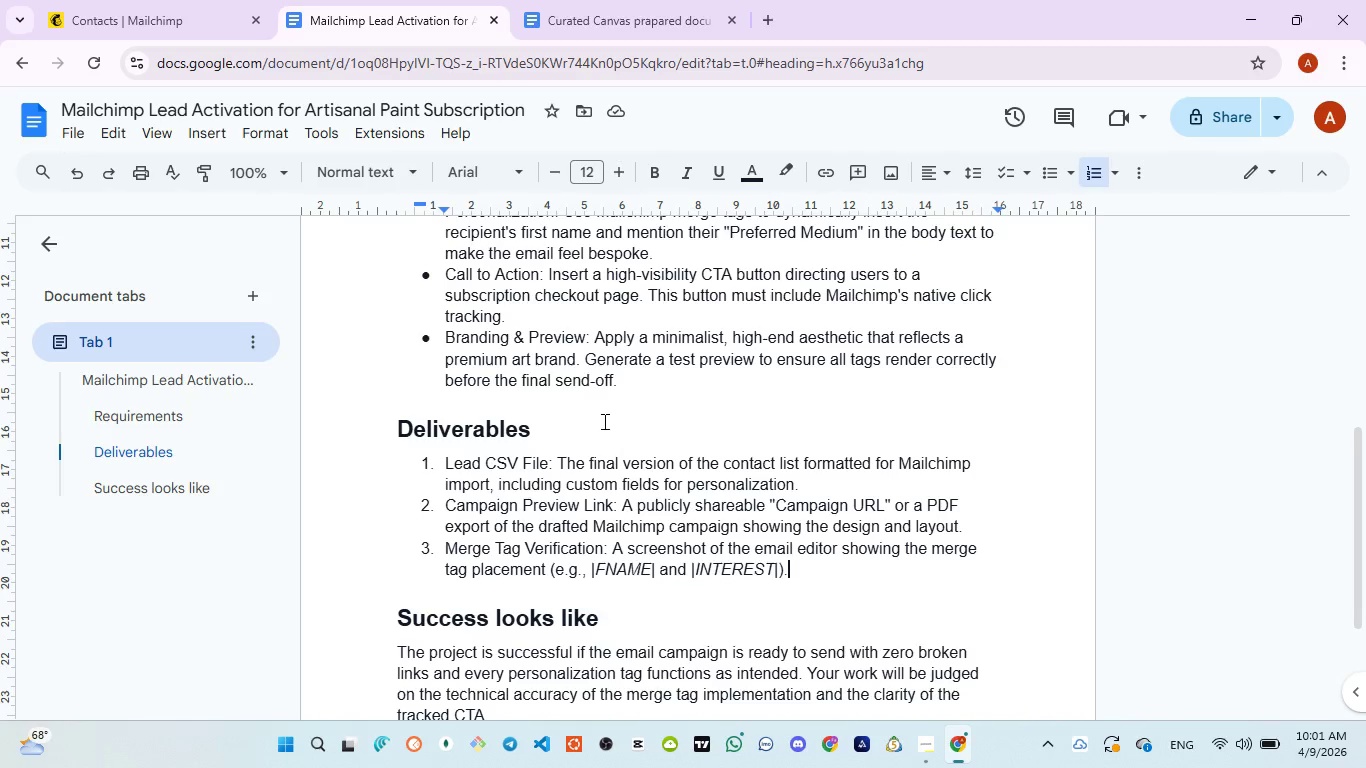 
scroll: coordinate [603, 421], scroll_direction: up, amount: 5.0
 